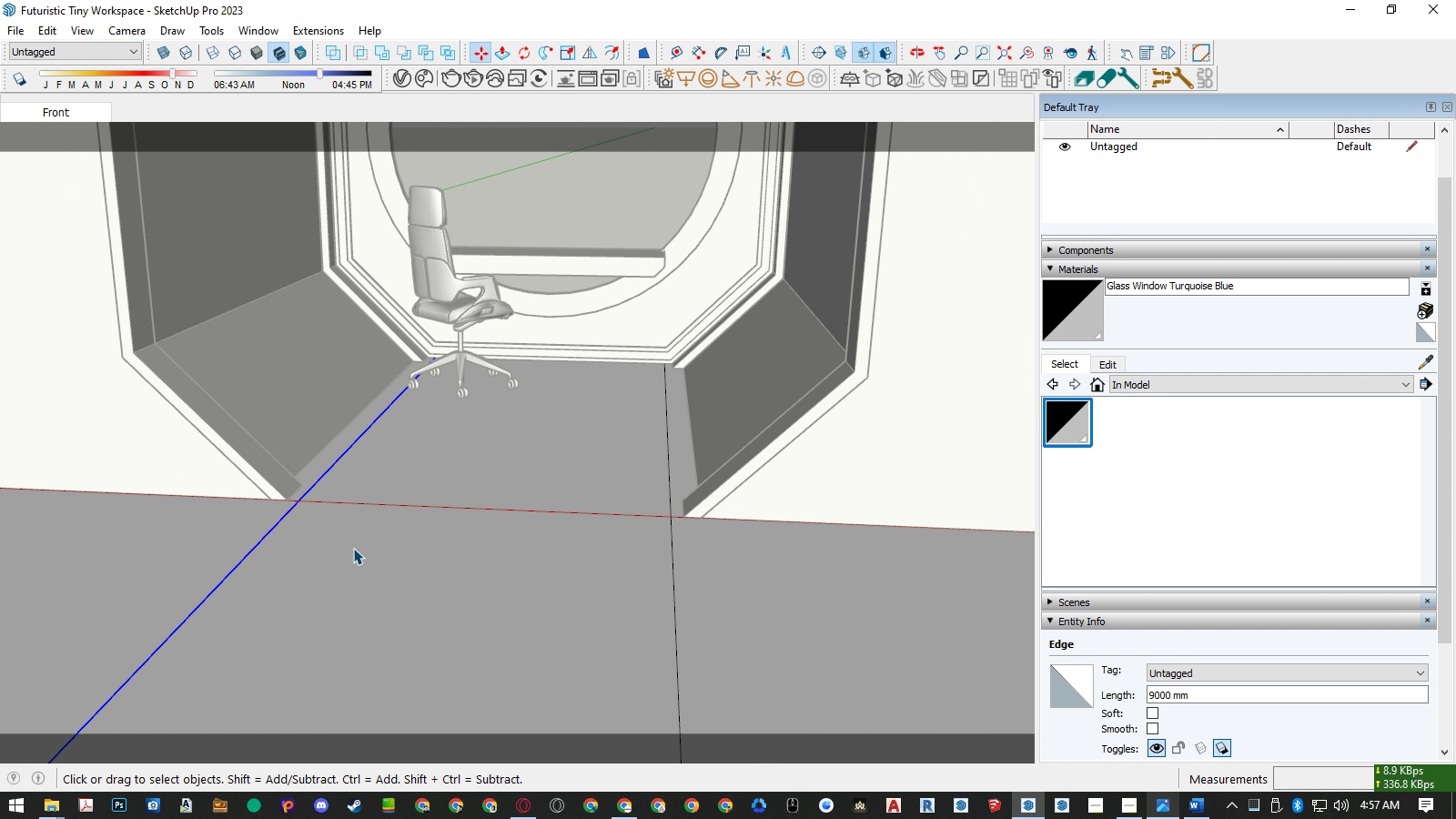 
scroll: coordinate [929, 496], scroll_direction: down, amount: 17.0
 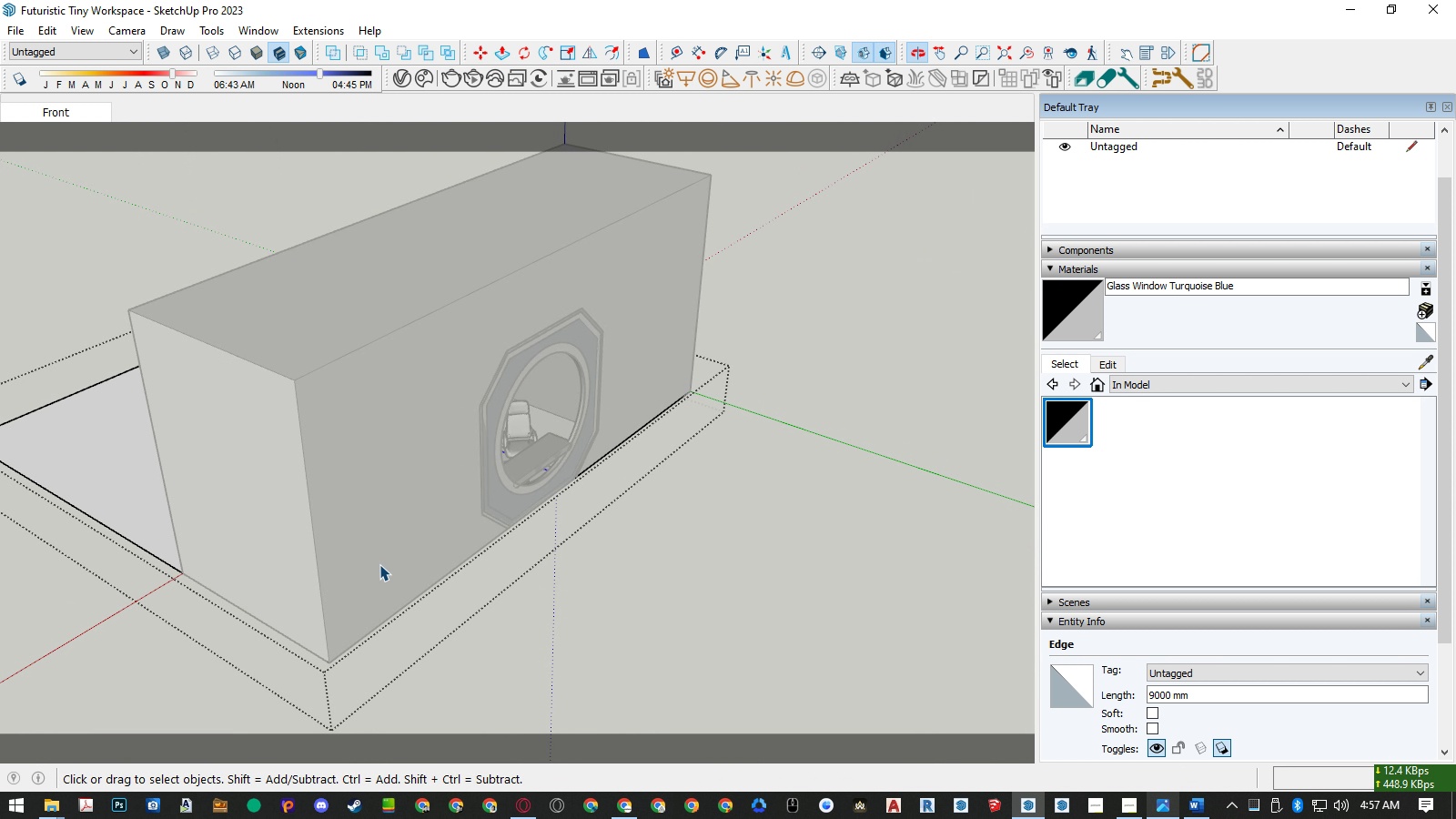 
scroll: coordinate [564, 503], scroll_direction: up, amount: 8.0
 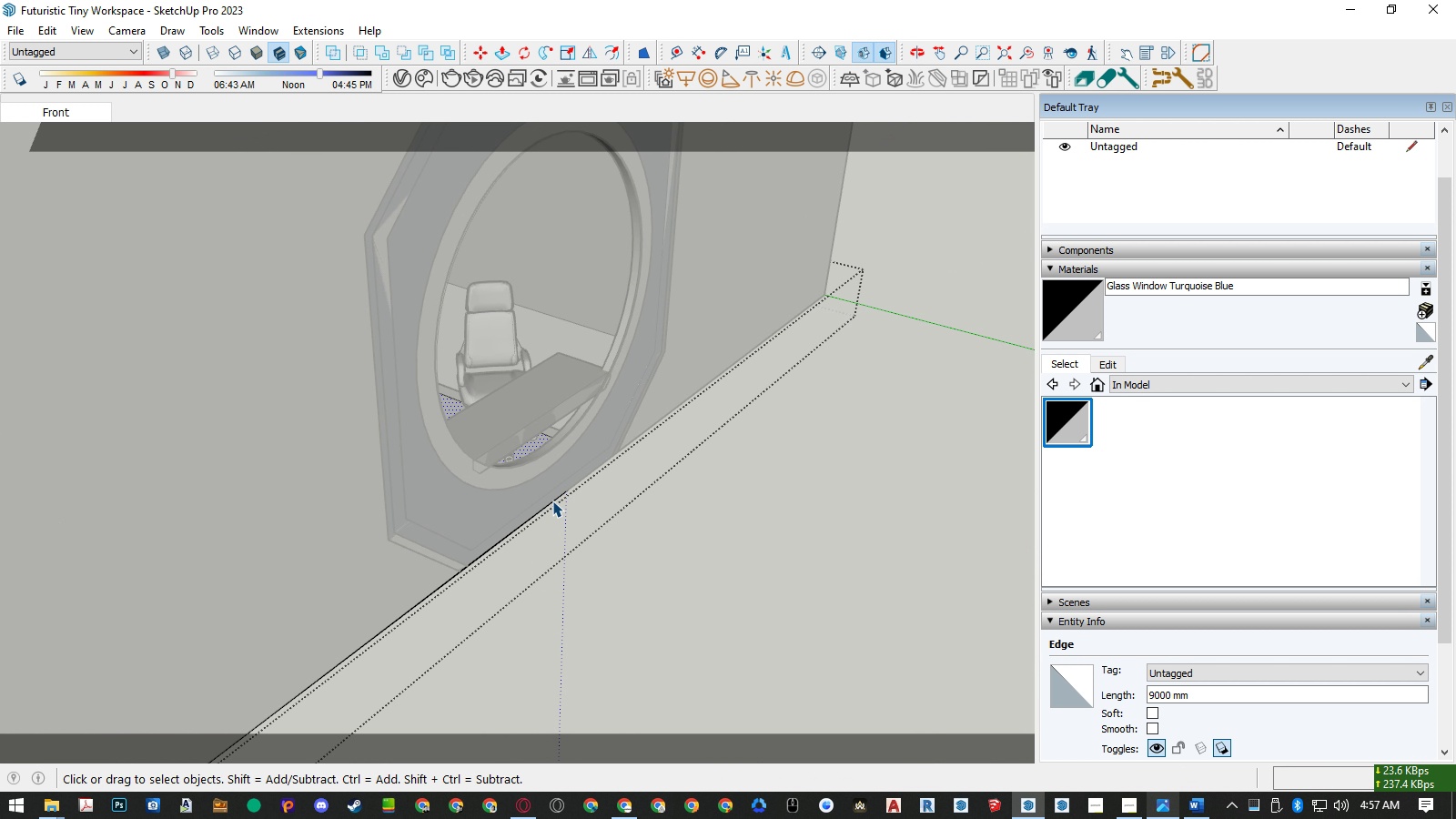 
double_click([552, 500])
 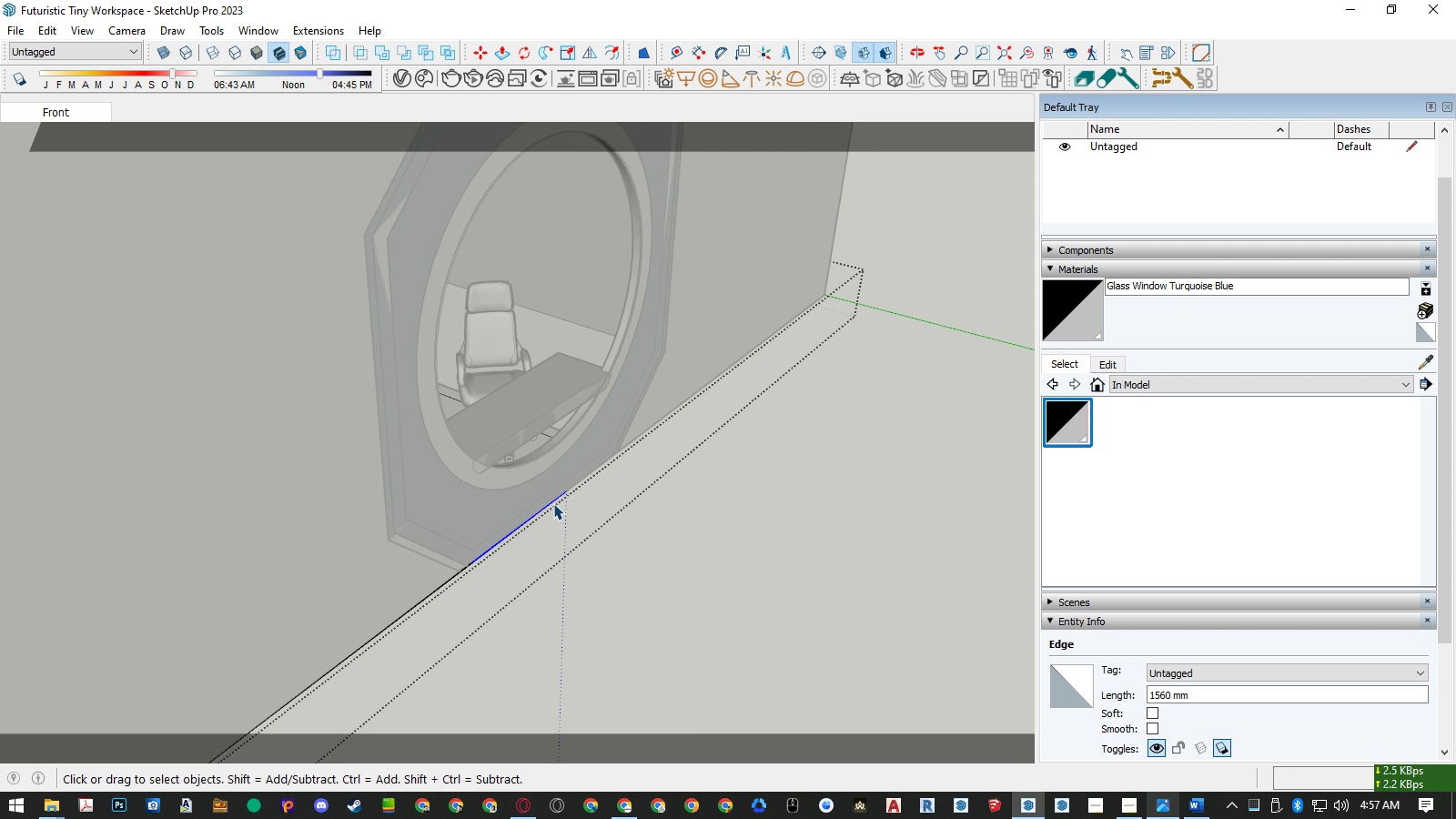 
key(M)
 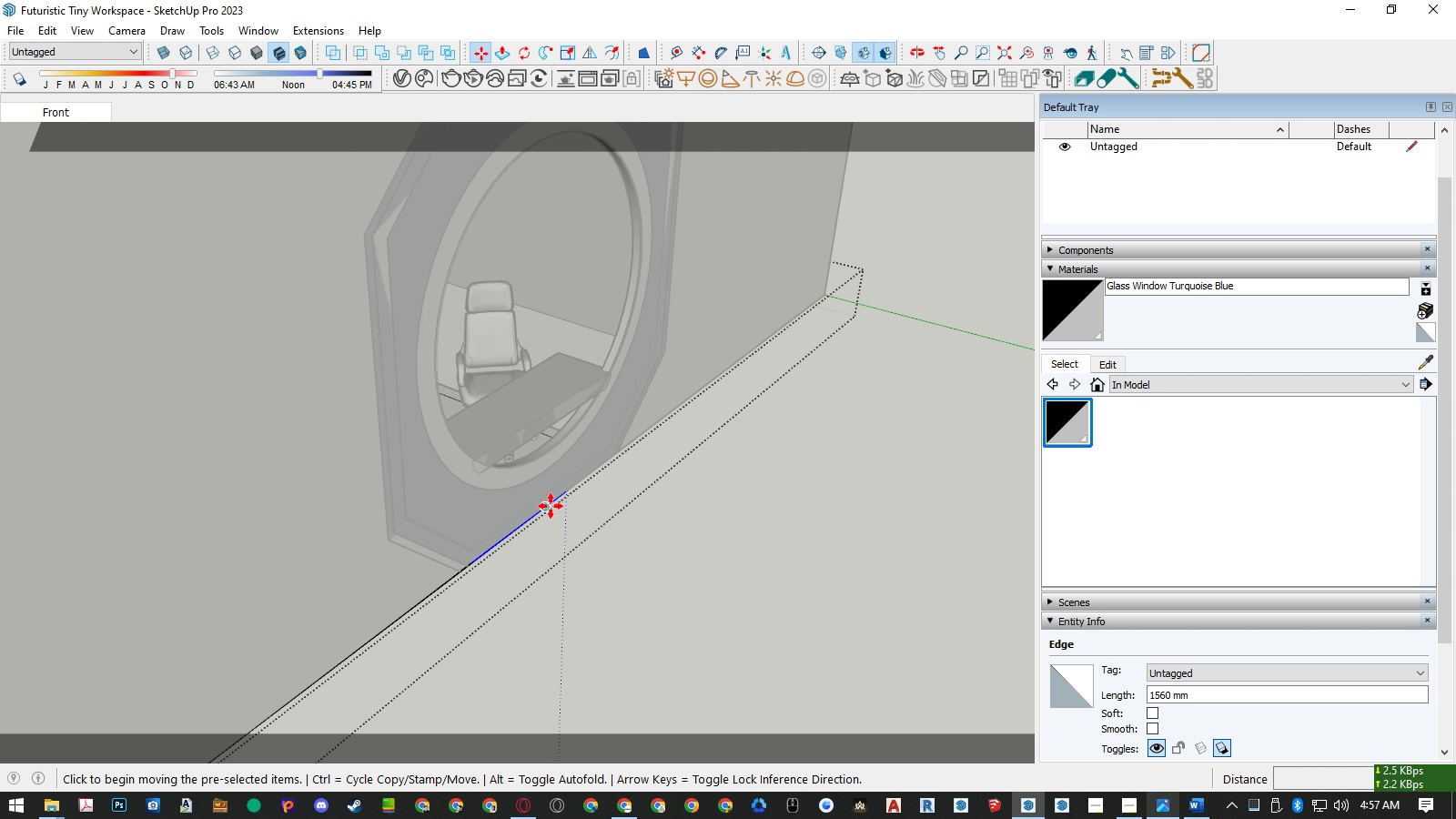 
key(Control+ControlLeft)
 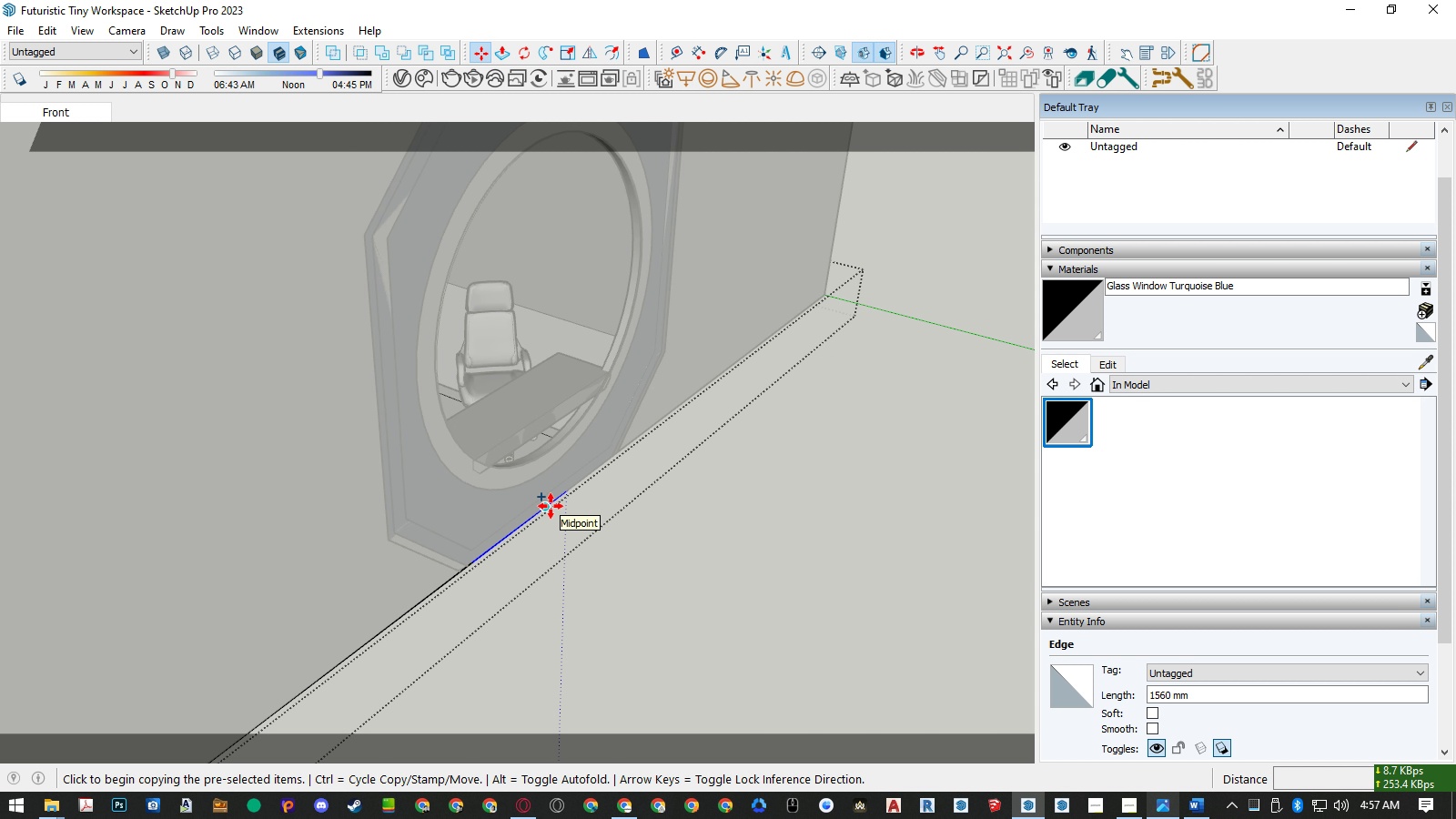 
left_click([551, 506])
 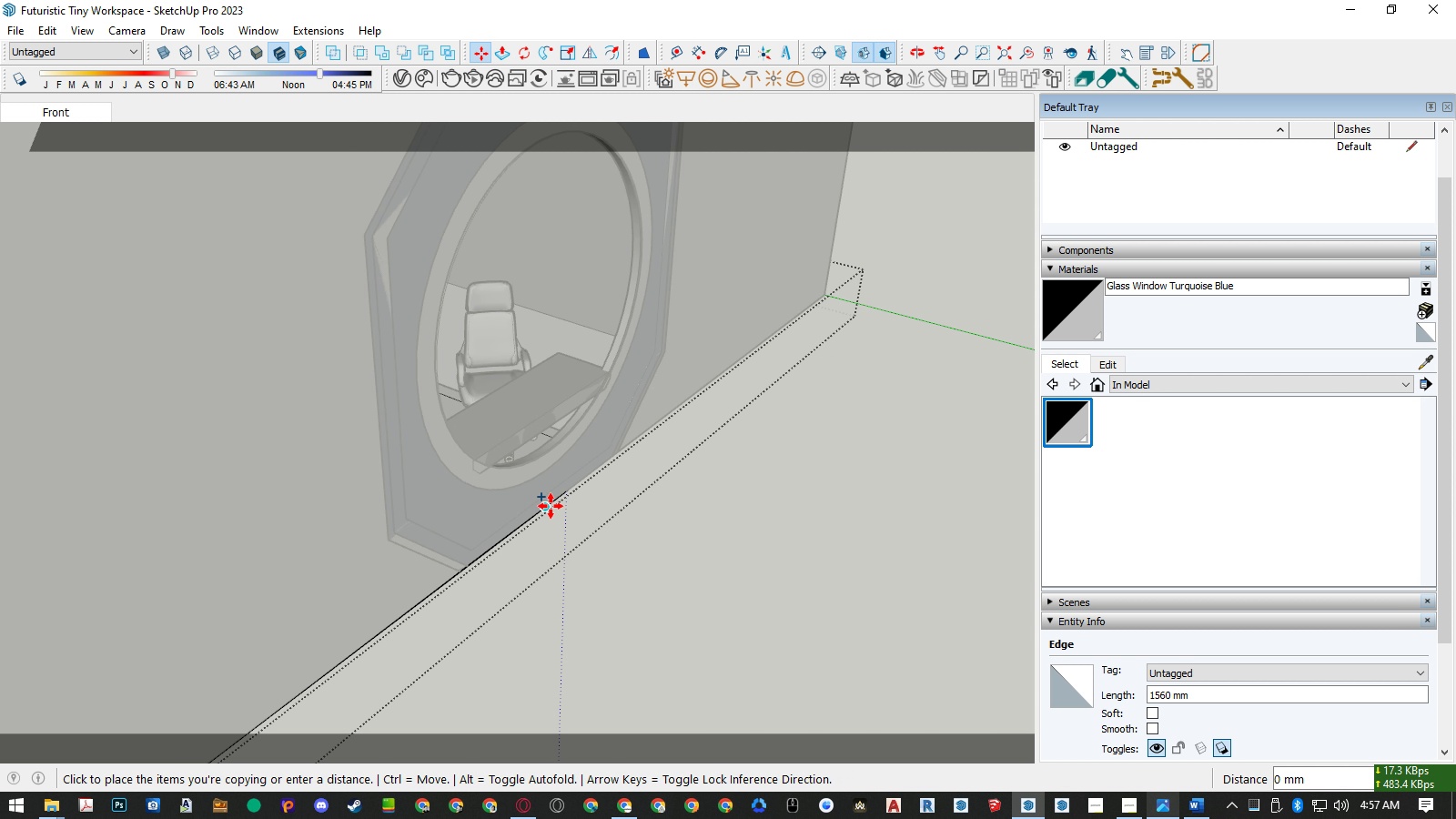 
key(ArrowLeft)
 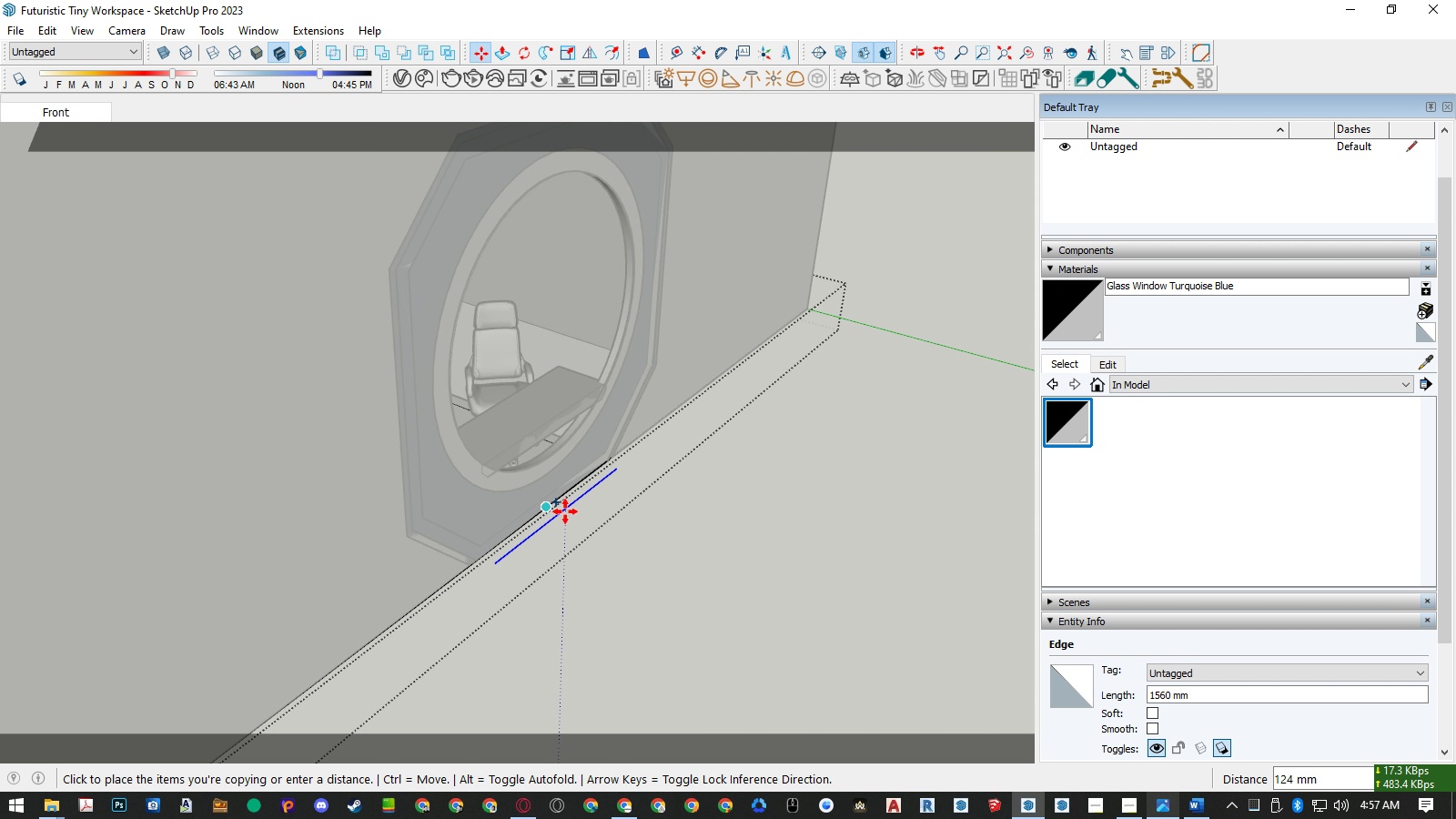 
scroll: coordinate [565, 512], scroll_direction: down, amount: 10.0
 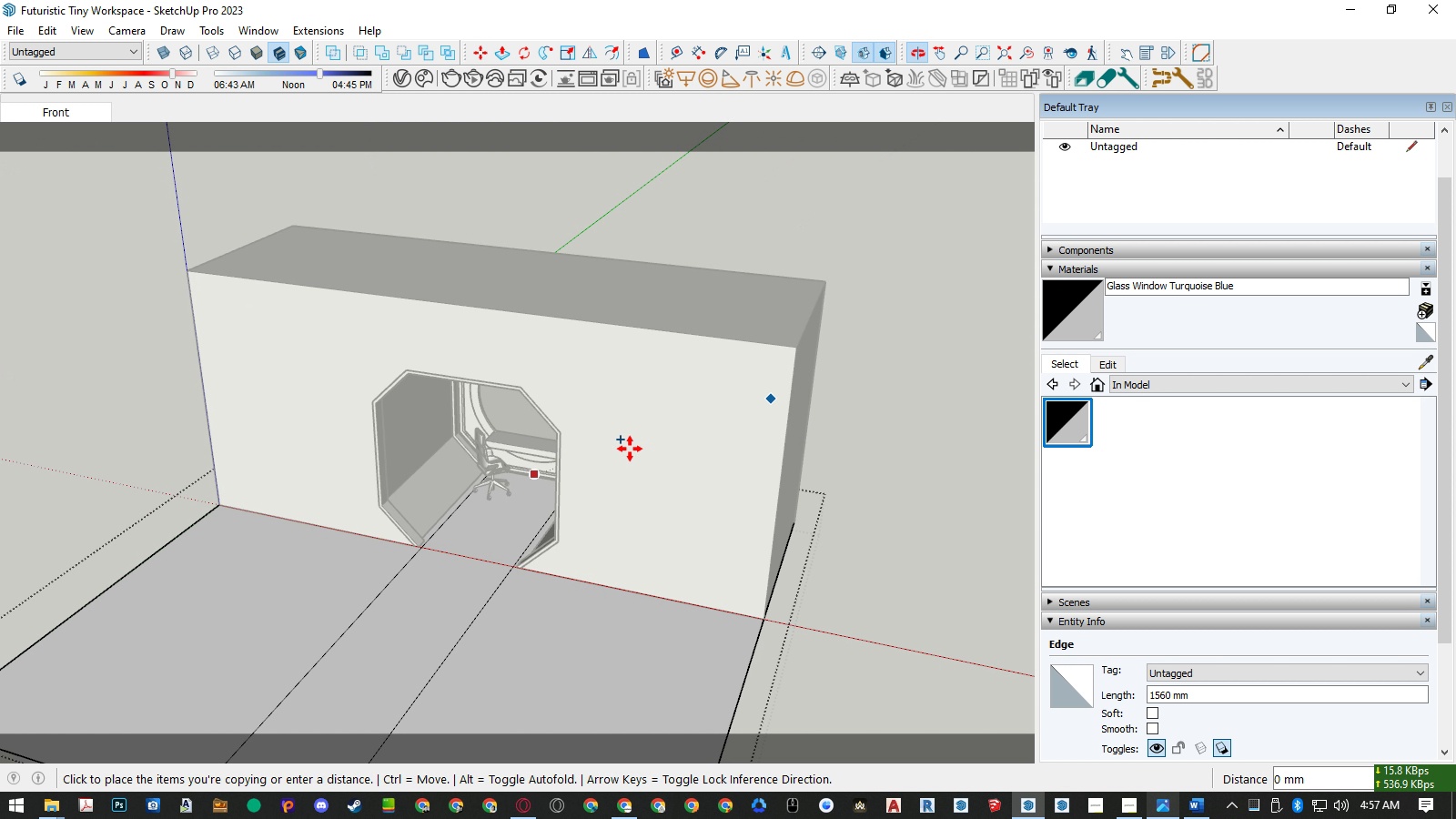 
scroll: coordinate [501, 494], scroll_direction: up, amount: 18.0
 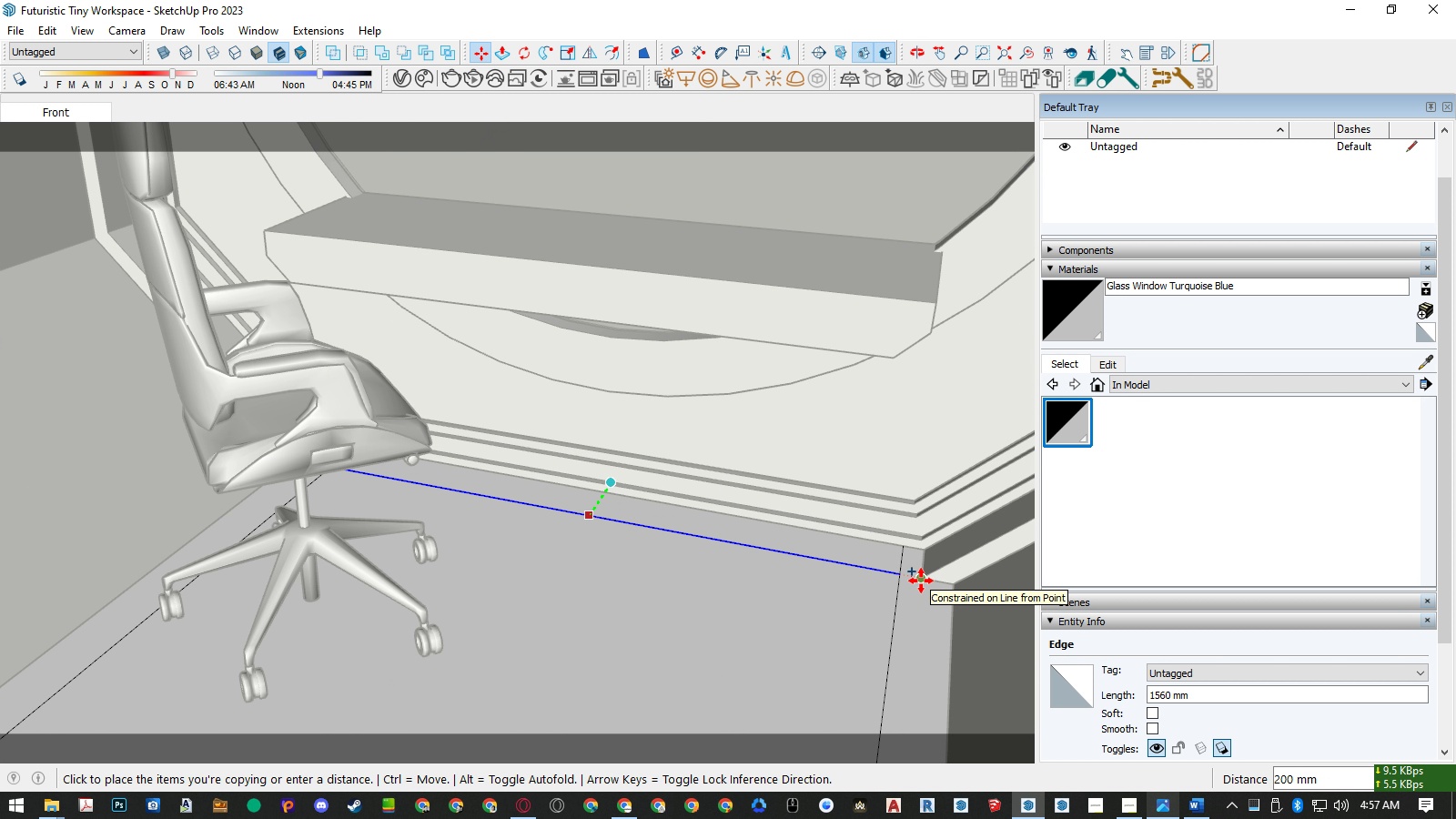 
left_click([922, 581])
 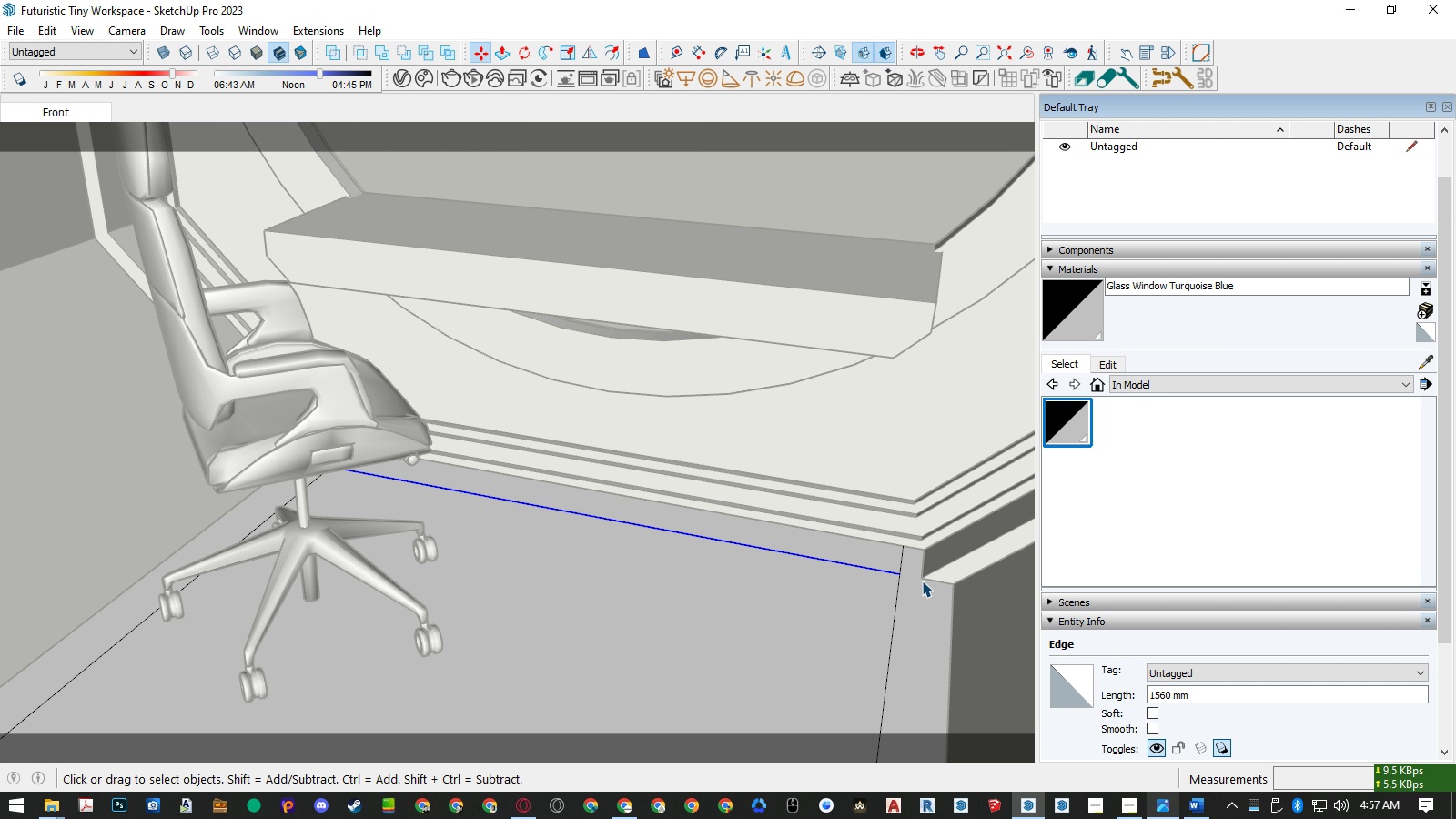 
key(Space)
 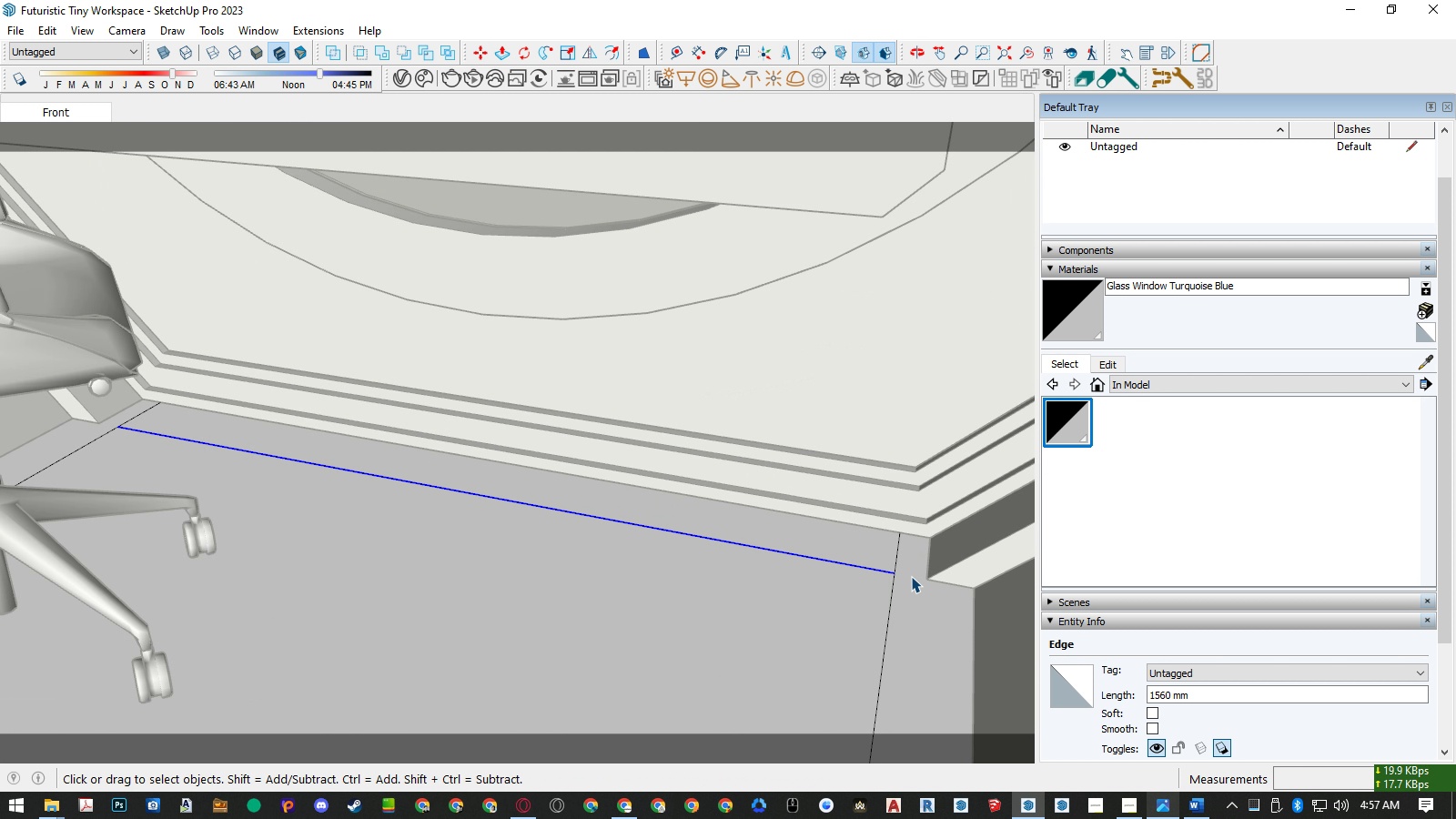 
scroll: coordinate [911, 576], scroll_direction: up, amount: 5.0
 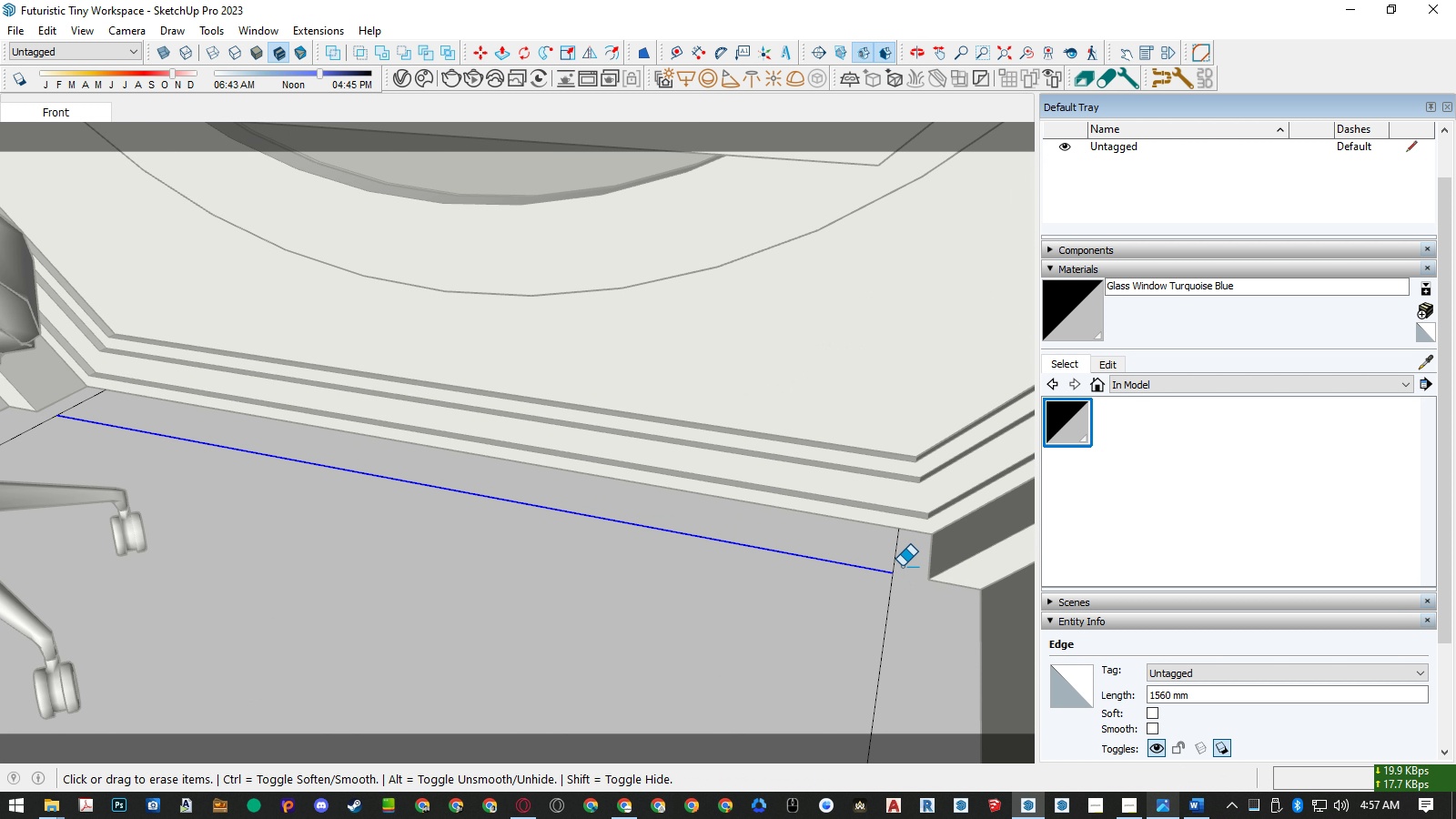 
key(E)
 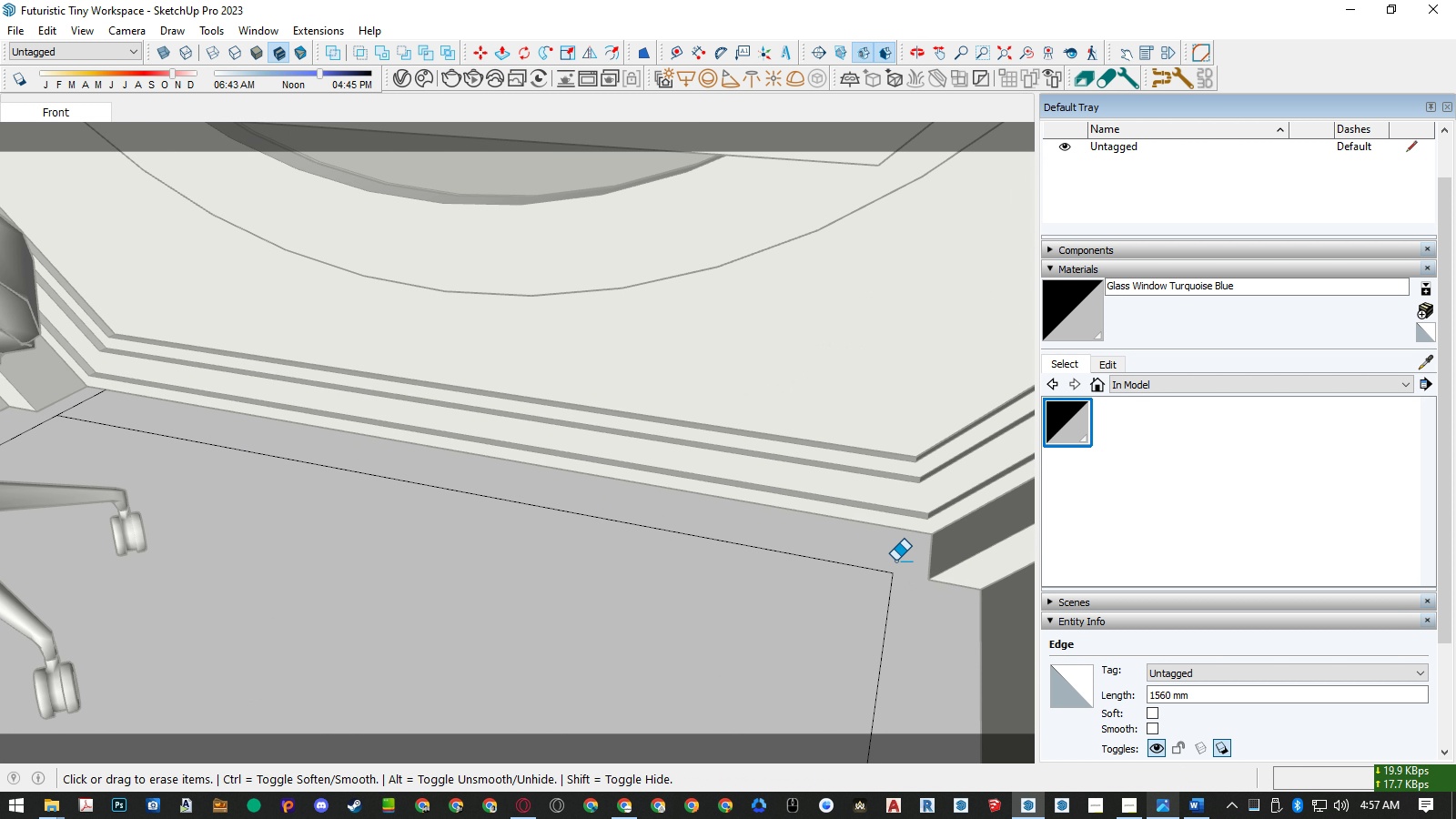 
scroll: coordinate [376, 485], scroll_direction: down, amount: 18.0
 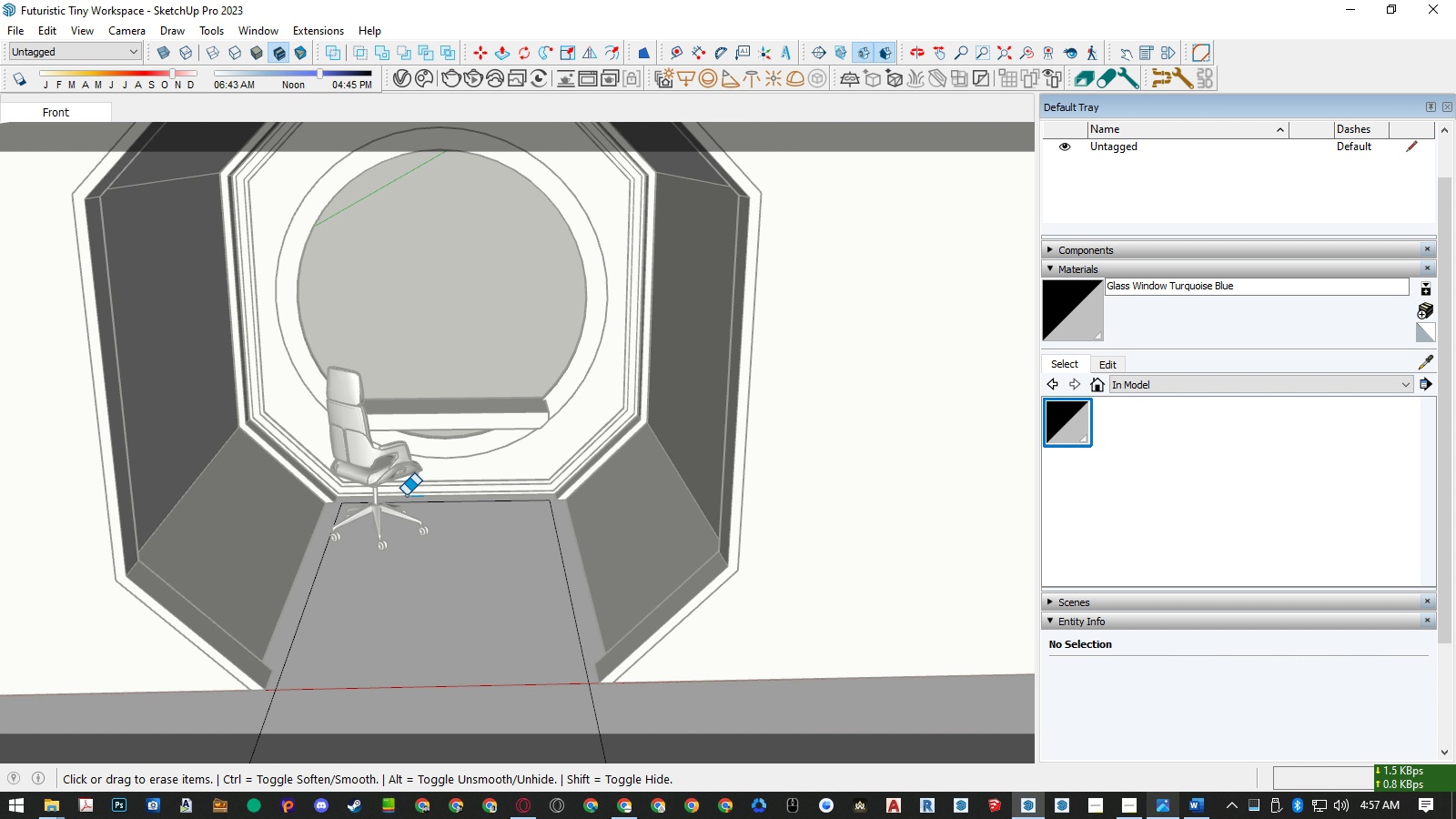 
key(Space)
 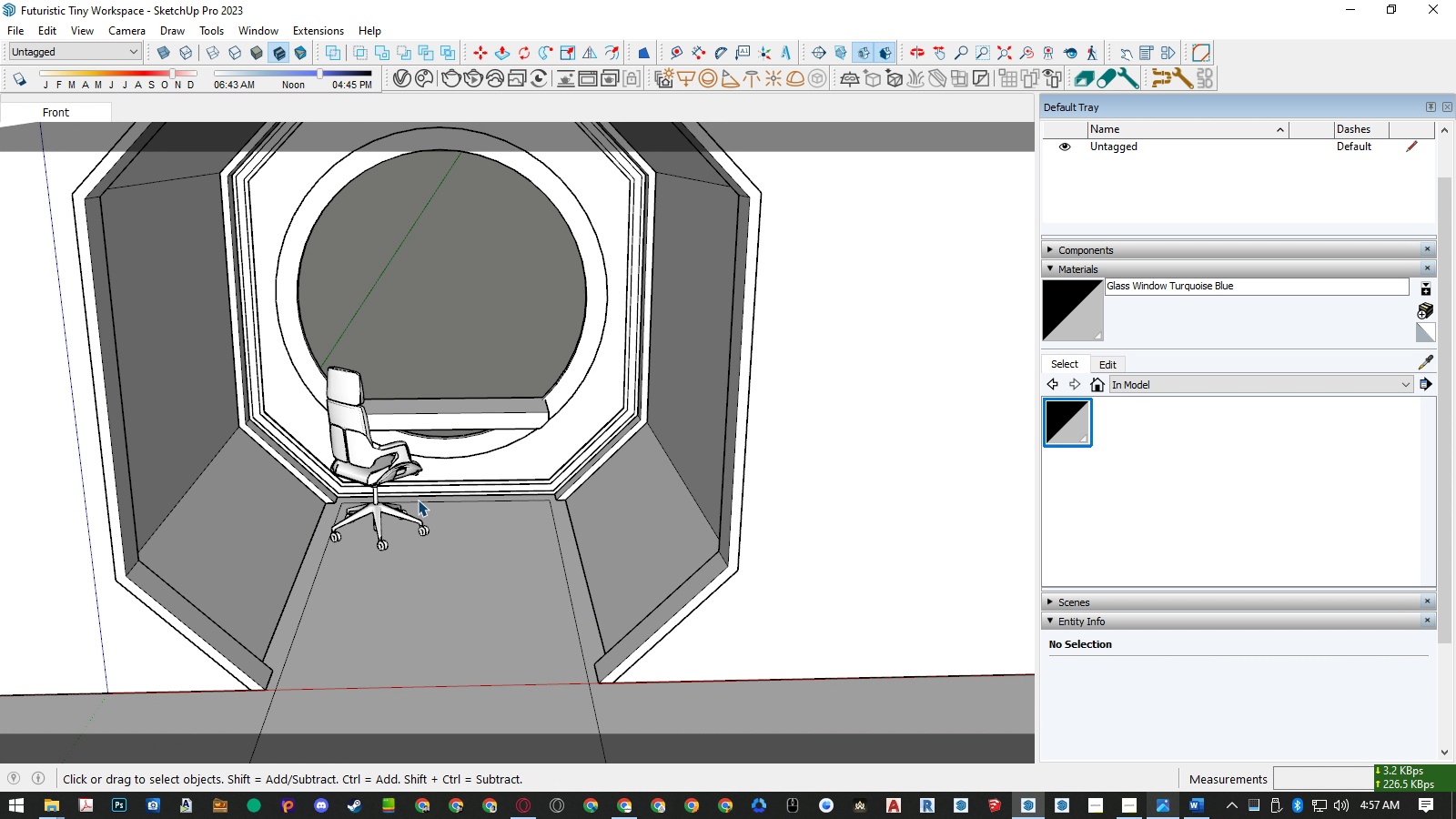 
key(Escape)
 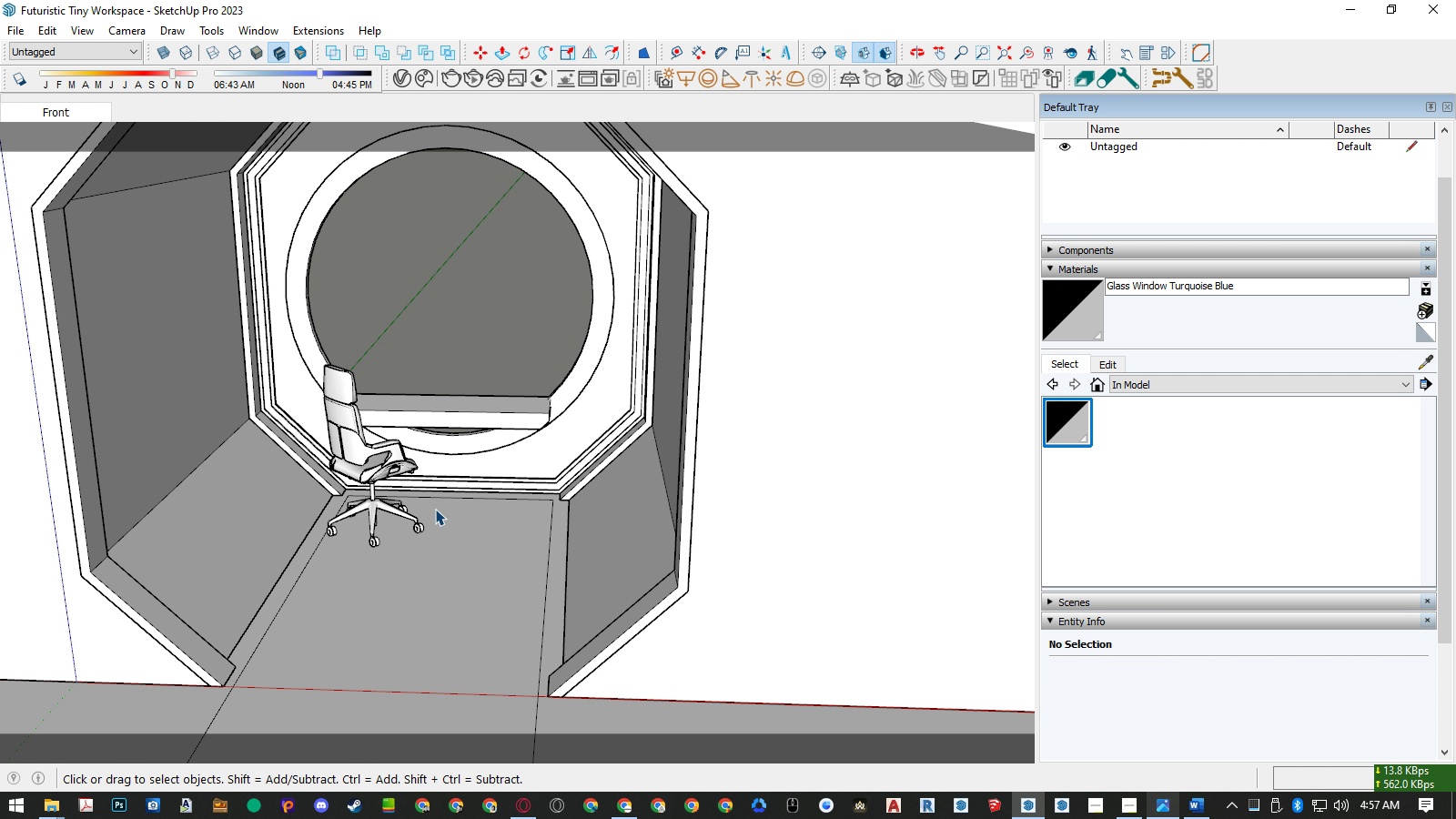 
scroll: coordinate [435, 509], scroll_direction: down, amount: 4.0
 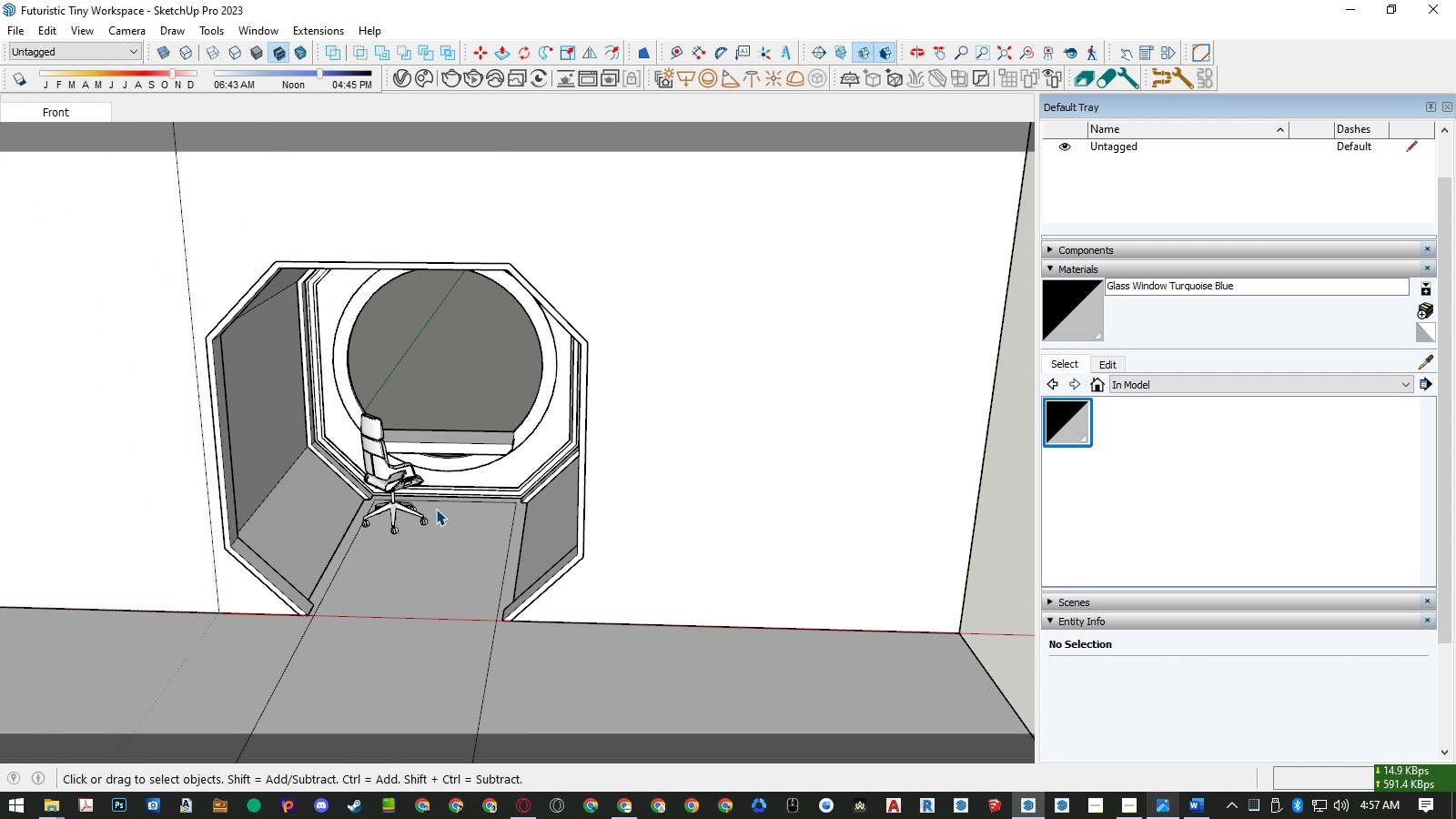 
key(B)
 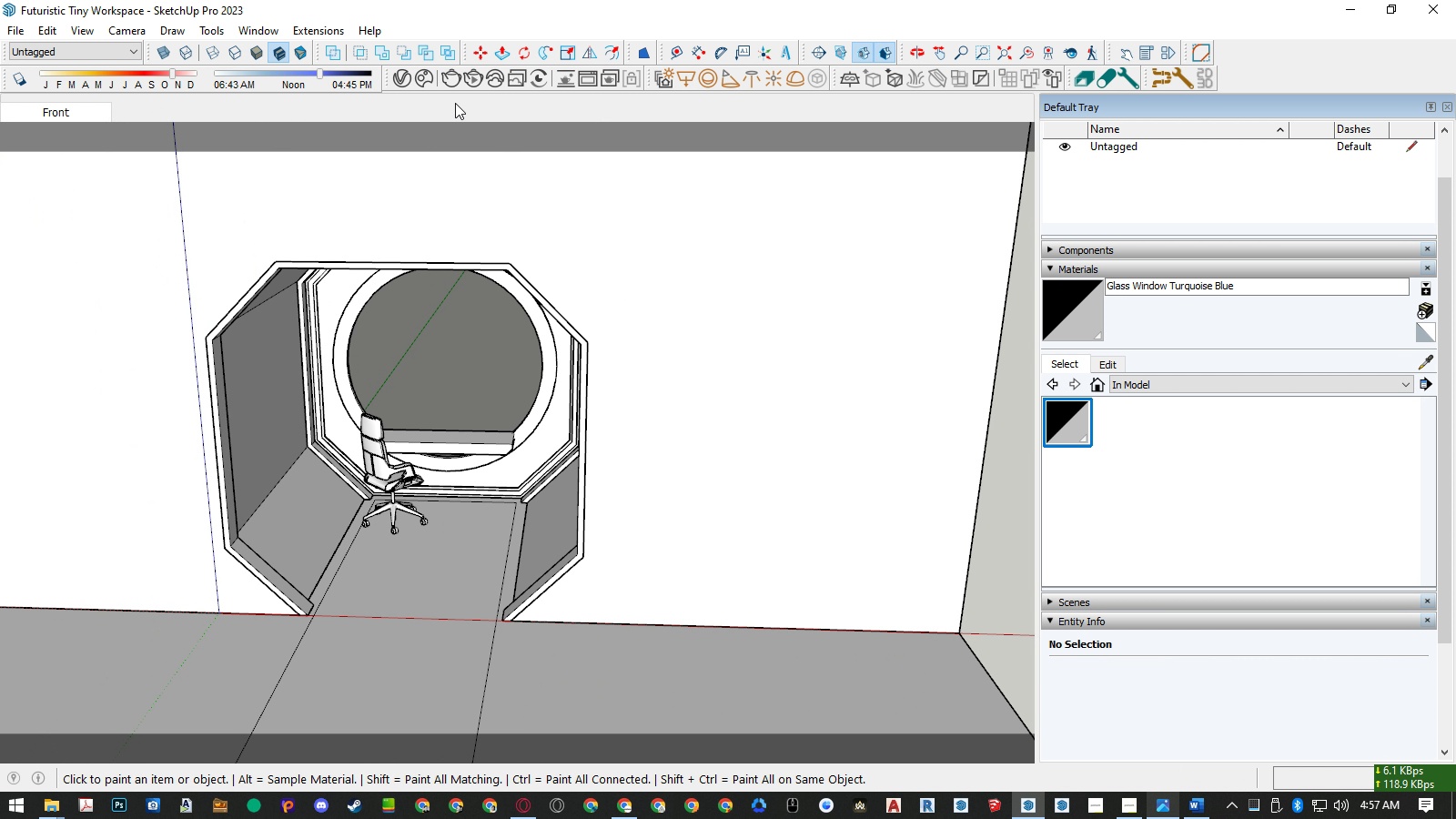 
left_click([401, 76])
 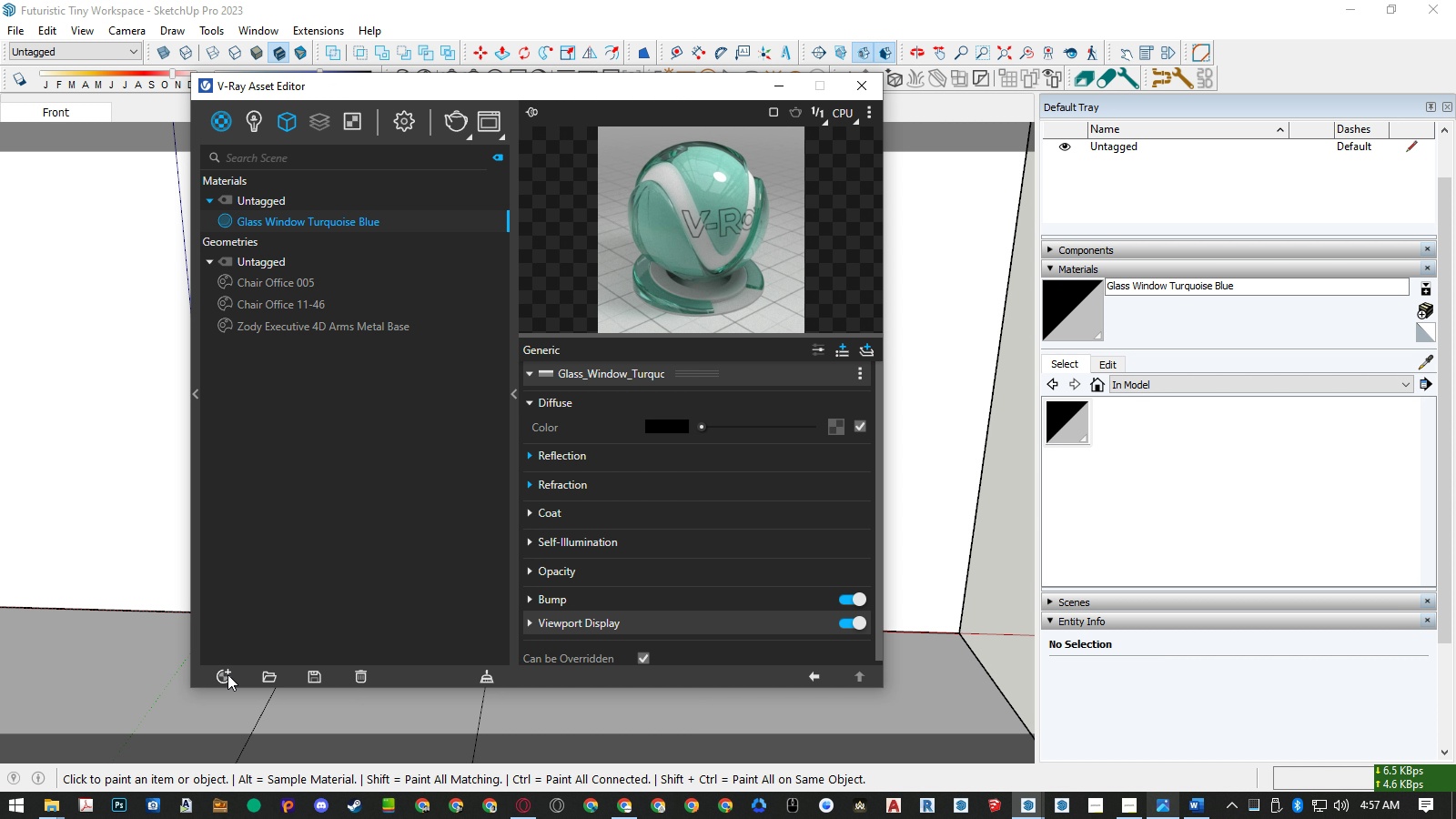 
left_click([228, 674])
 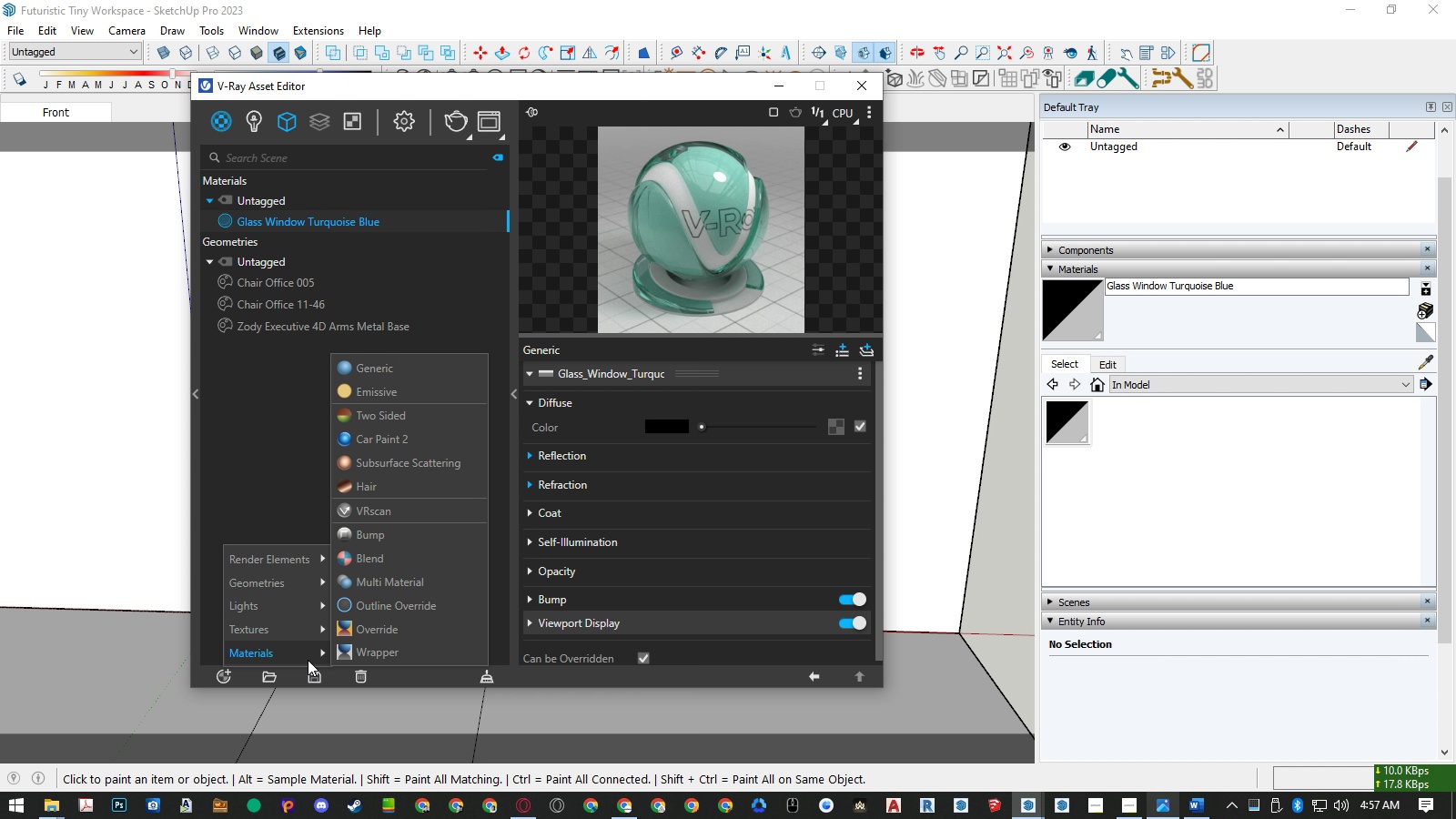 
left_click([304, 659])
 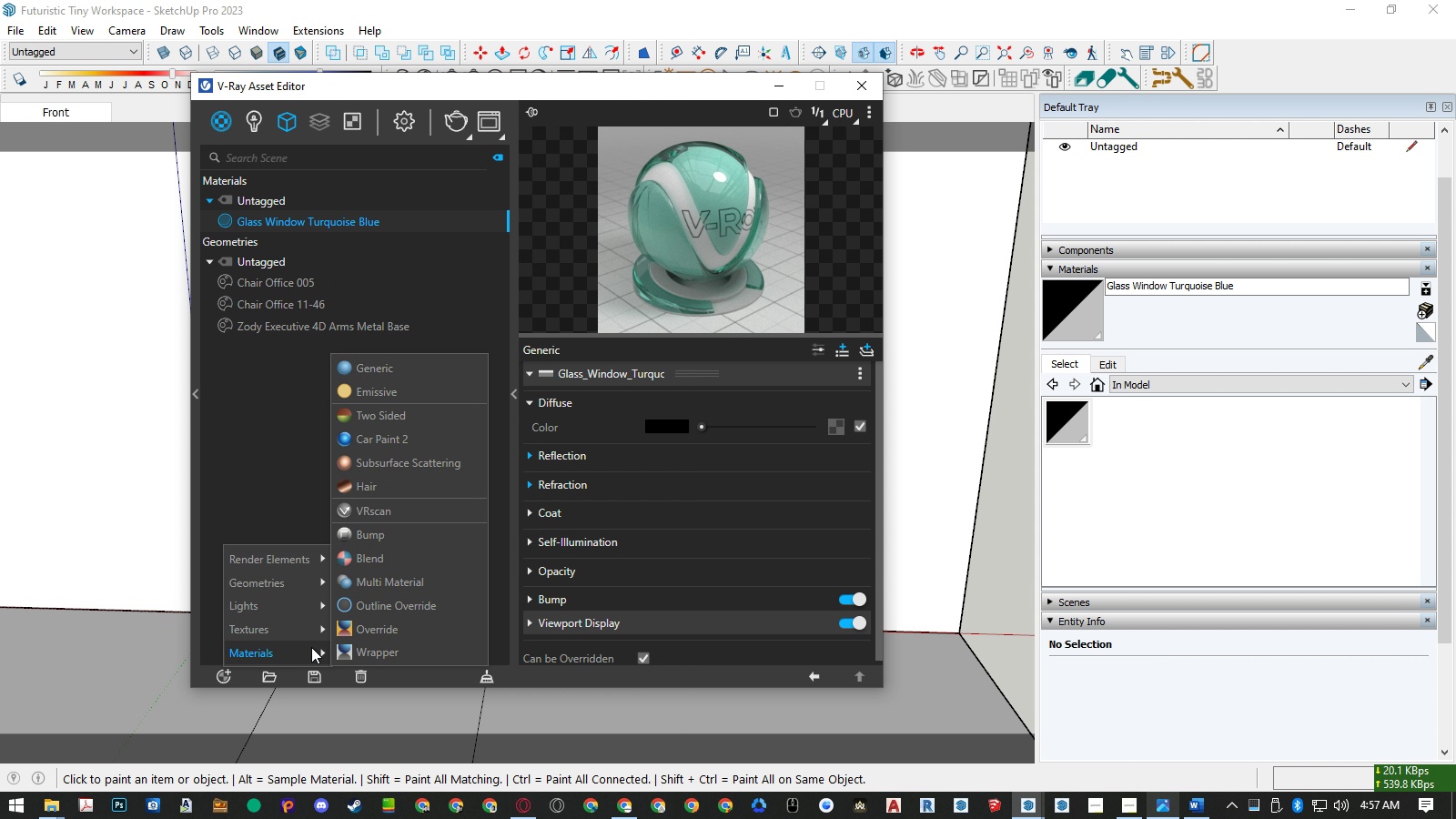 
left_click([311, 648])
 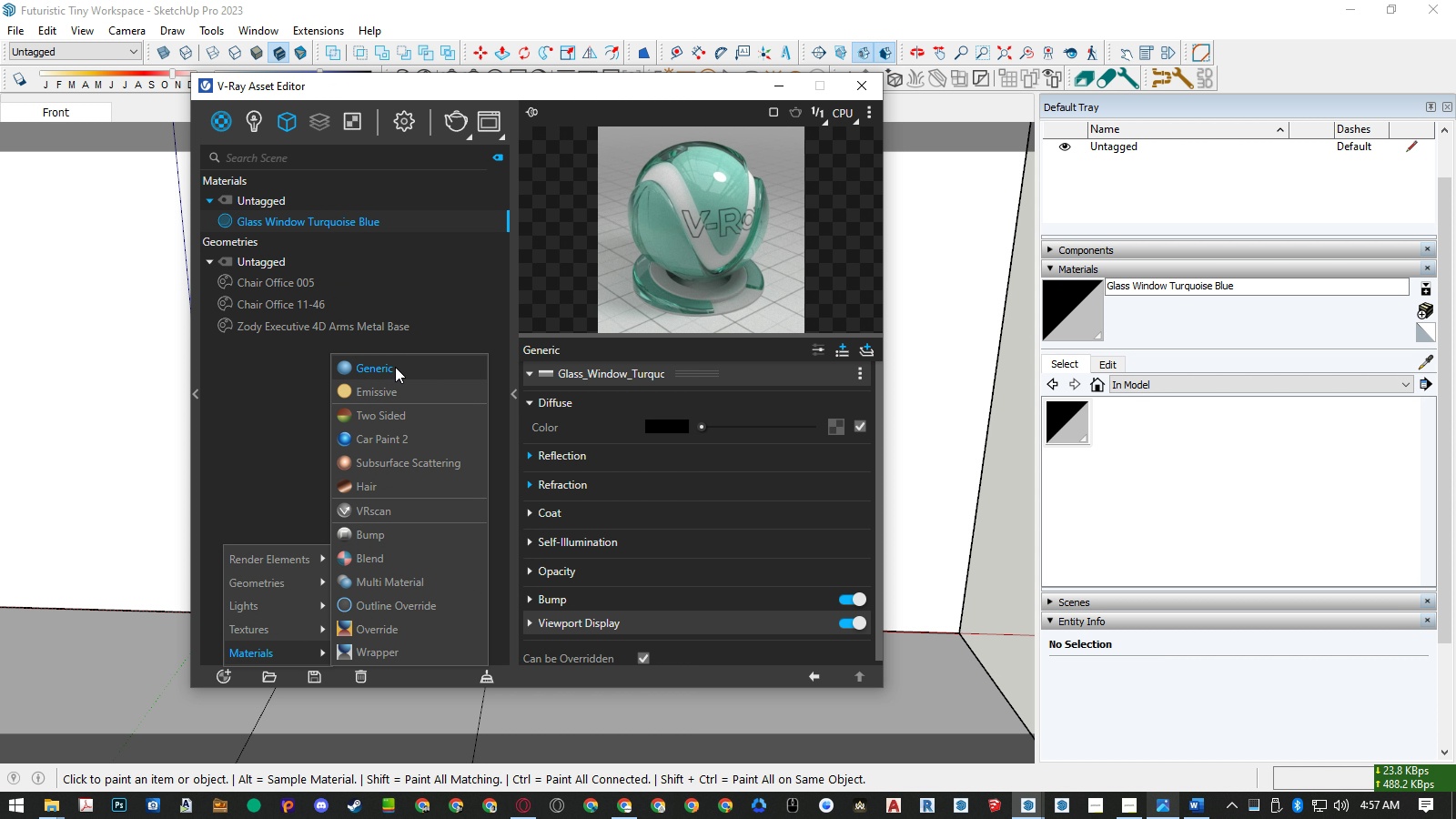 
left_click([395, 367])
 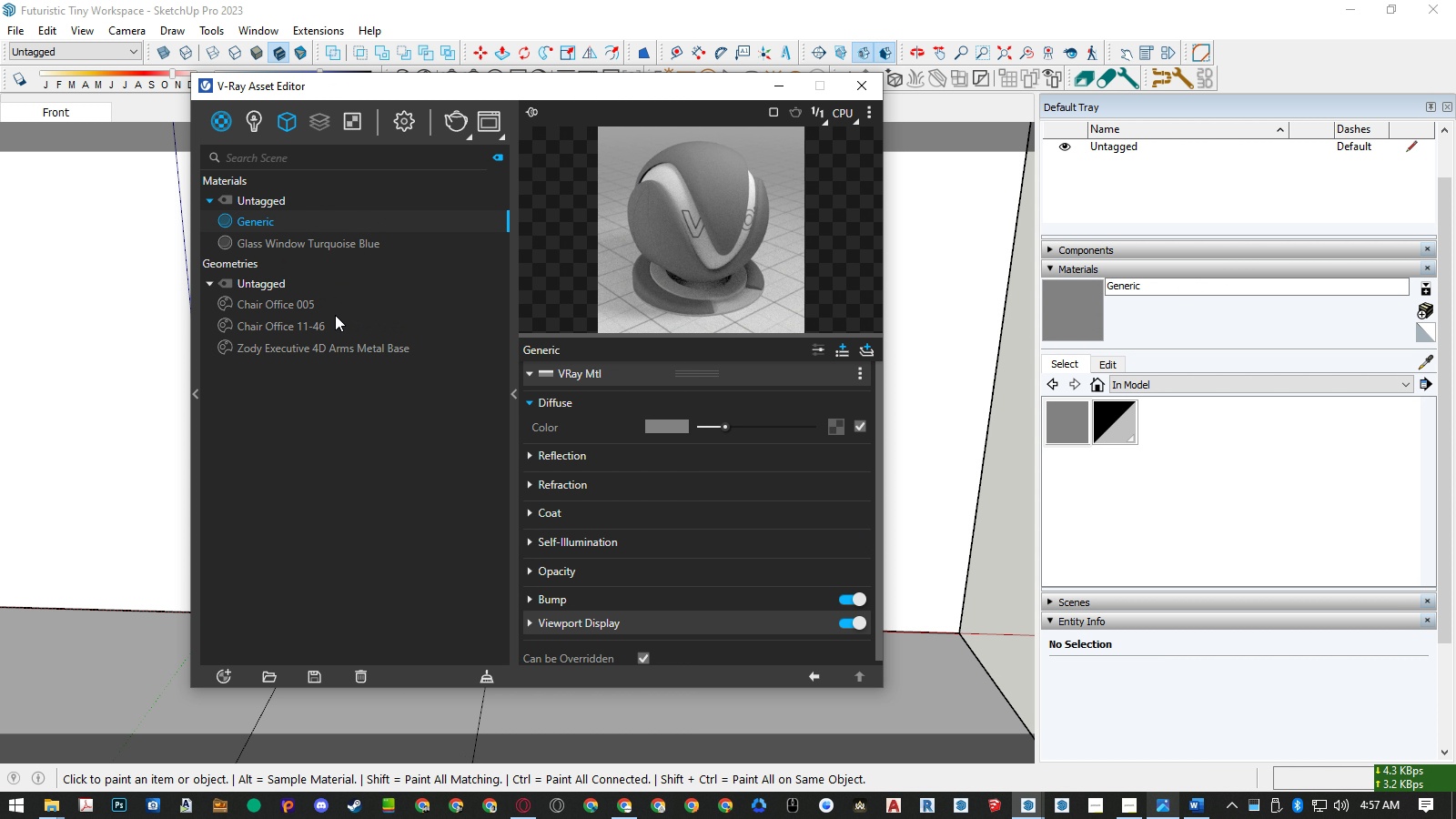 
double_click([267, 224])
 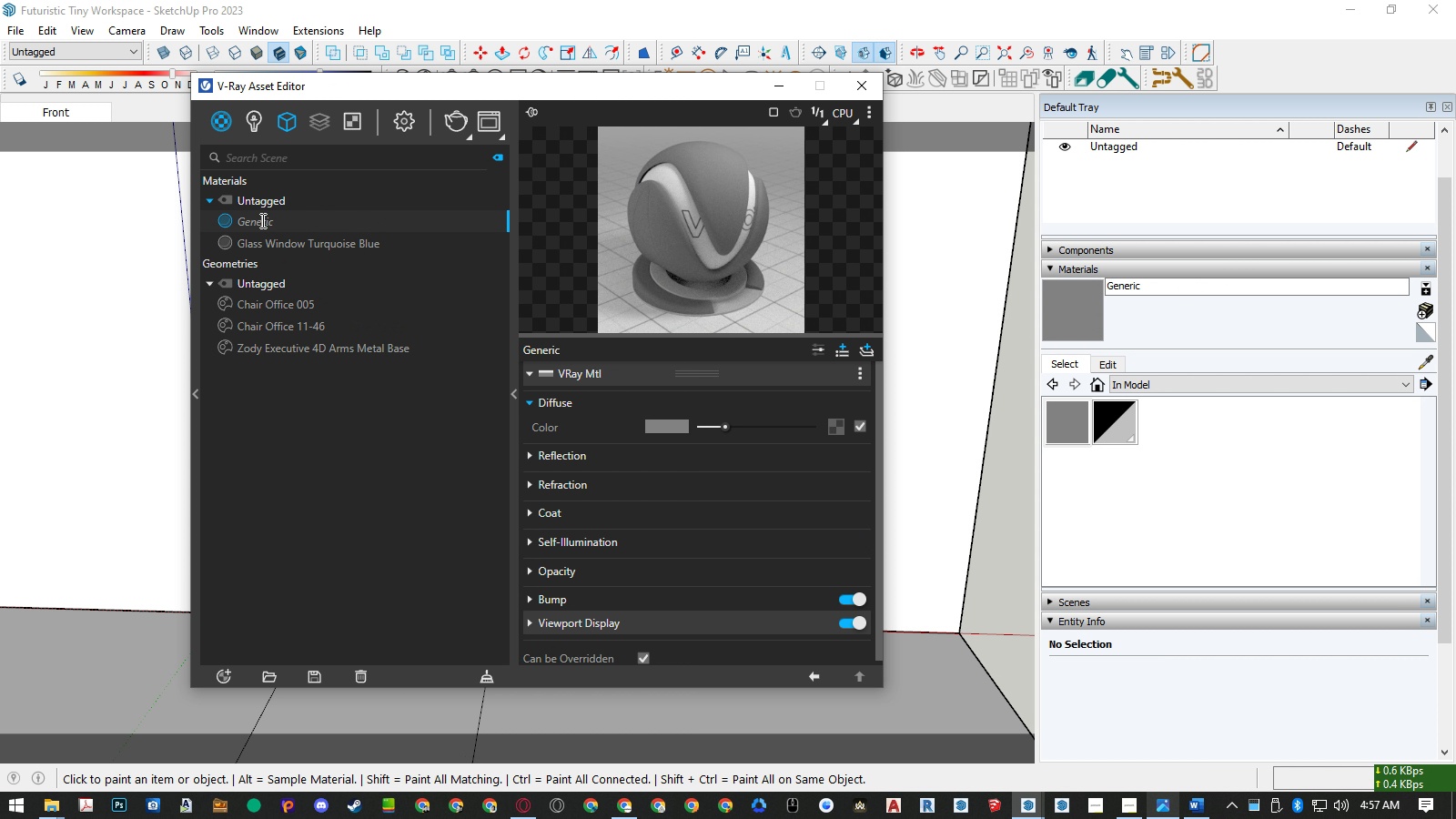 
triple_click([261, 220])
 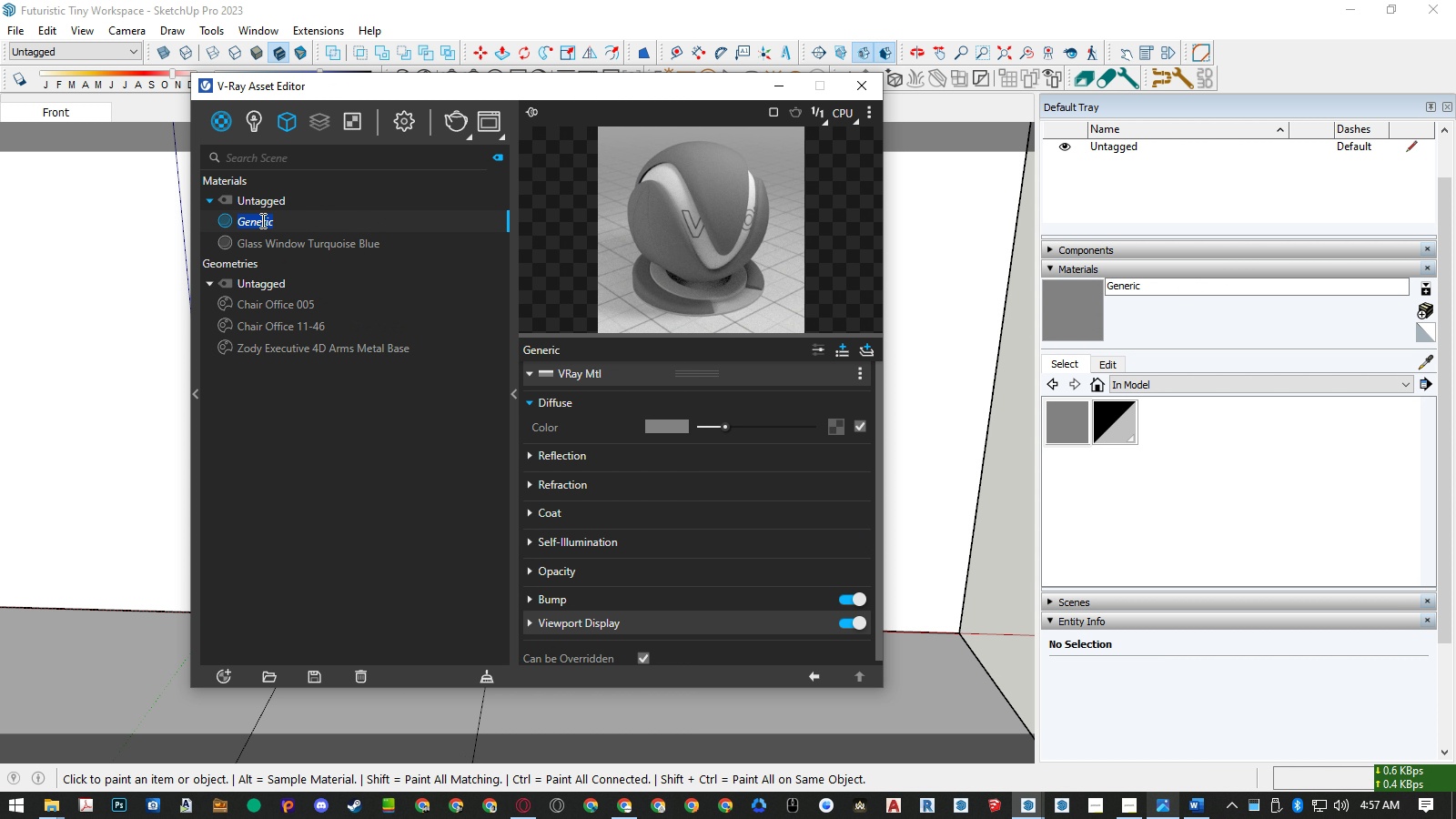 
triple_click([261, 220])
 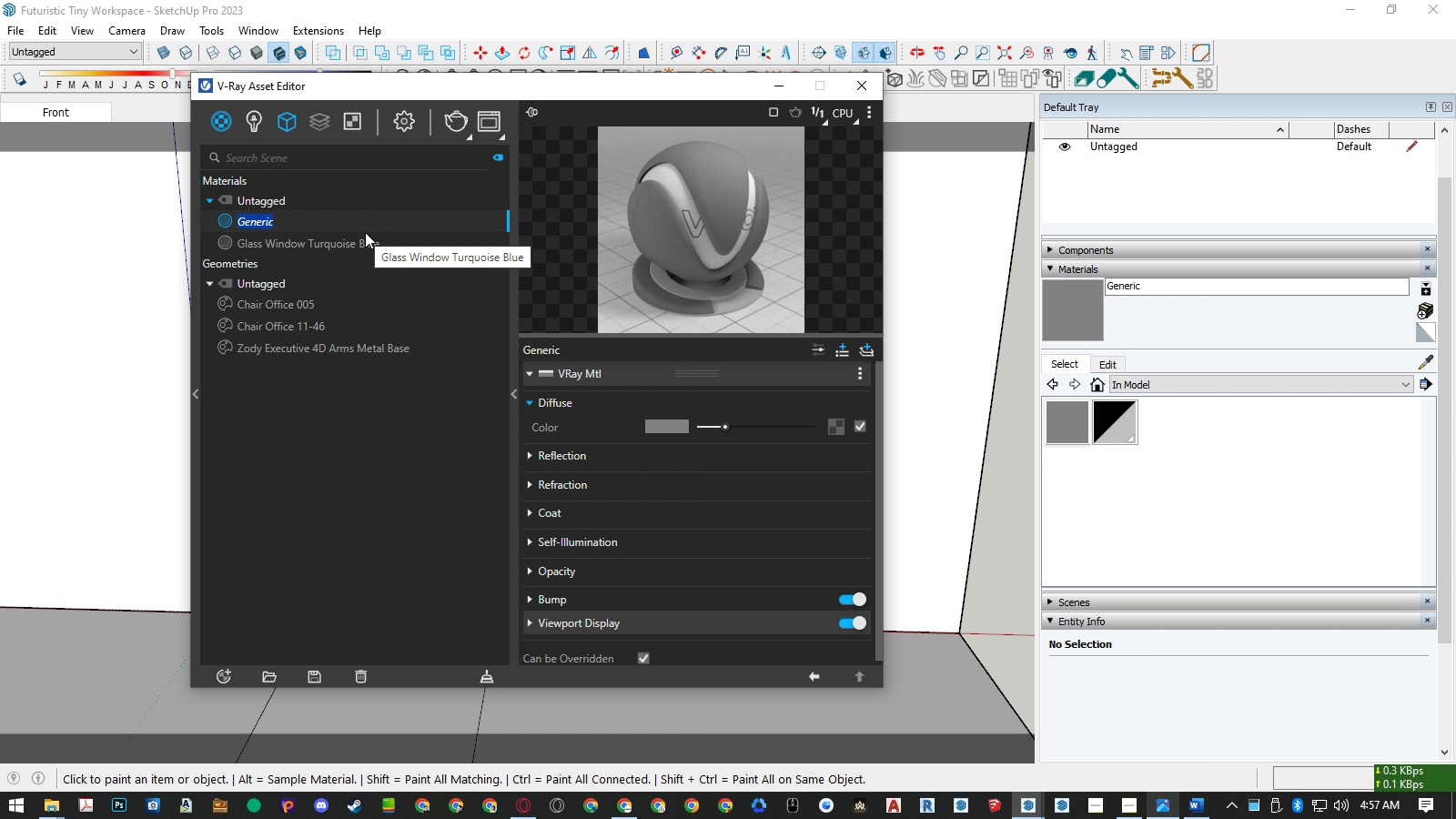 
type(Floow)
key(Backspace)
type(r-01)
 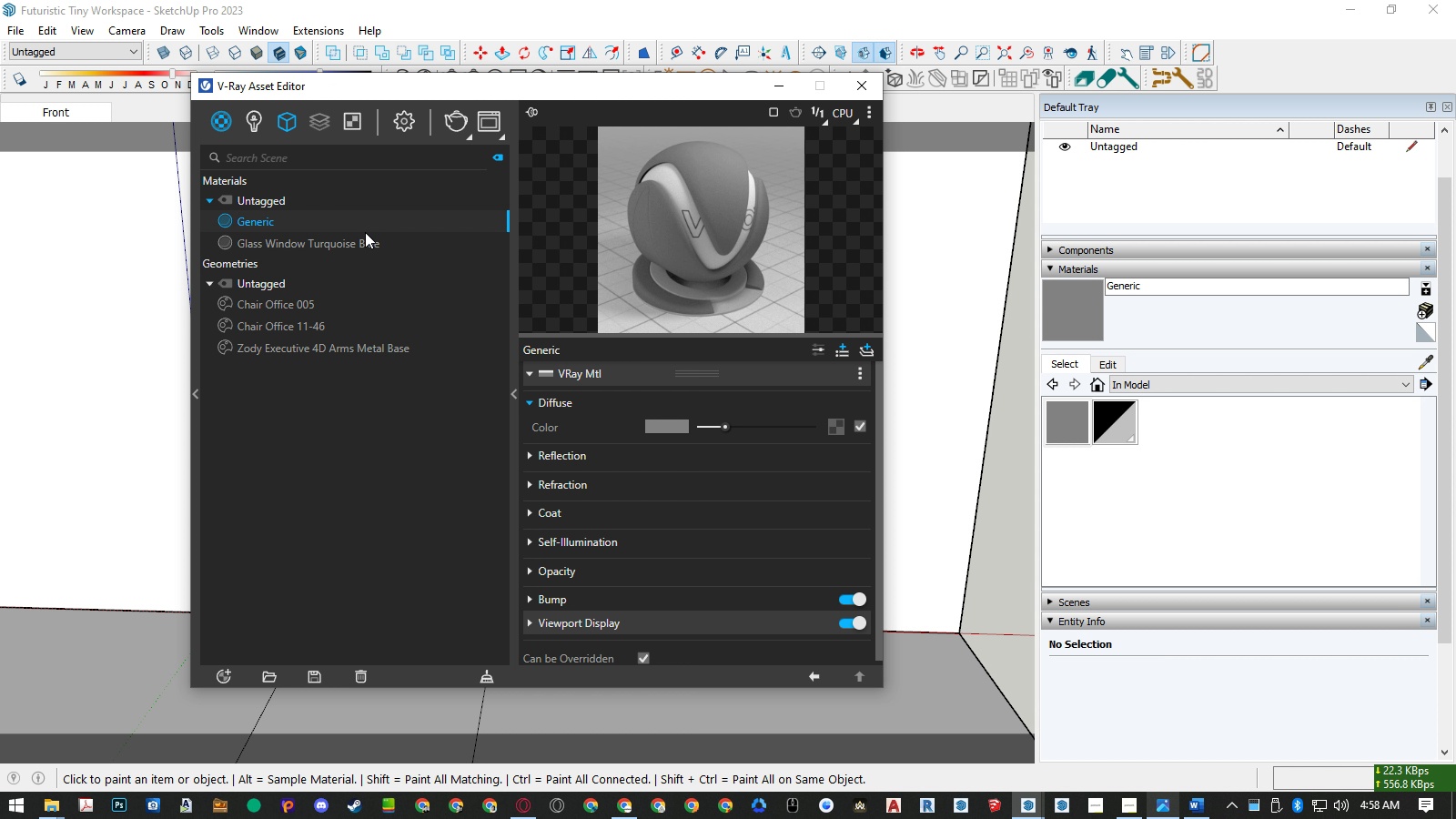 
key(Enter)
 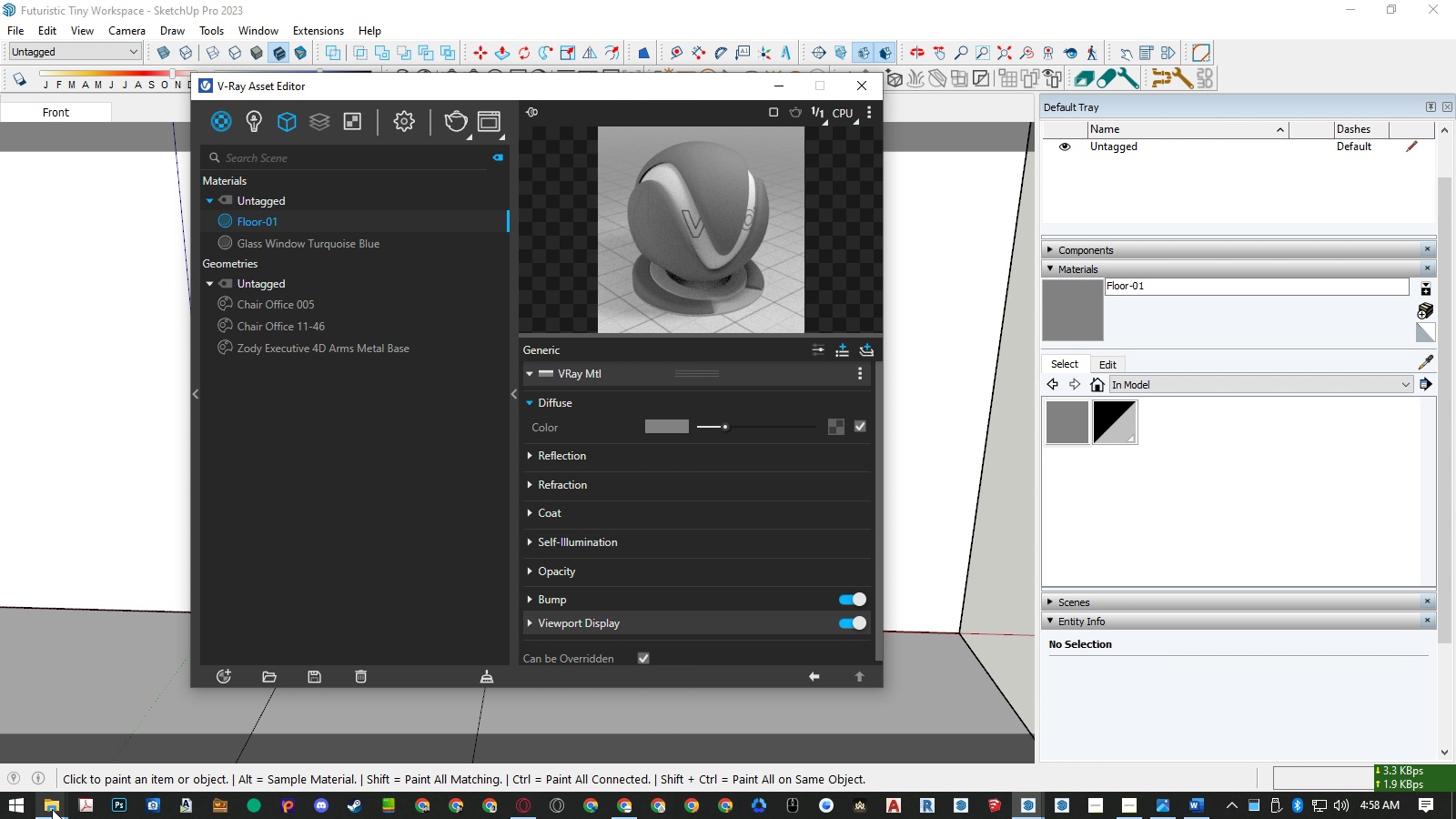 
left_click([52, 809])
 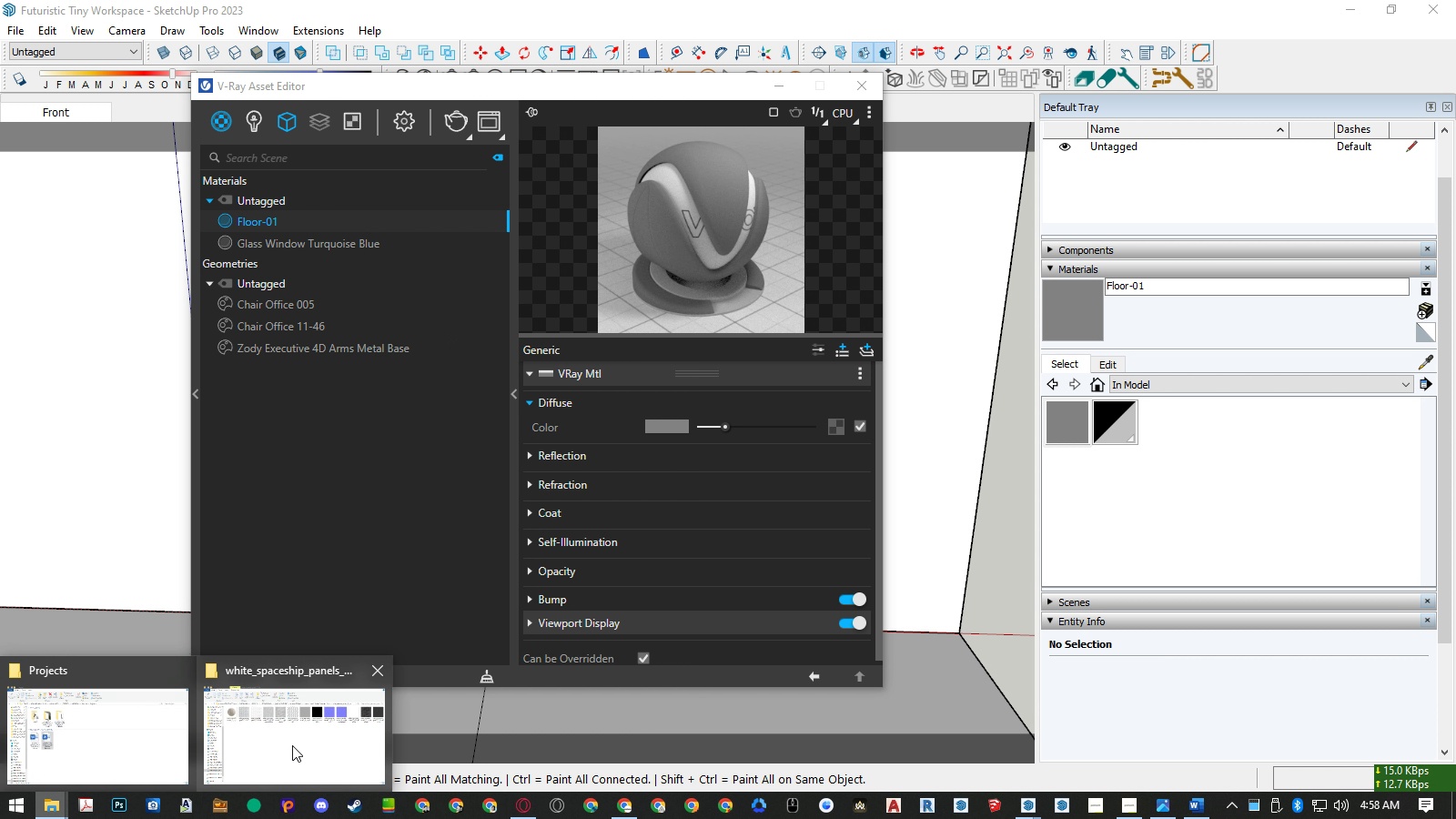 
left_click([292, 745])
 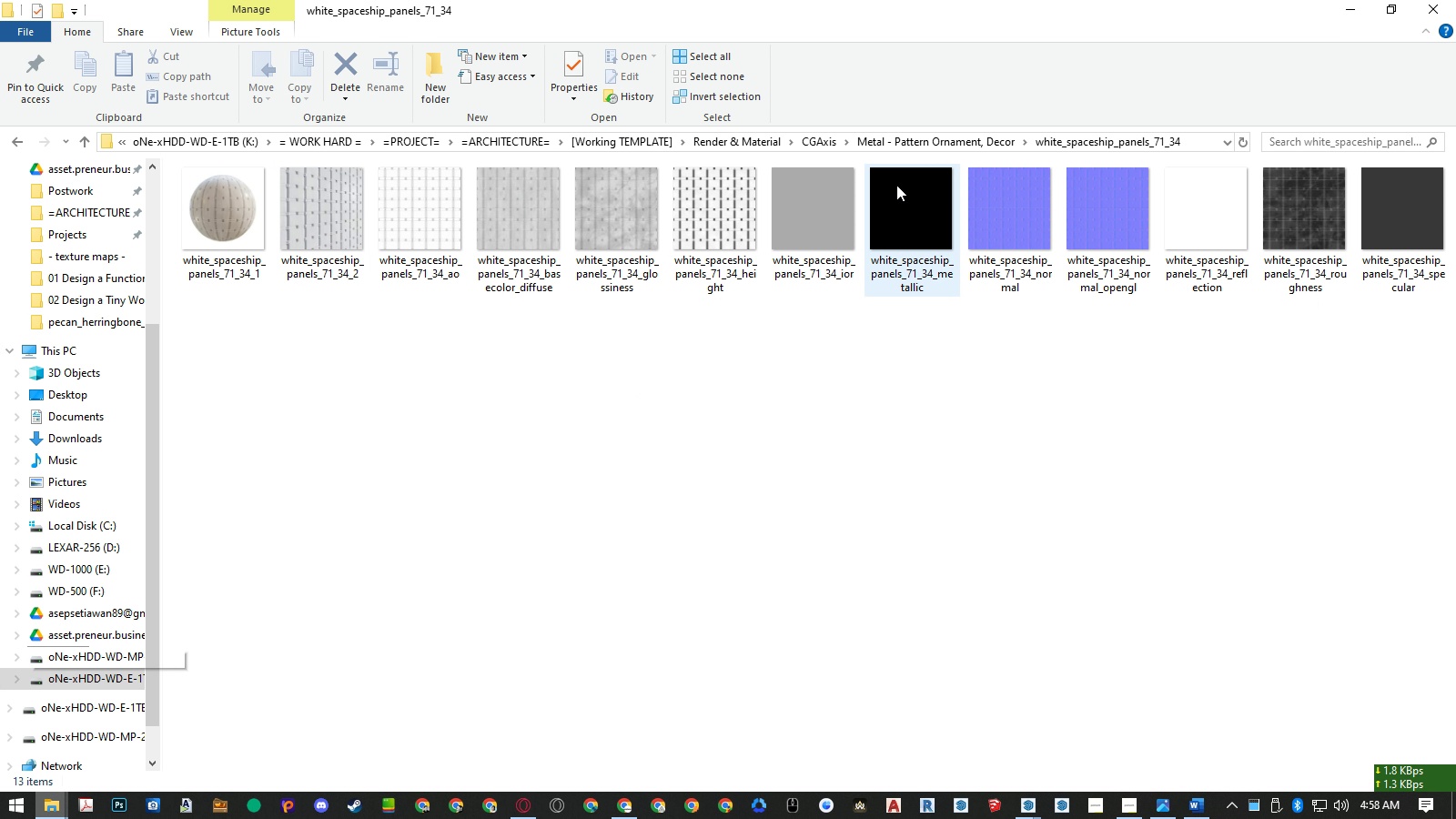 
left_click([1200, 137])
 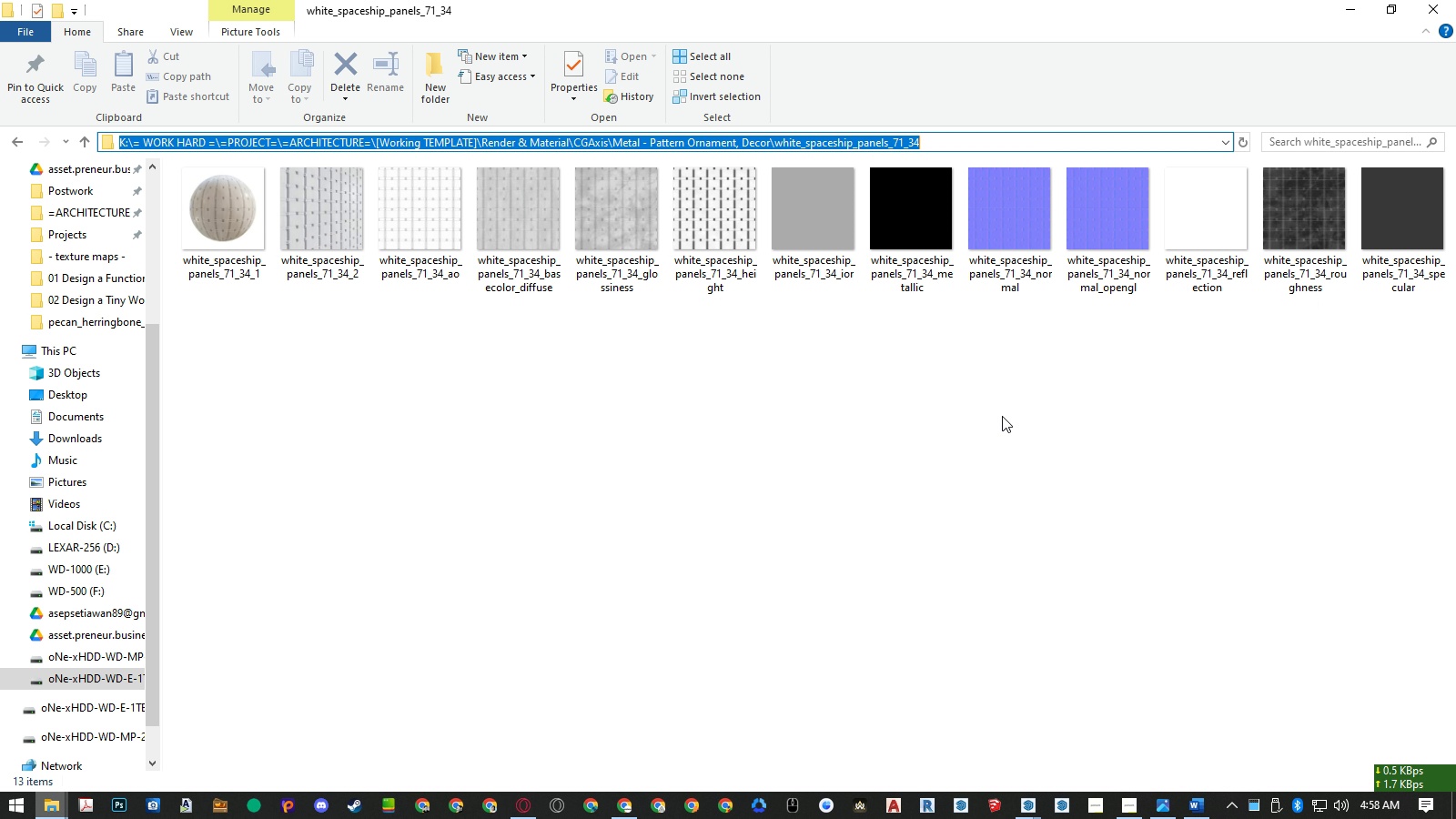 
key(Control+ControlLeft)
 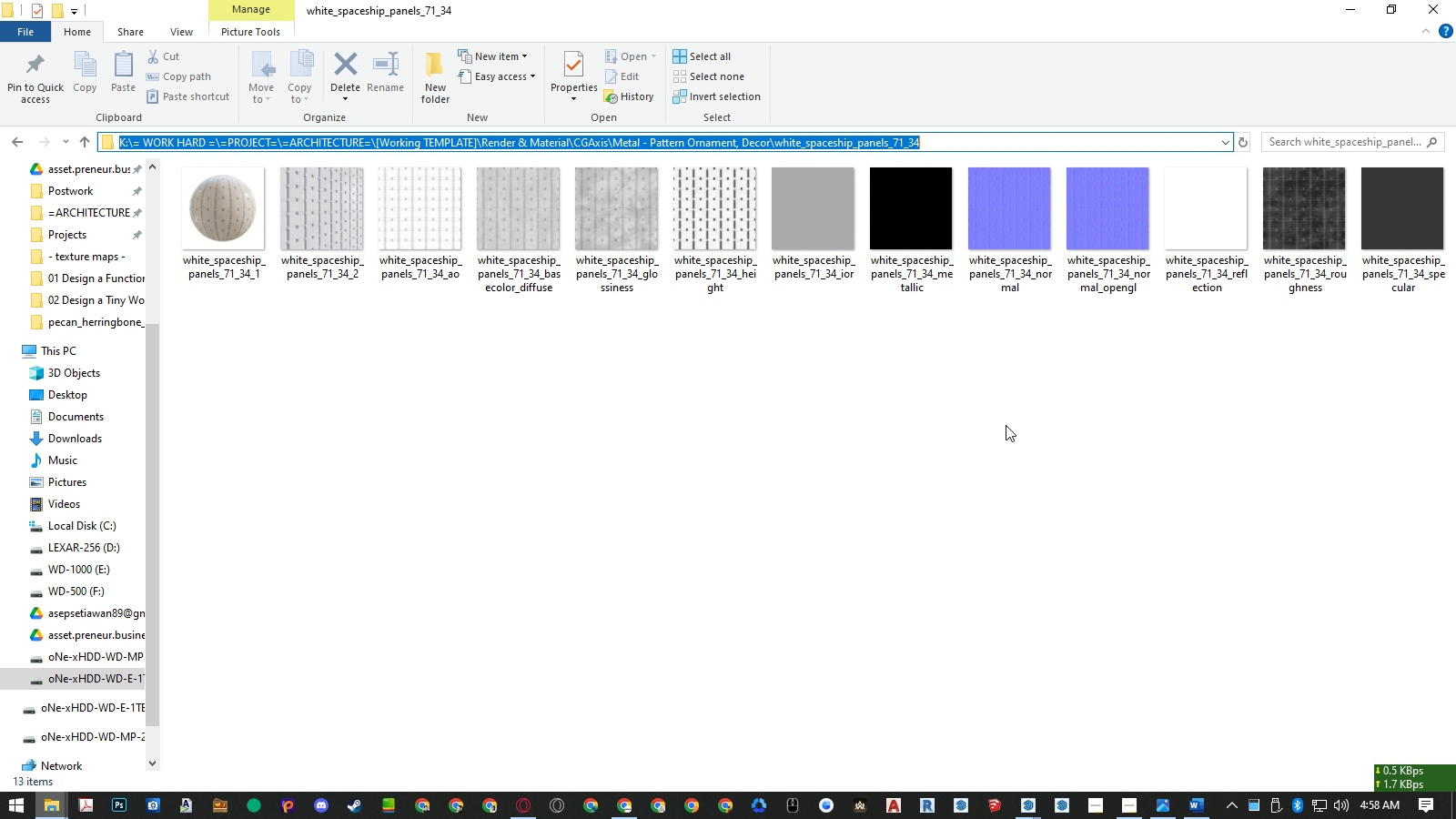 
key(Control+C)
 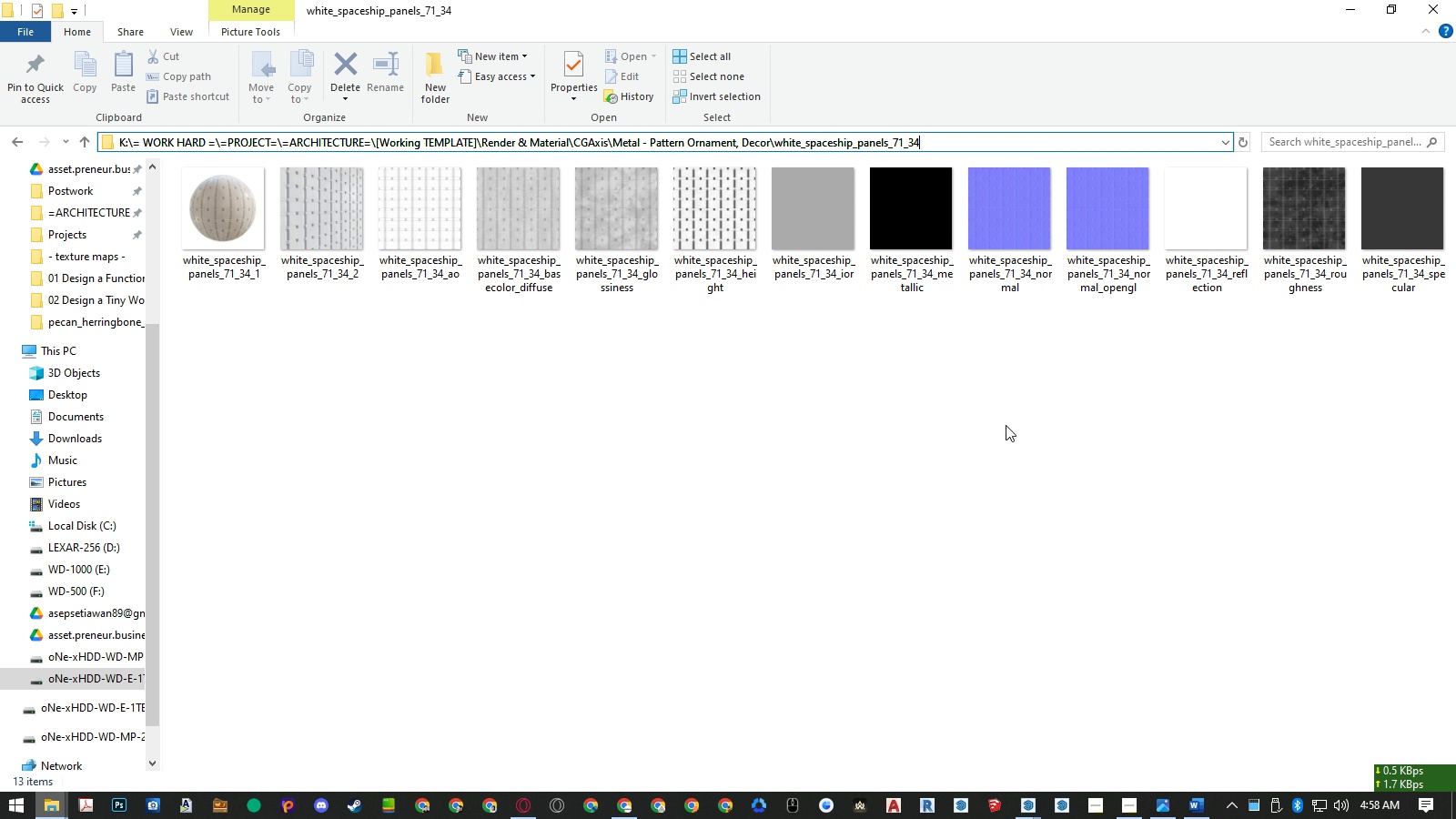 
left_click([1006, 425])
 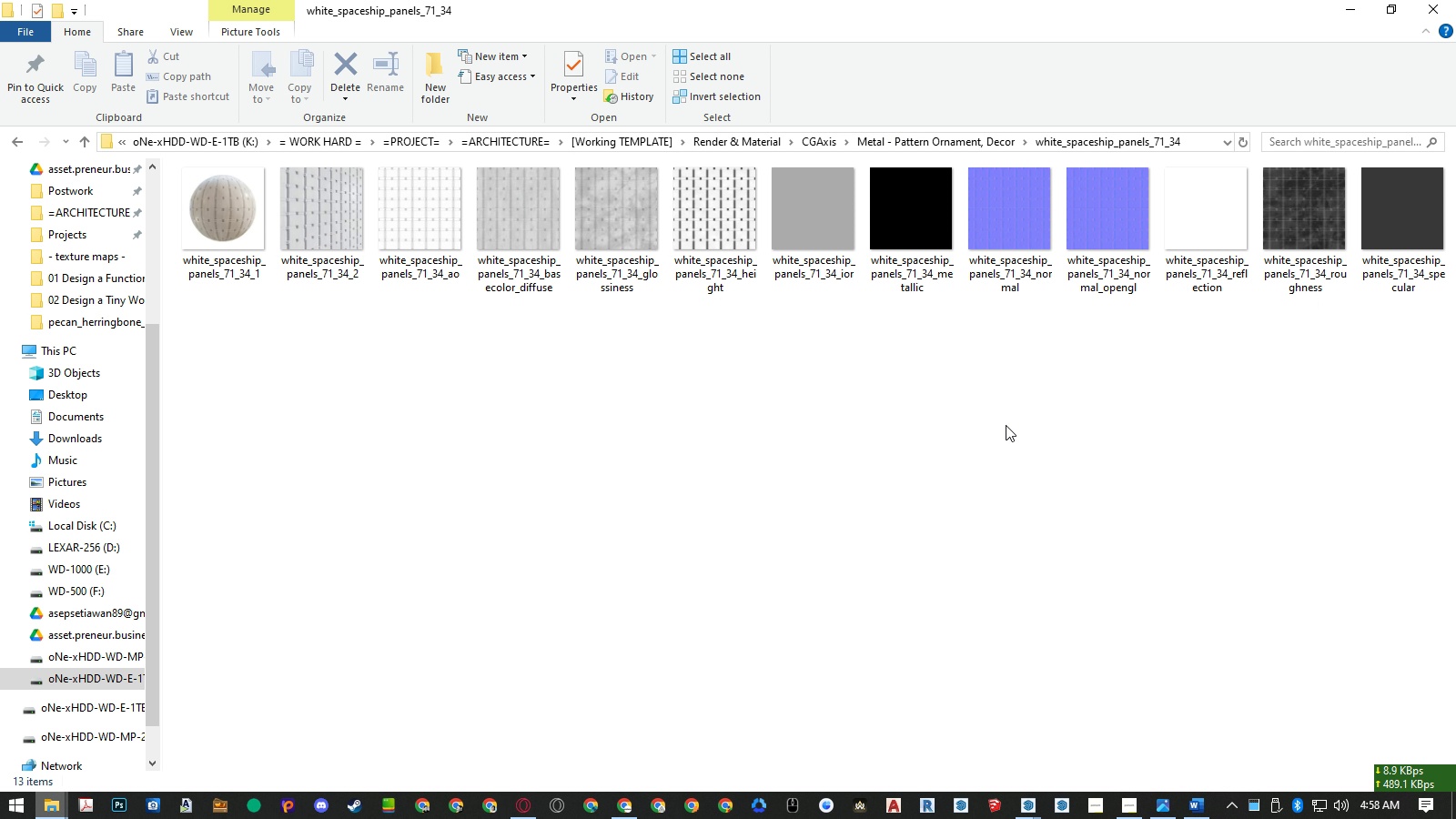 
key(Control+ControlLeft)
 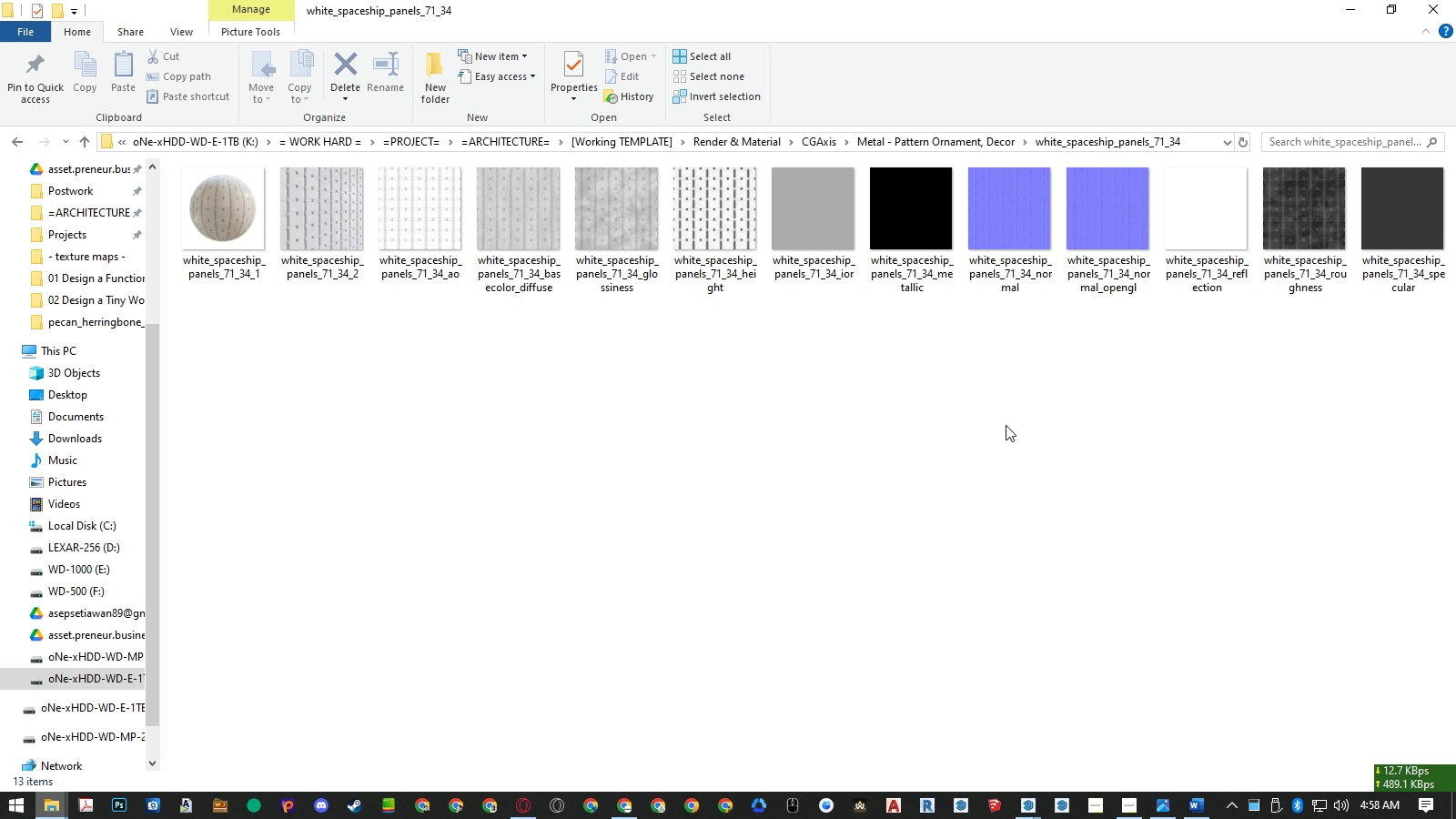 
key(Control+N)
 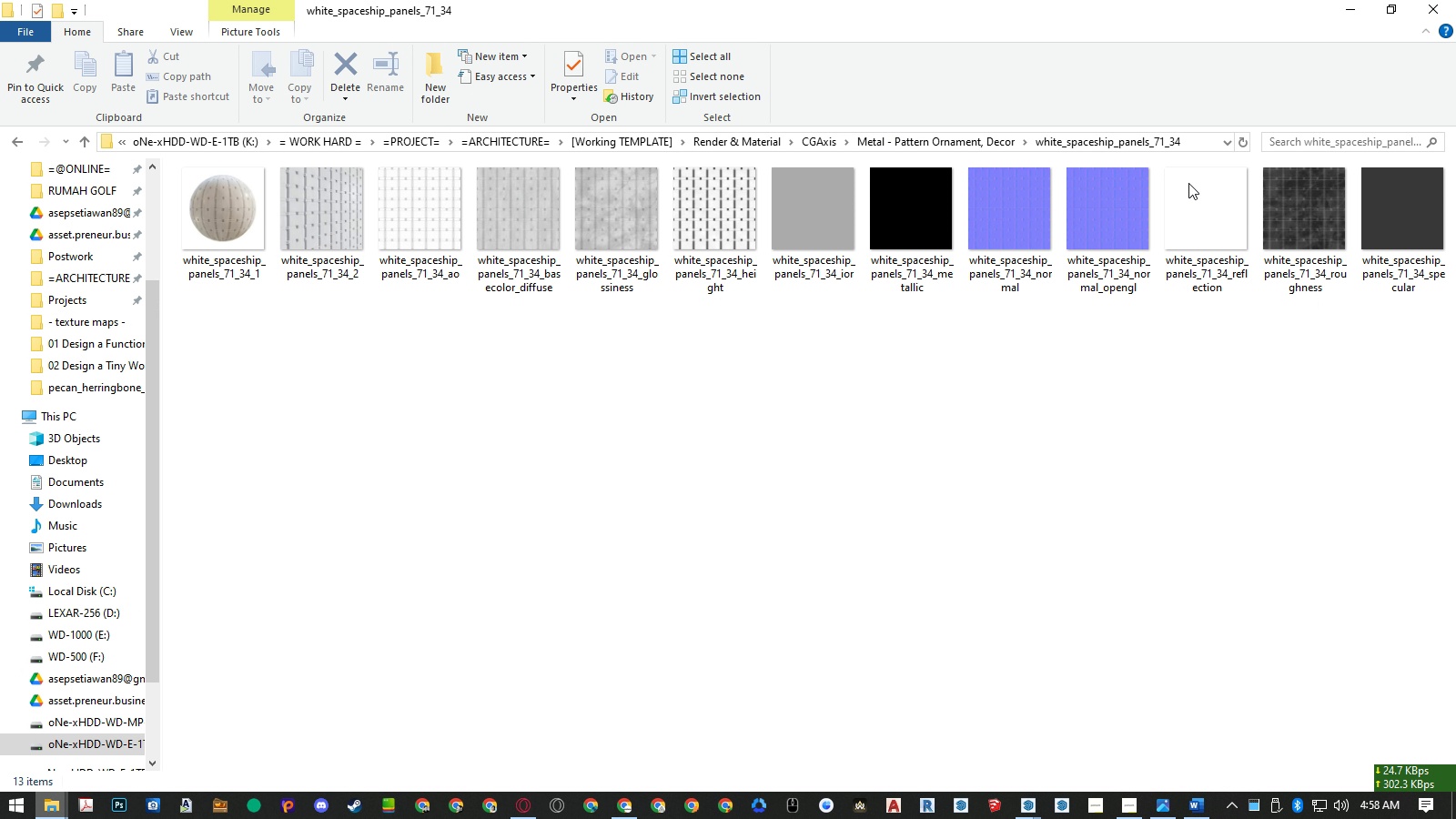 
left_click([1204, 143])
 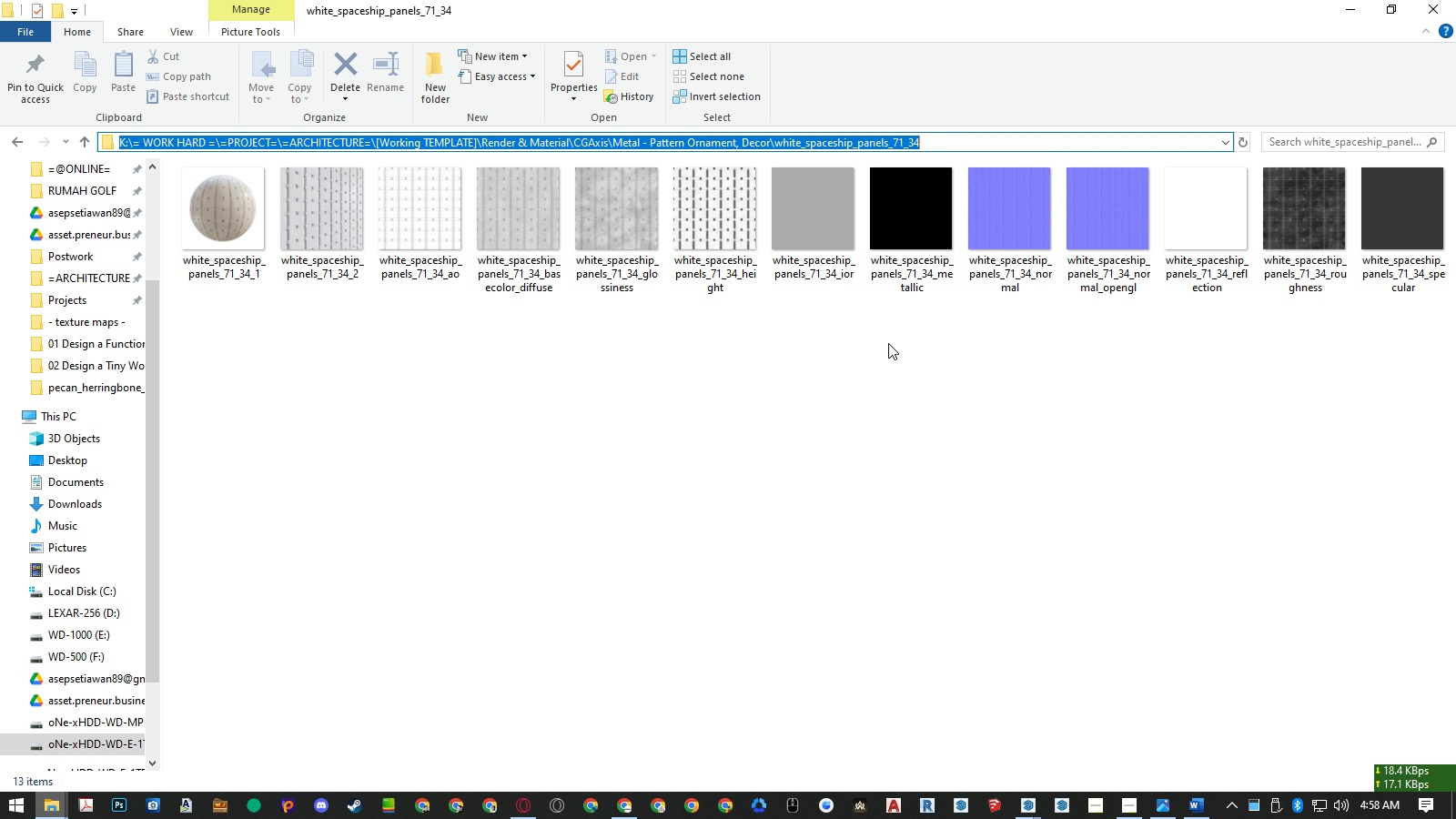 
left_click([885, 423])
 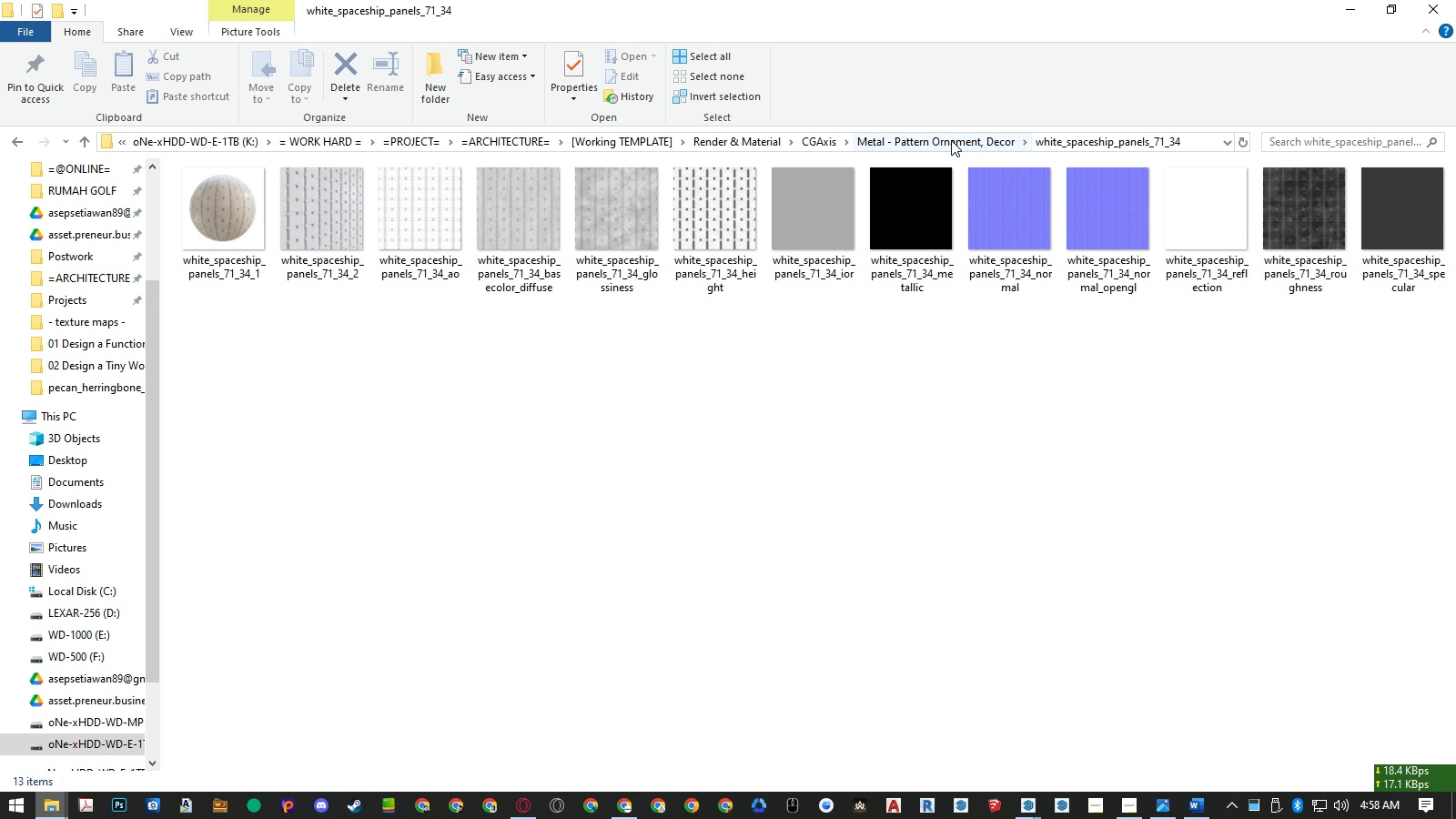 
left_click([951, 140])
 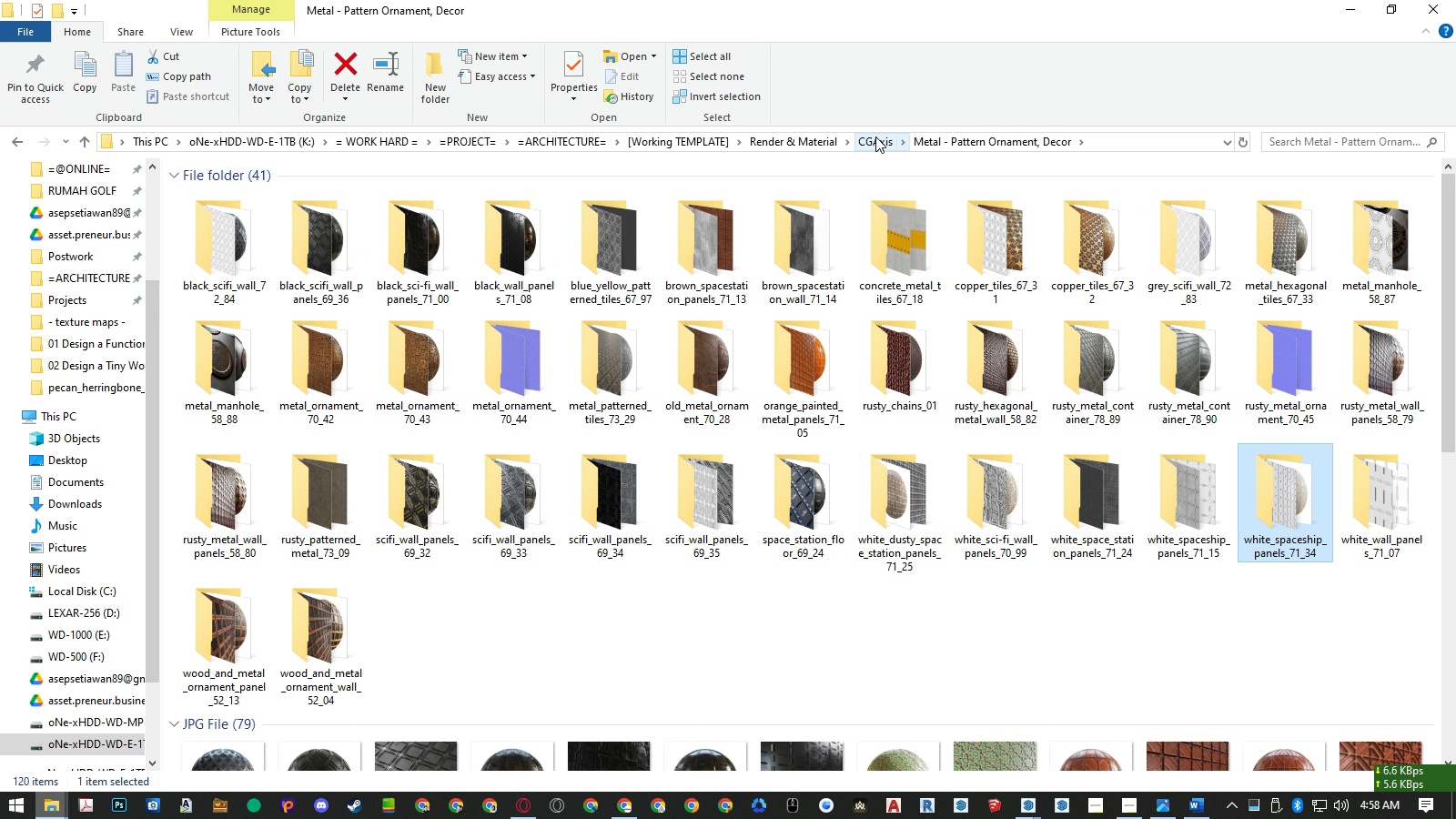 
left_click([875, 136])
 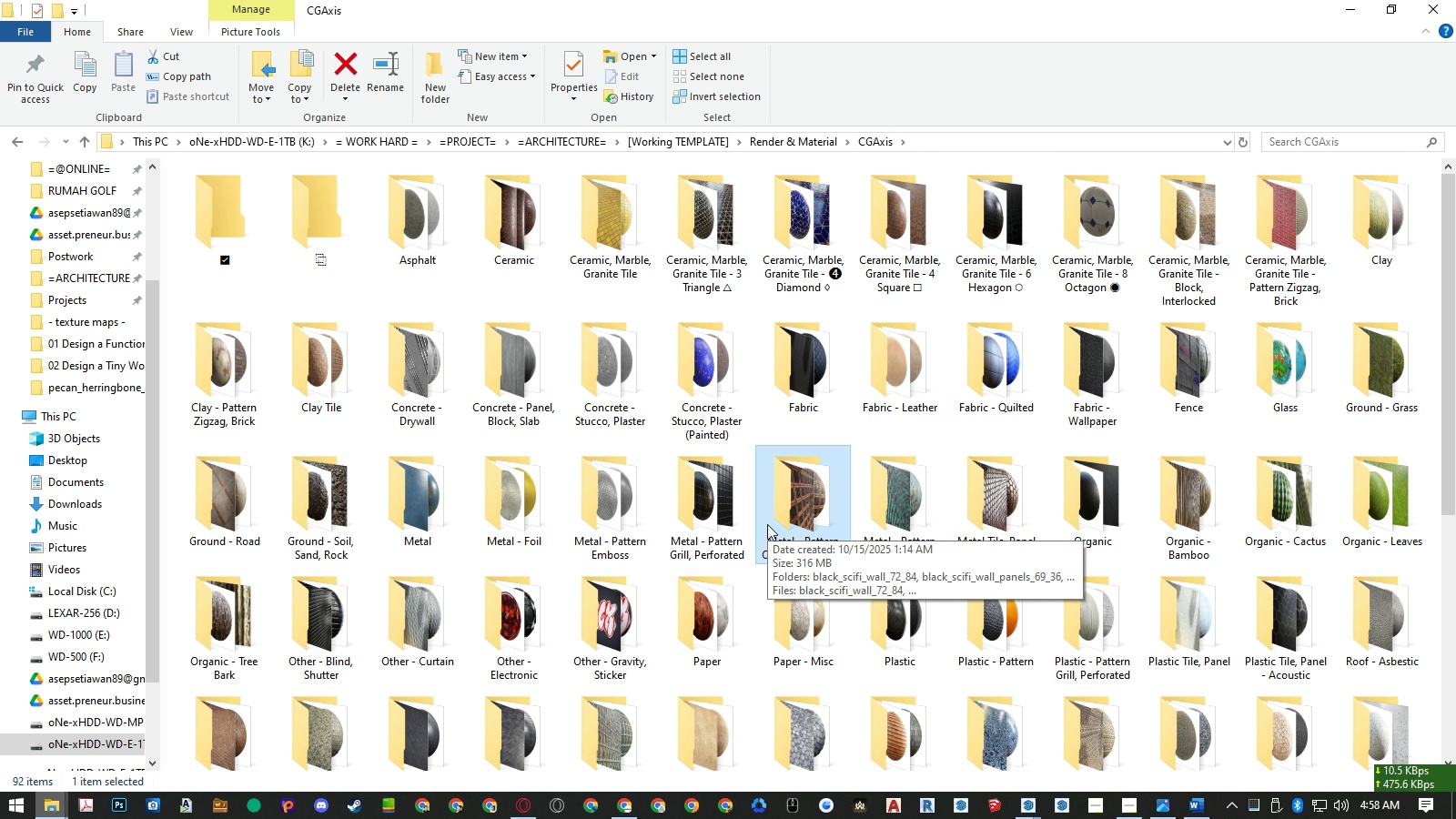 
wait(6.54)
 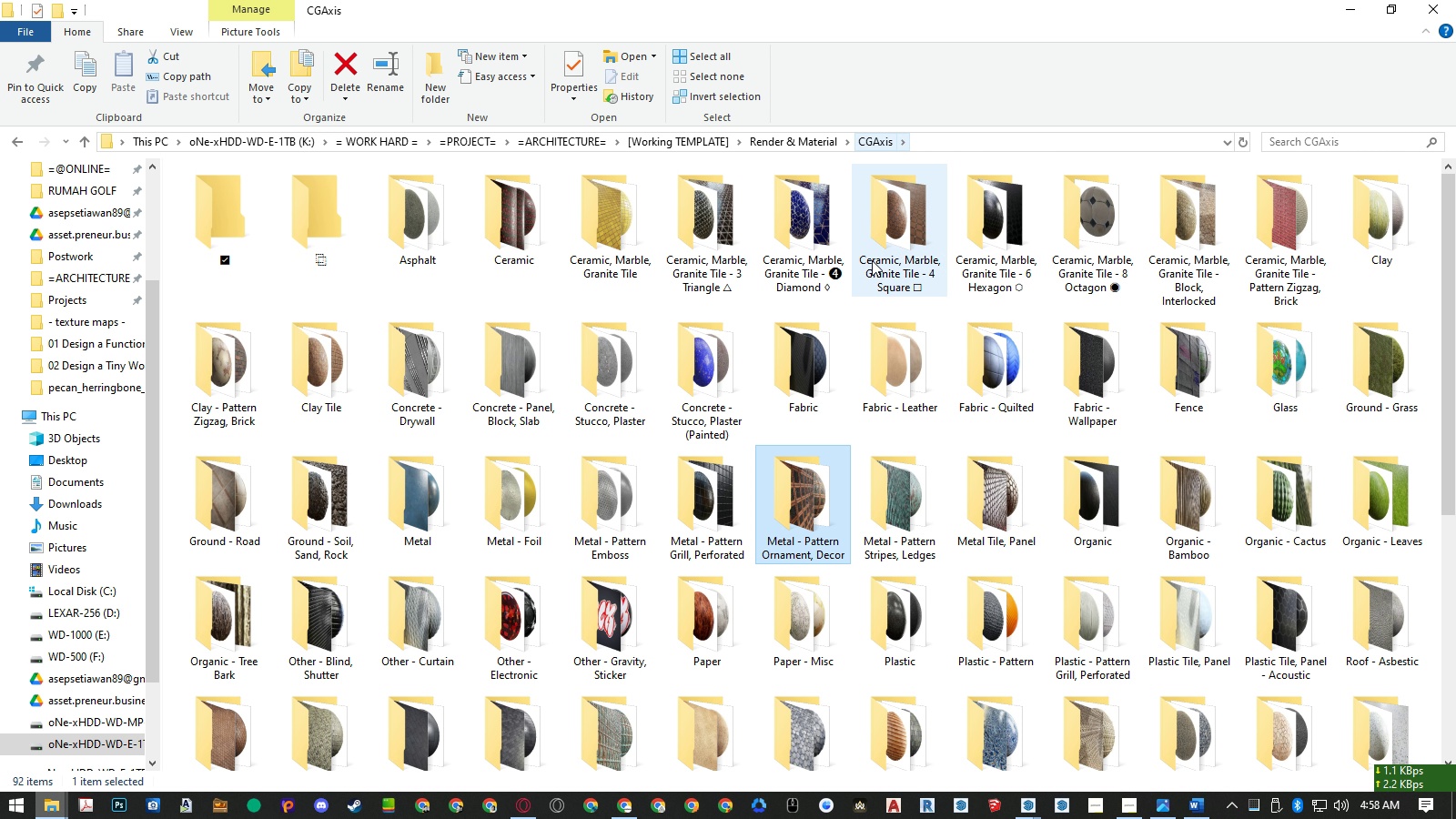 
left_click([1288, 141])
 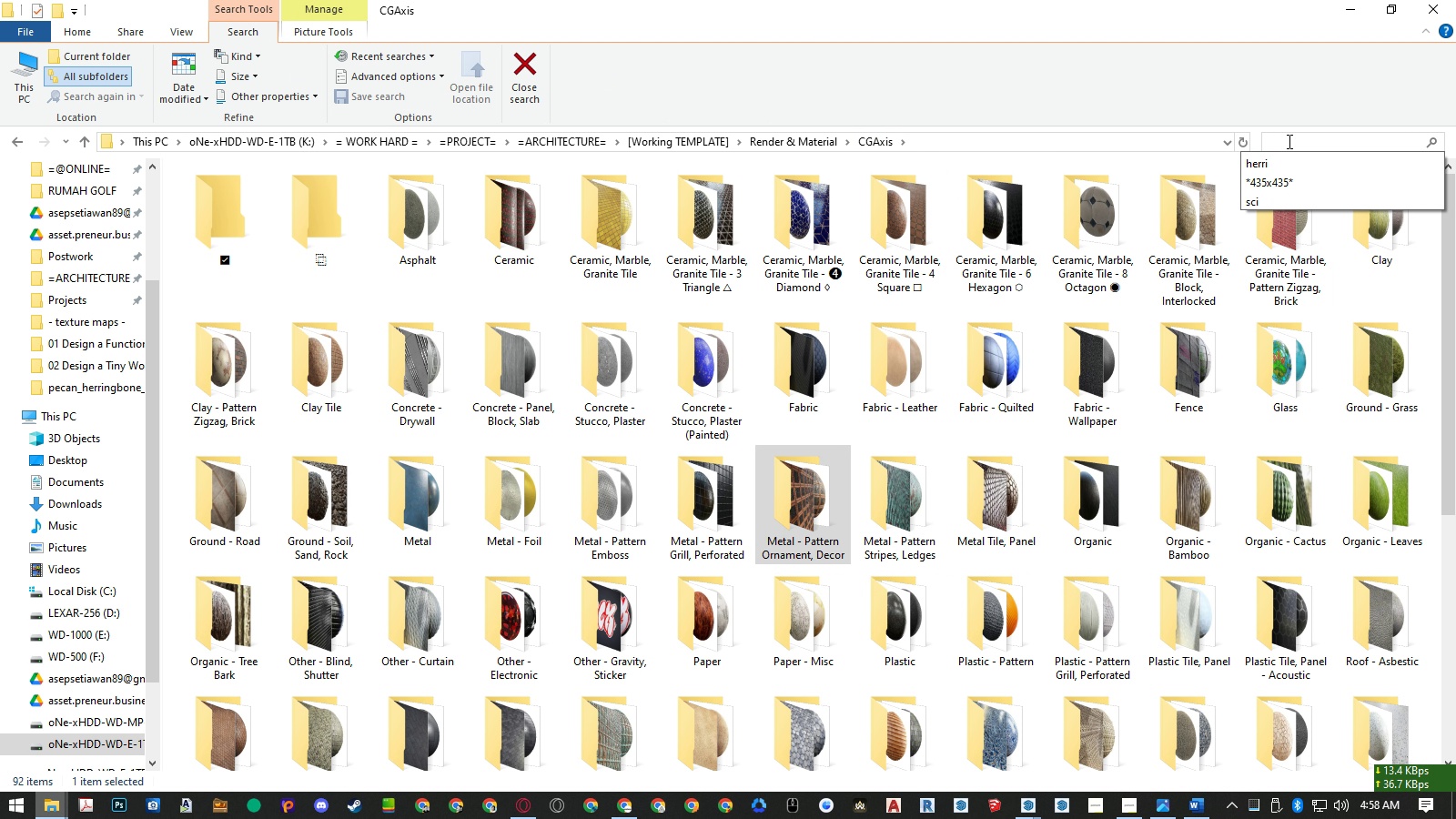 
type(neon)
 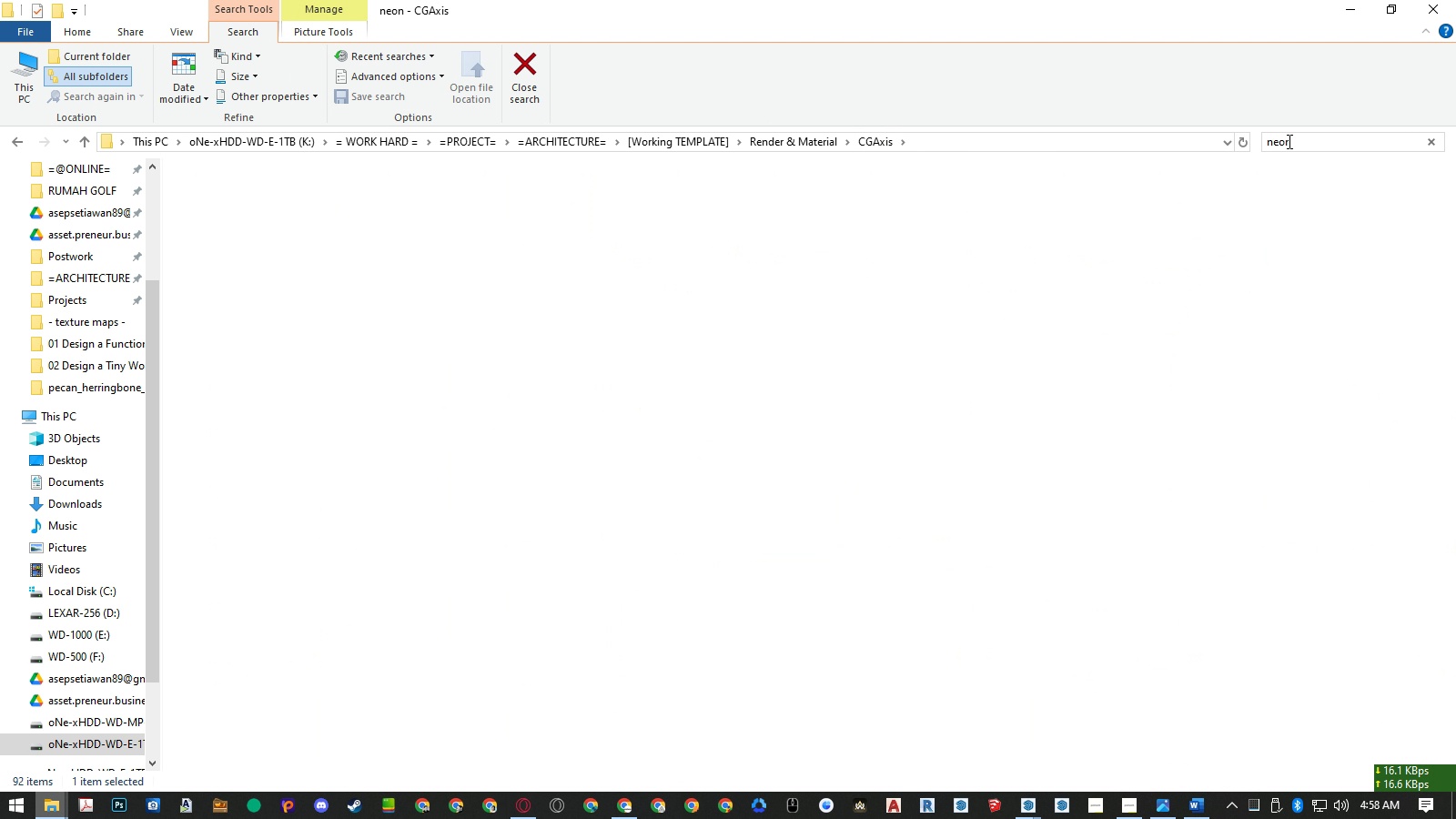 
key(Enter)
 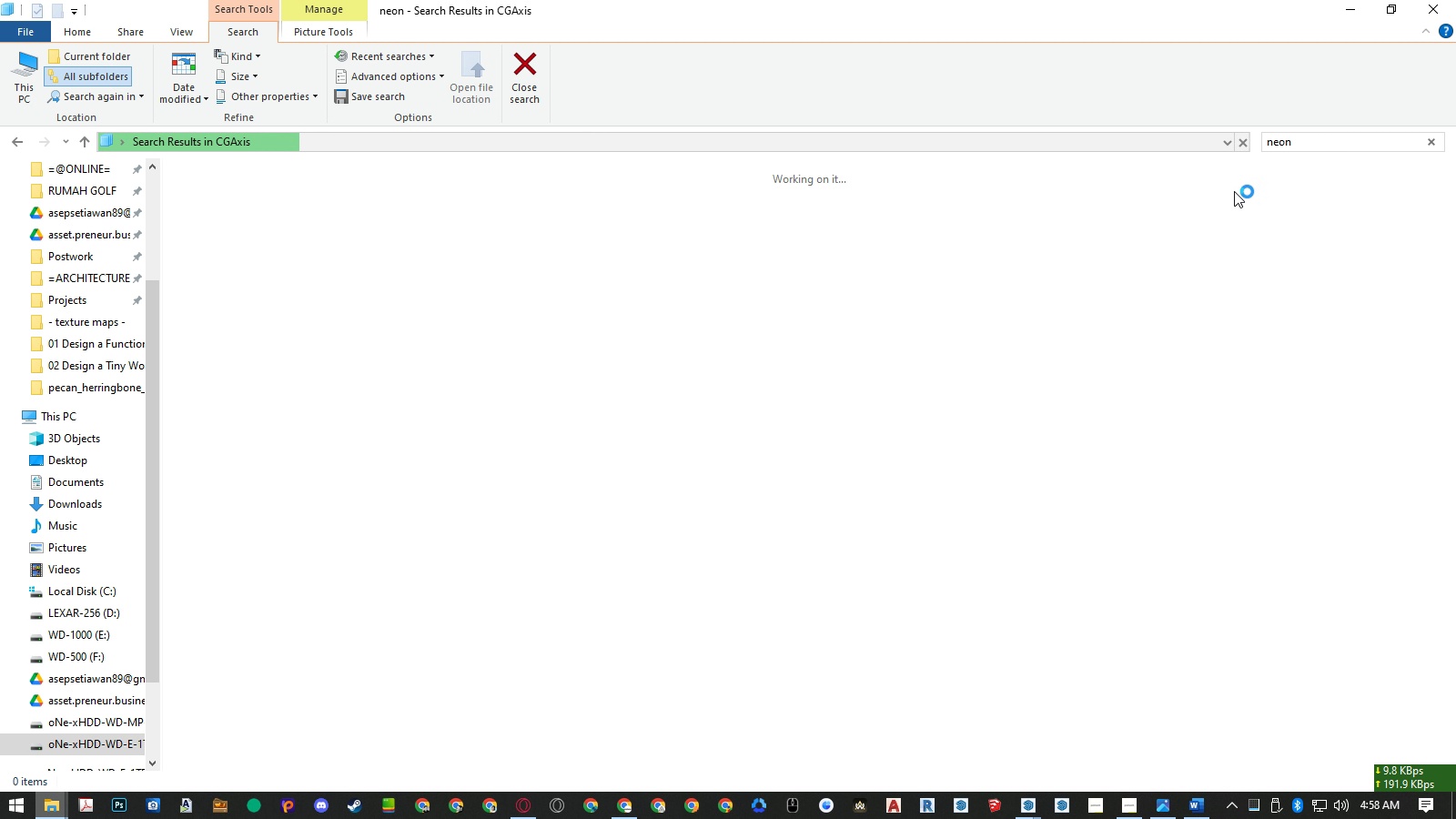 
wait(10.9)
 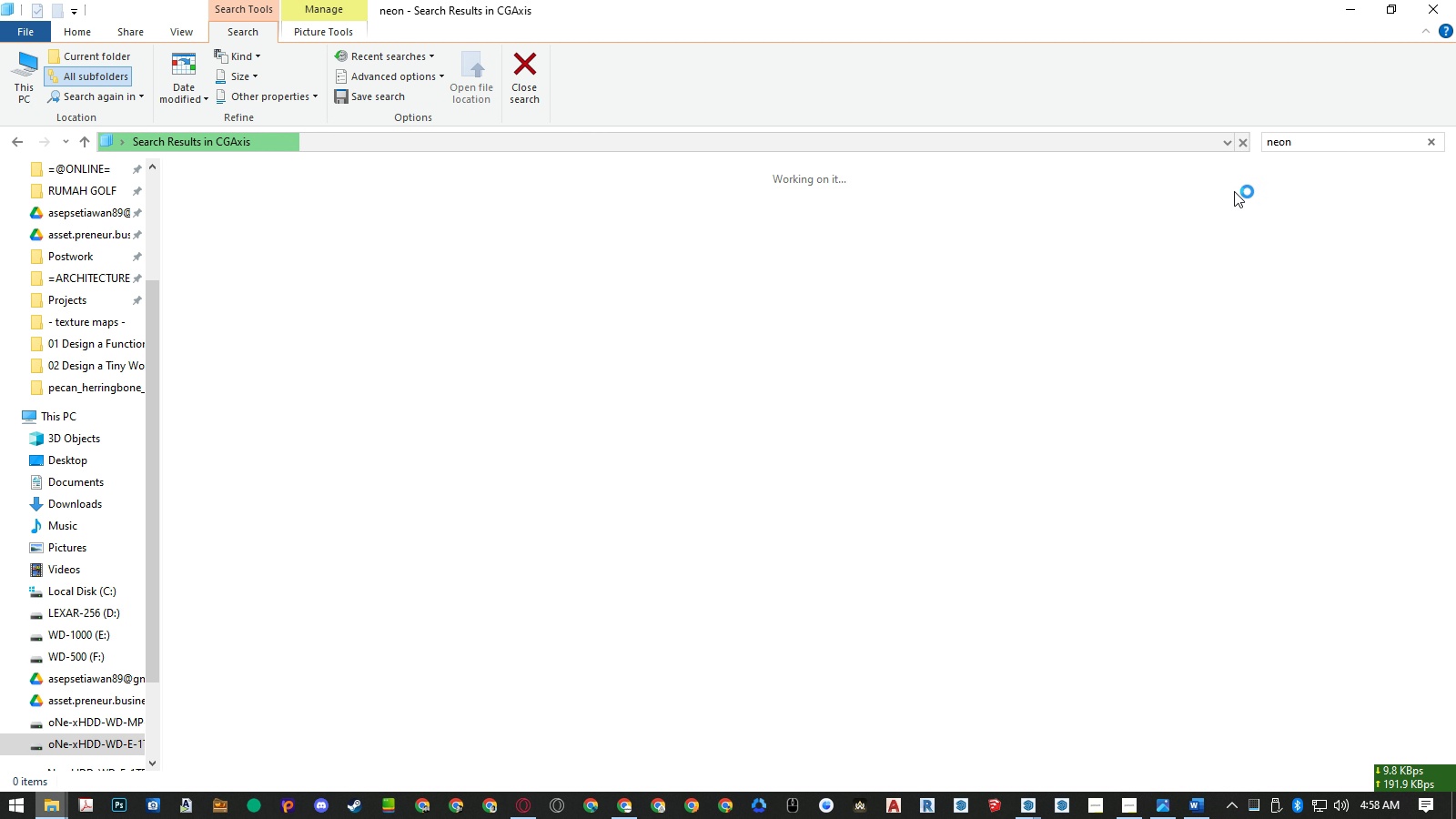 
left_click([531, 802])
 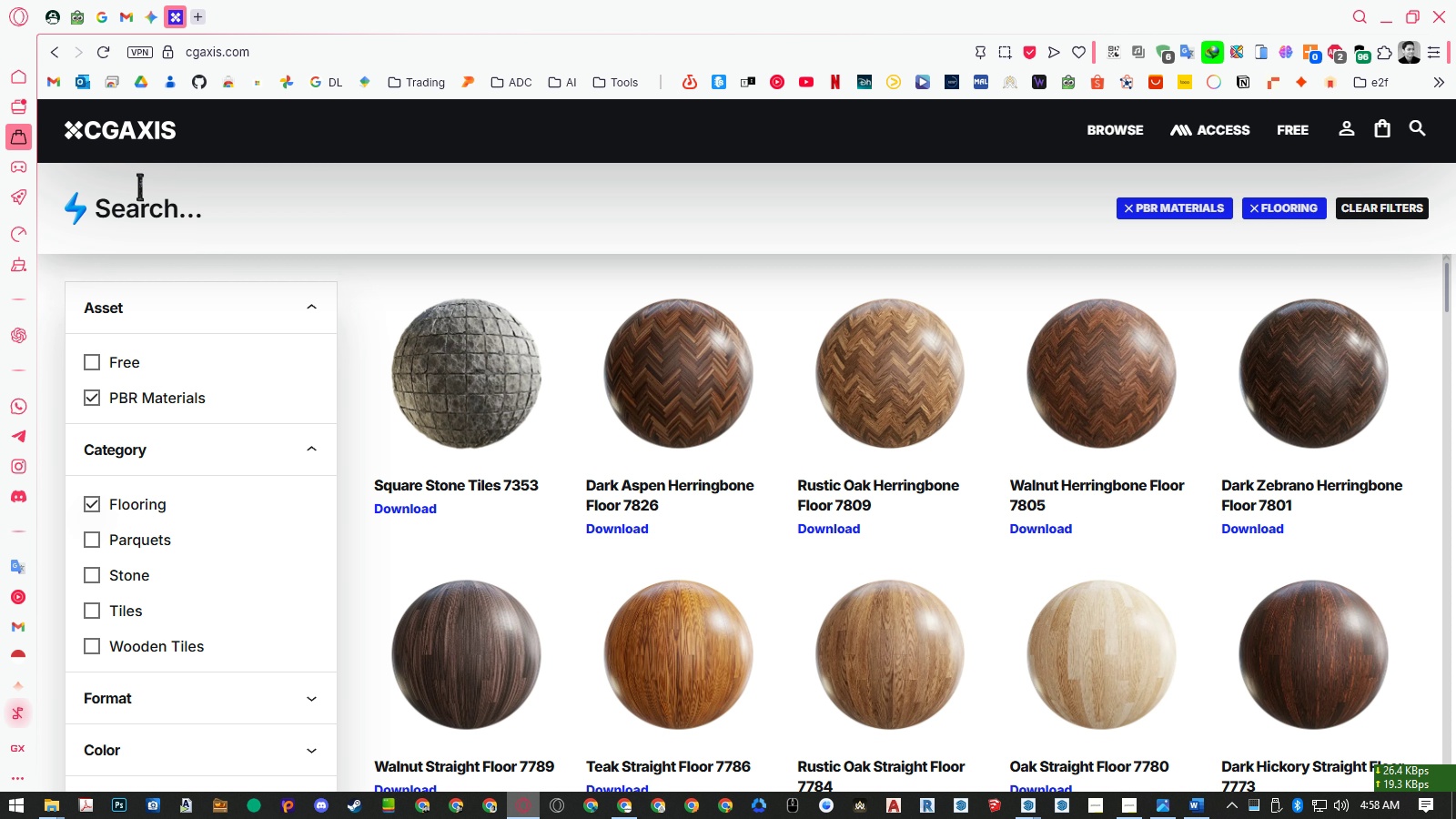 
middle_click([123, 132])
 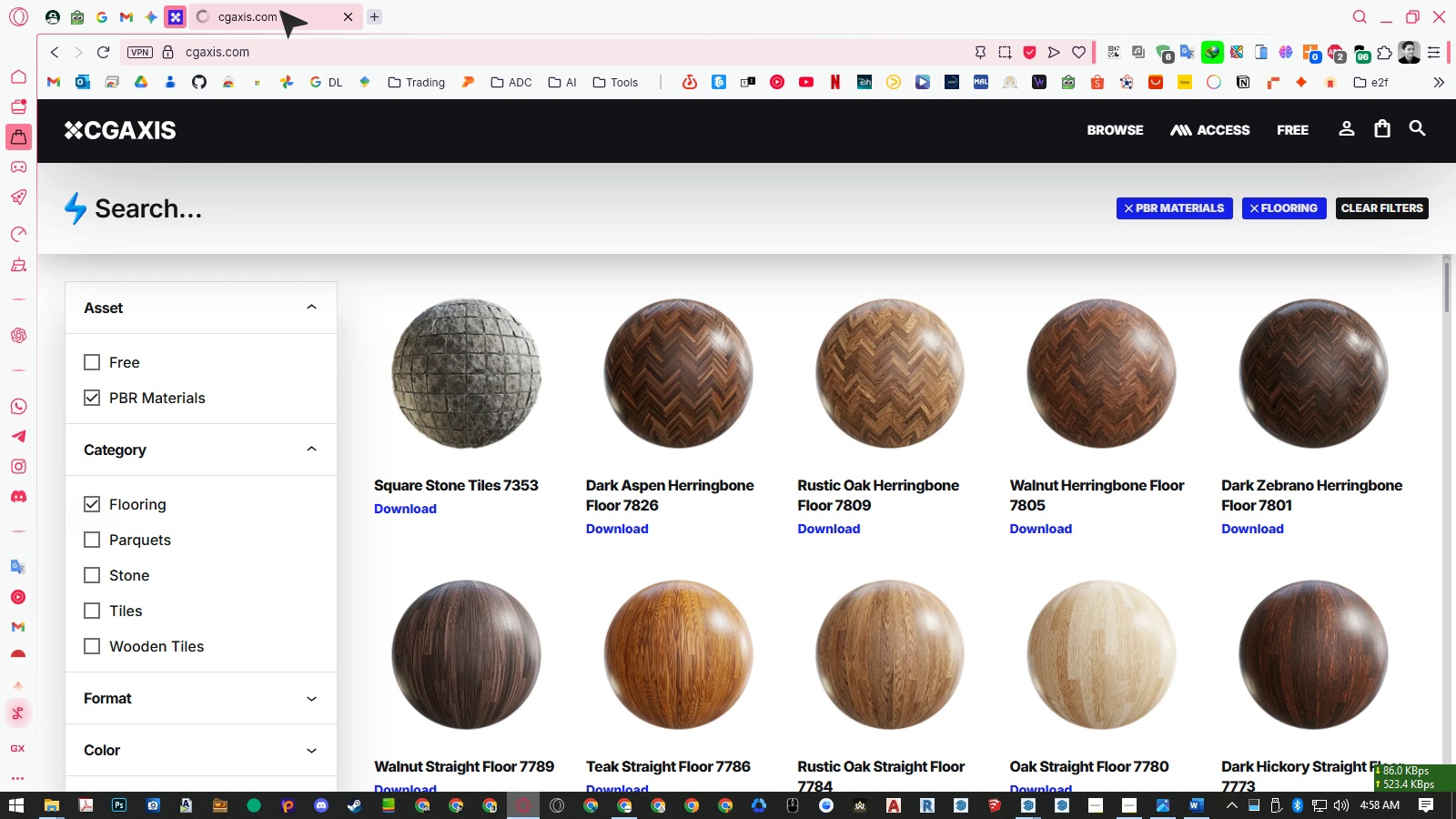 
left_click([279, 10])
 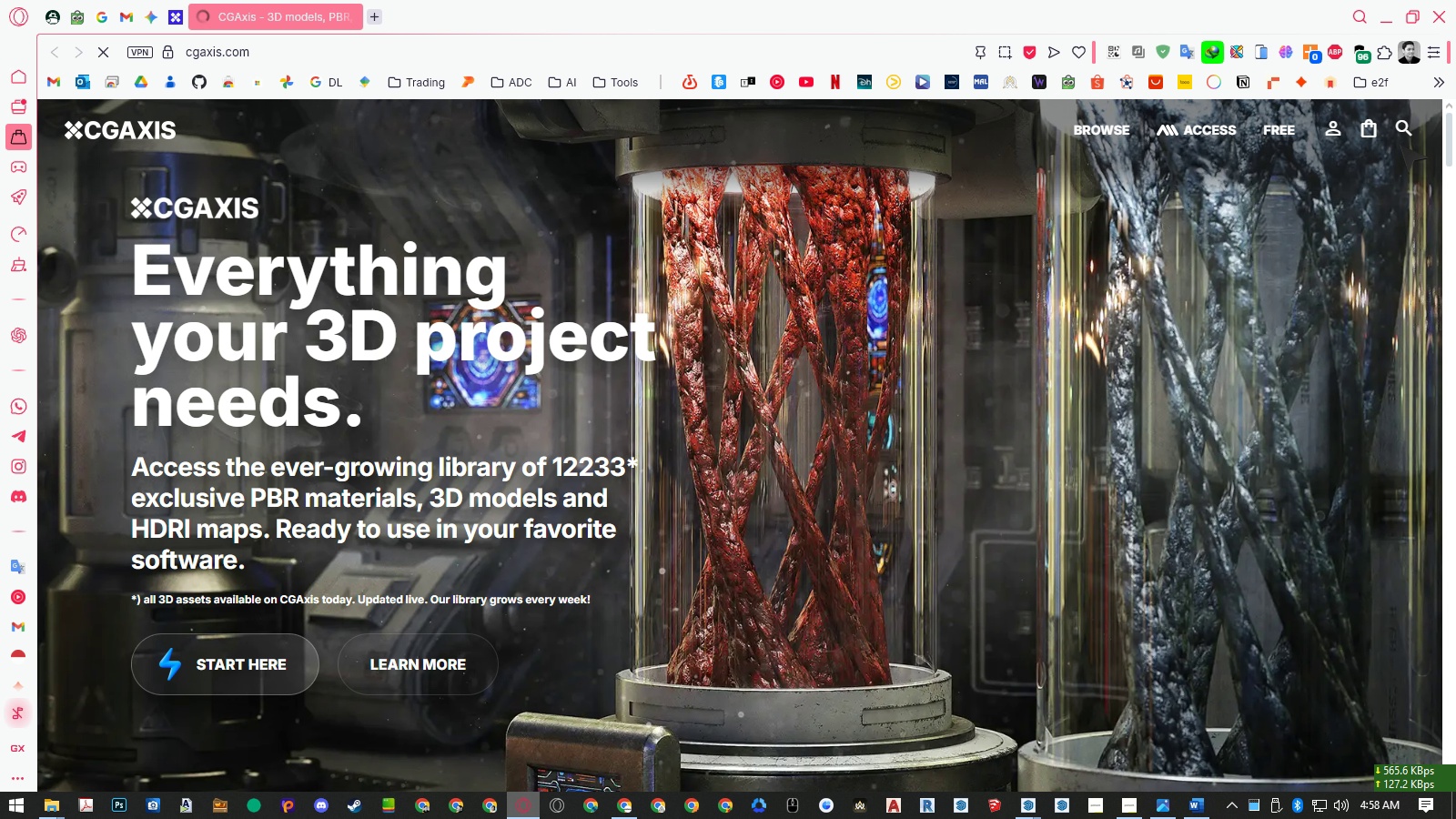 
left_click([1404, 127])
 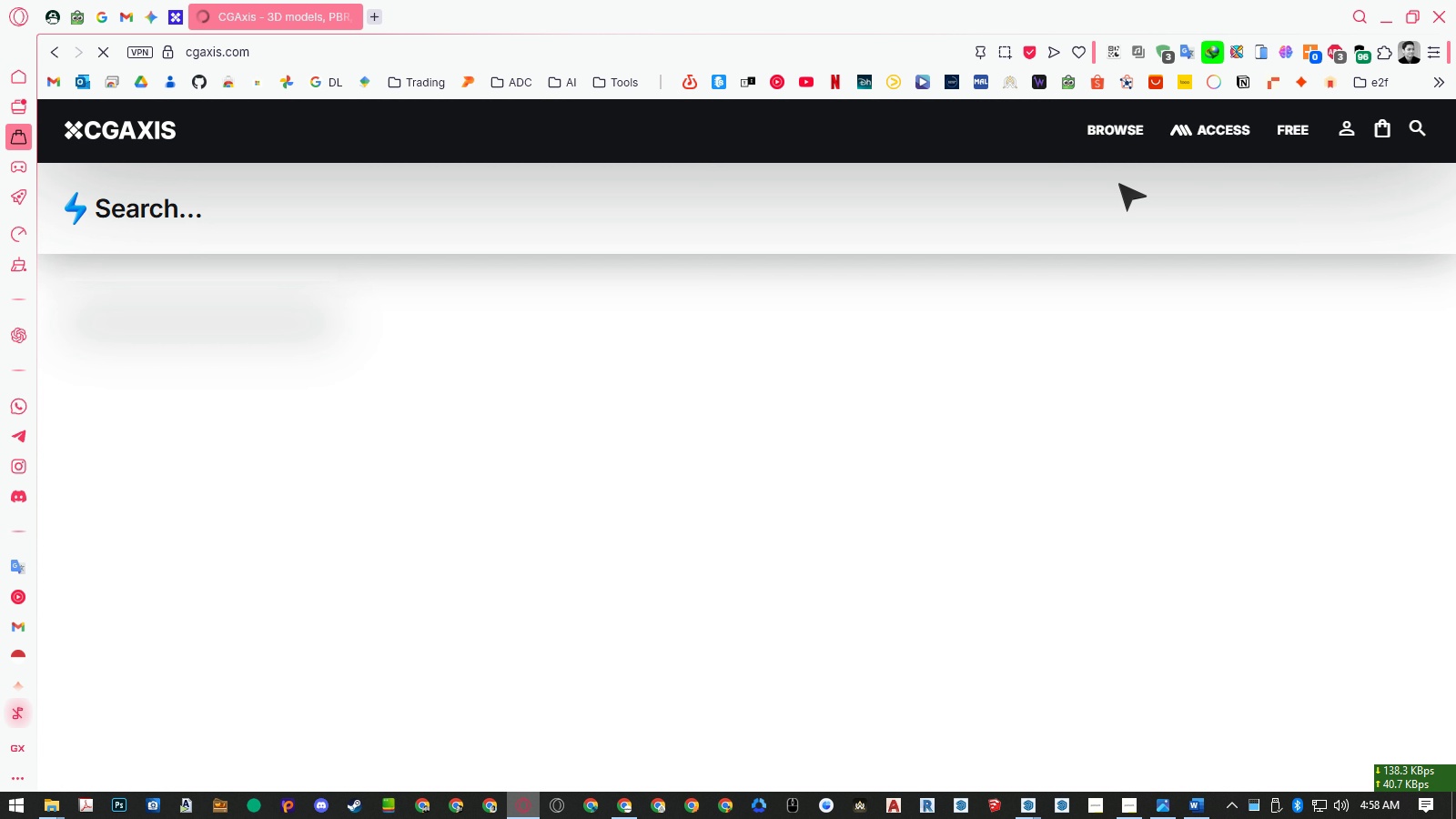 
type(neon)
 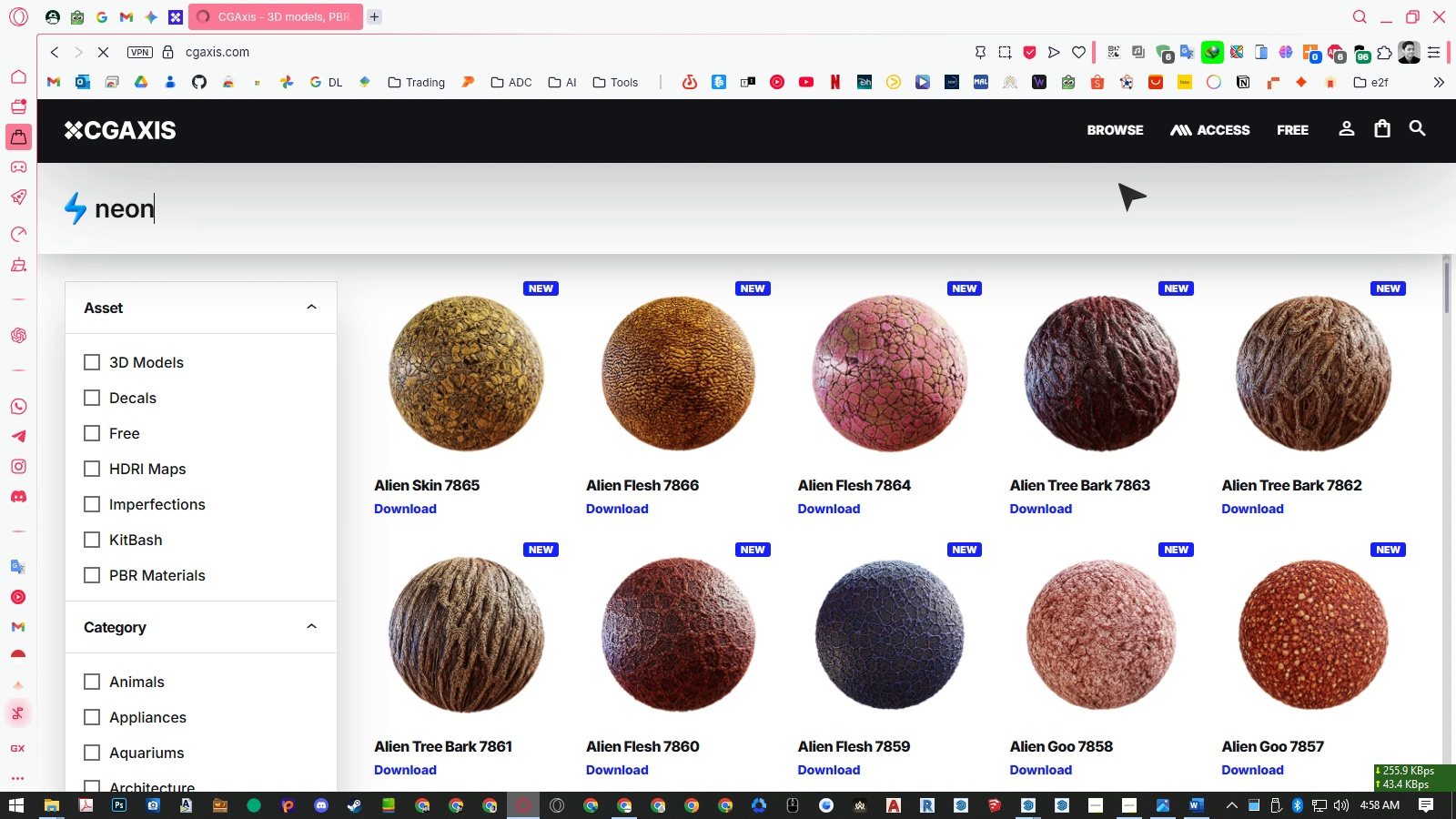 
key(Enter)
 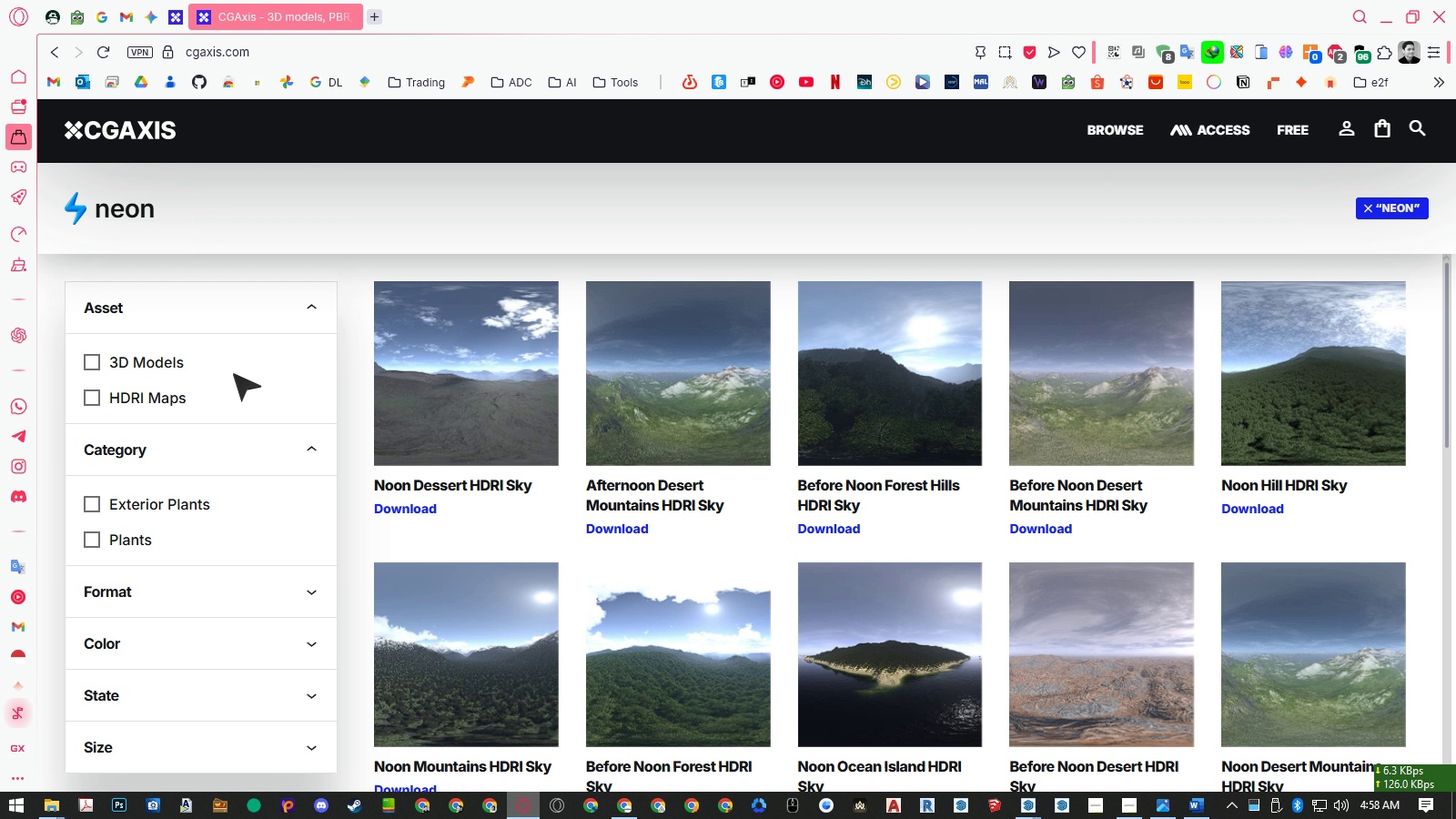 
wait(6.03)
 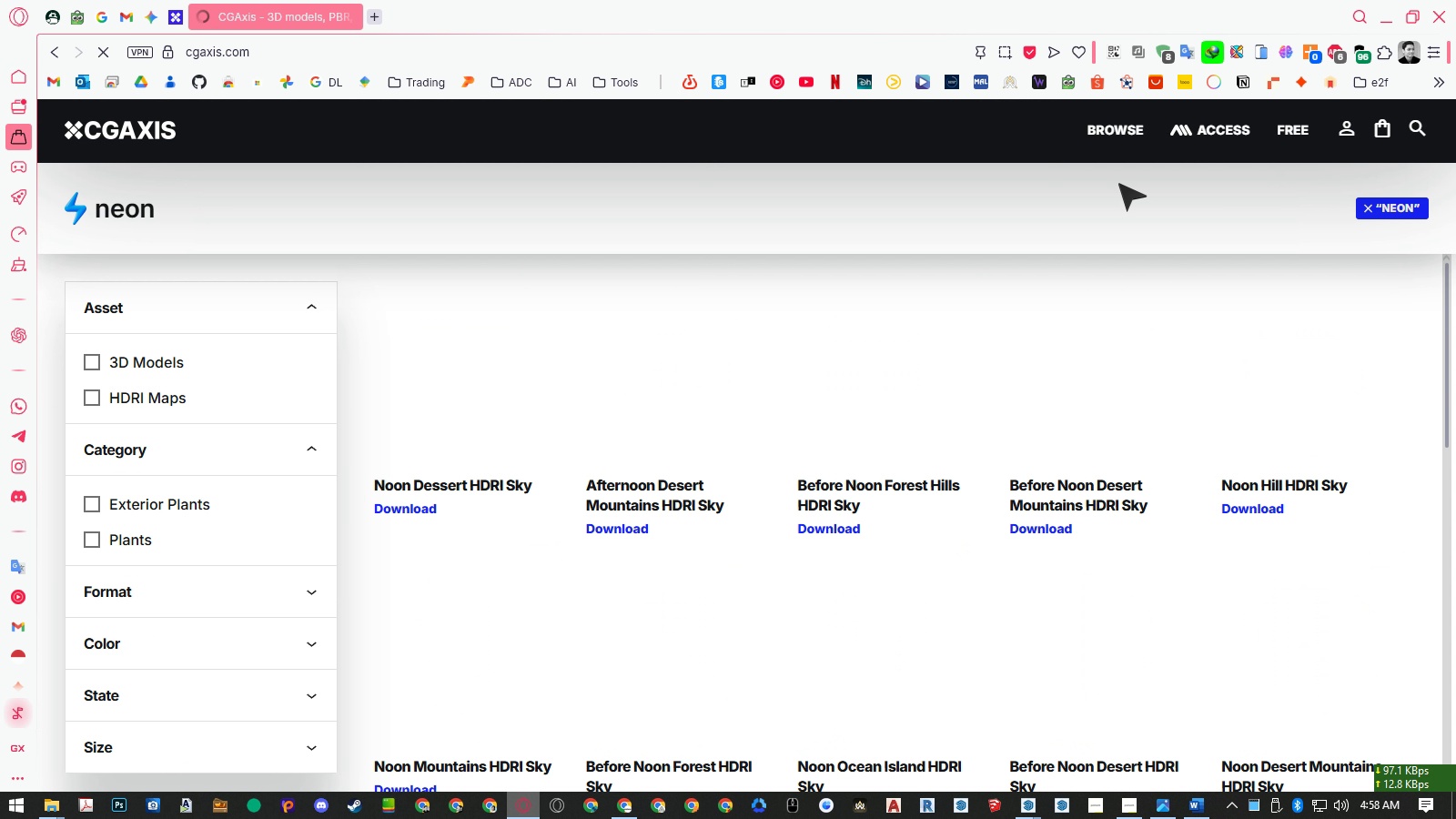 
double_click([123, 209])
 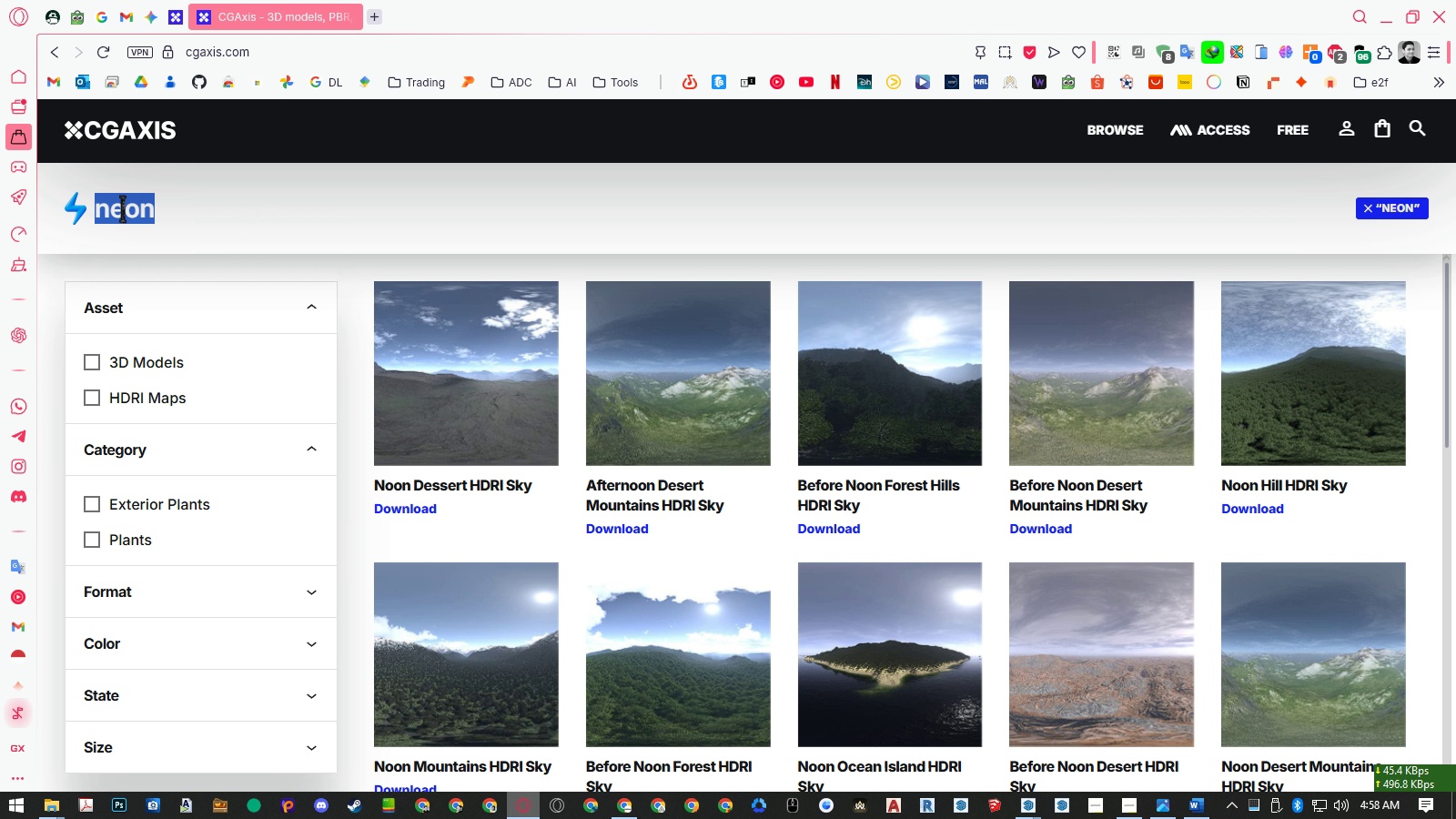 
type(emmis)
 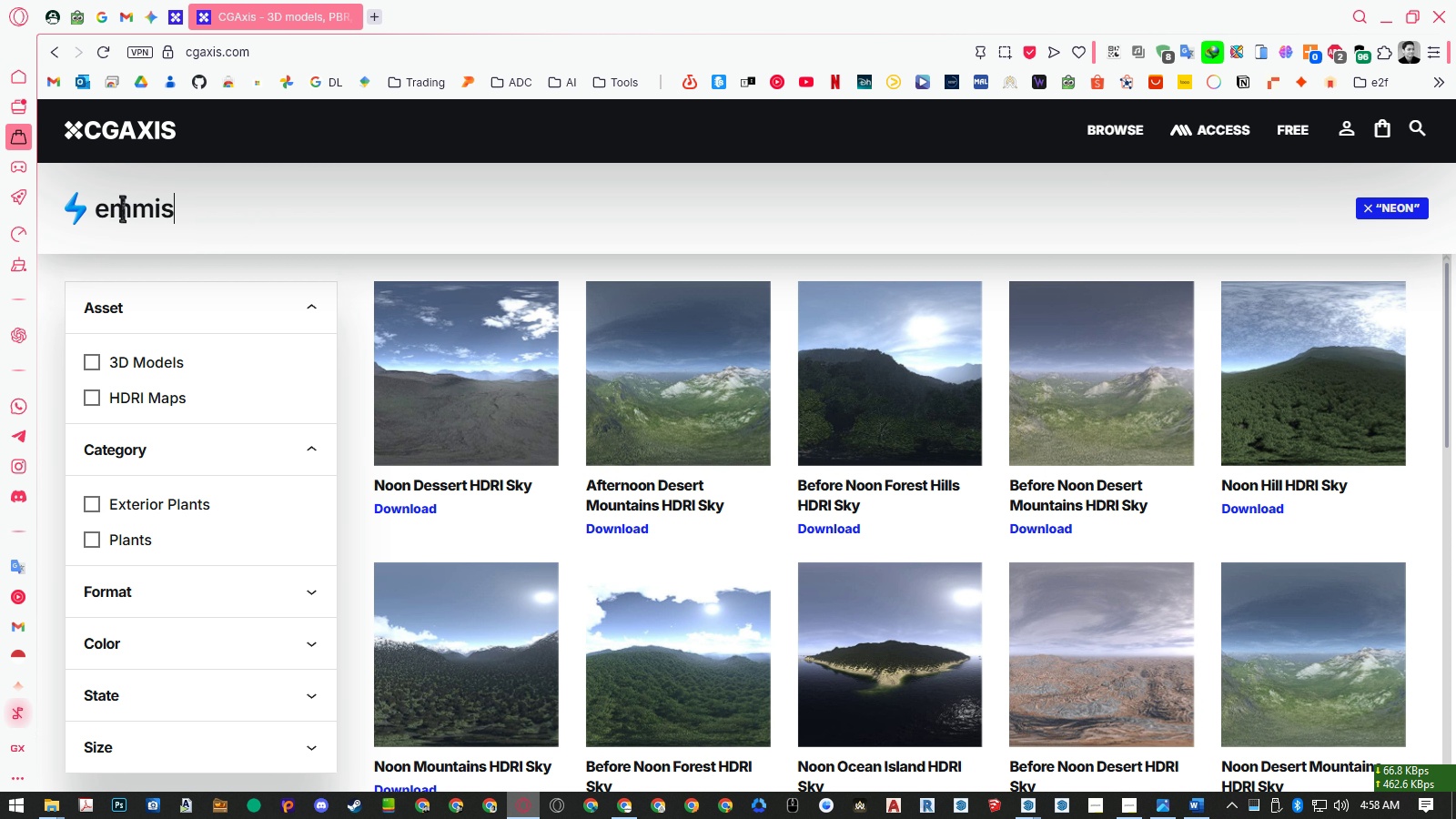 
key(Enter)
 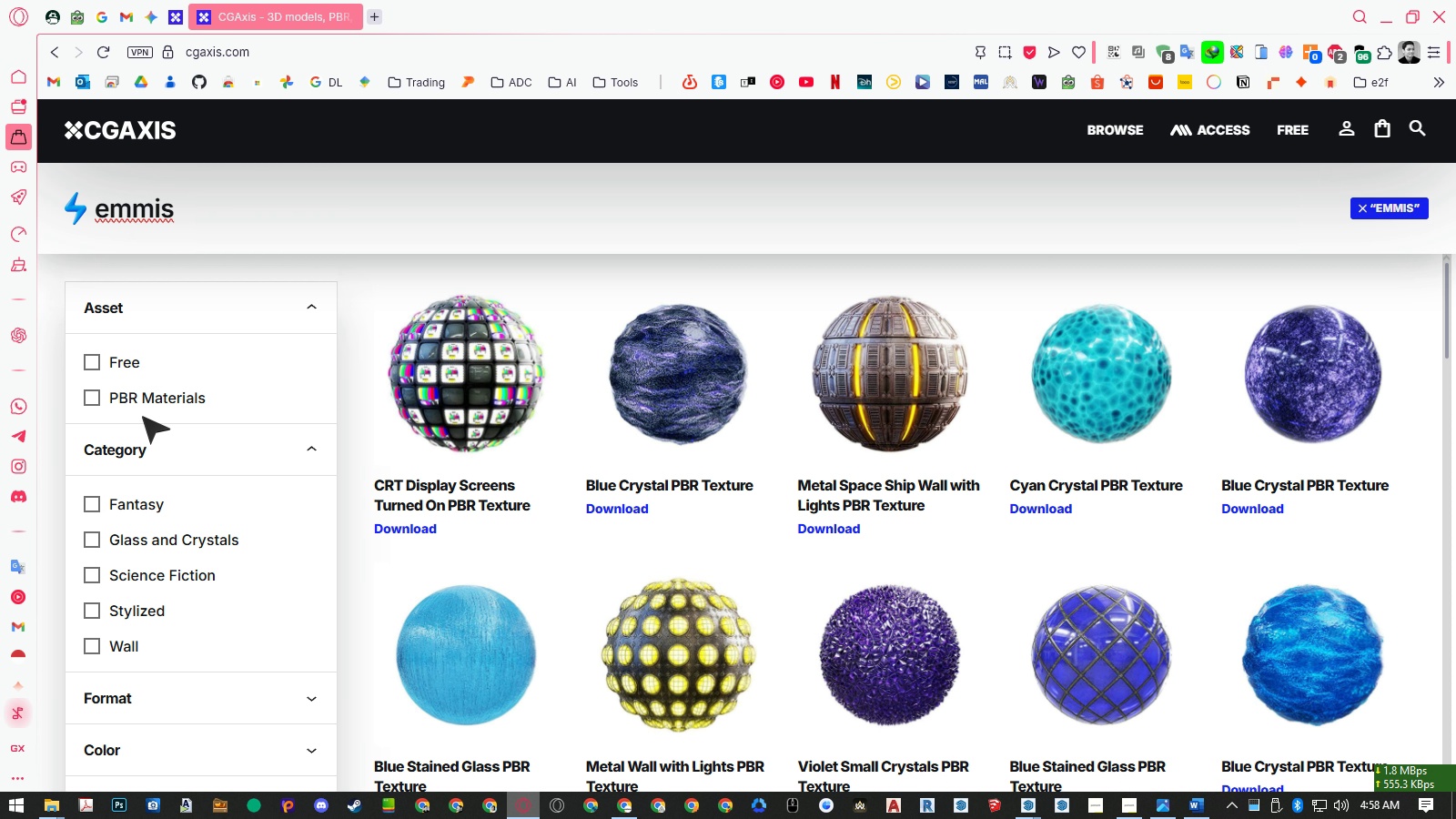 
left_click([147, 398])
 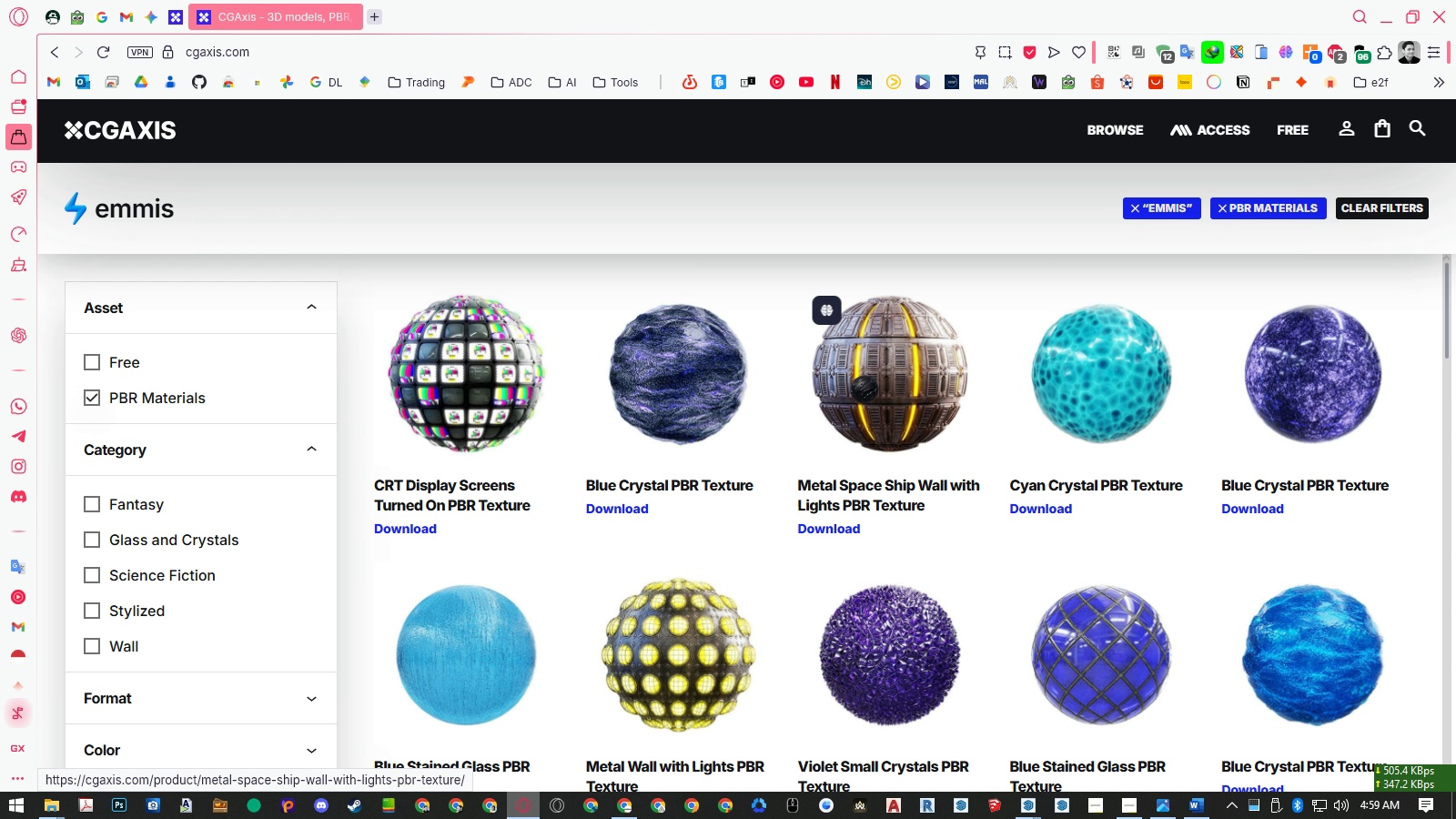 
middle_click([864, 389])
 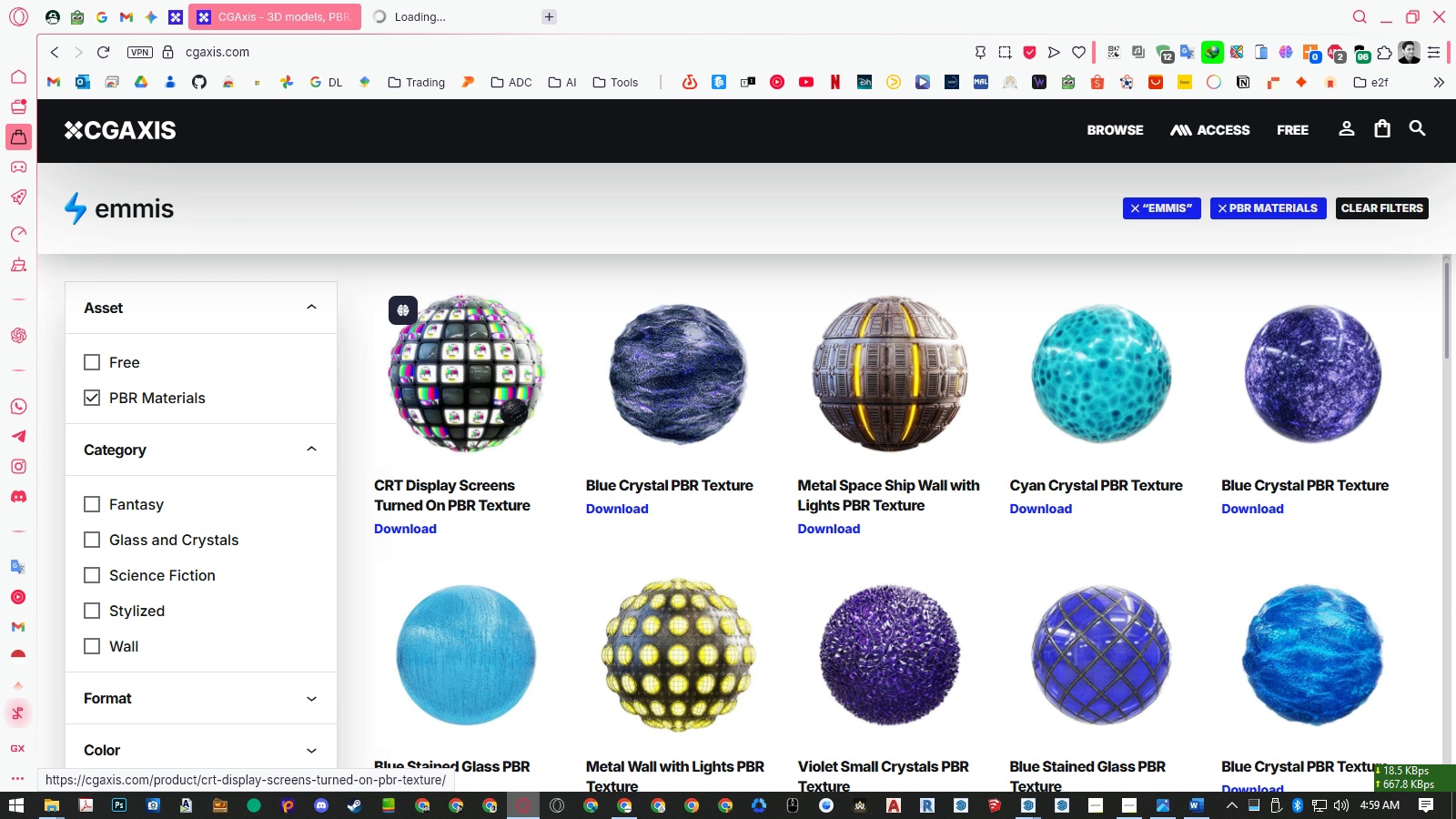 
scroll: coordinate [627, 410], scroll_direction: down, amount: 4.0
 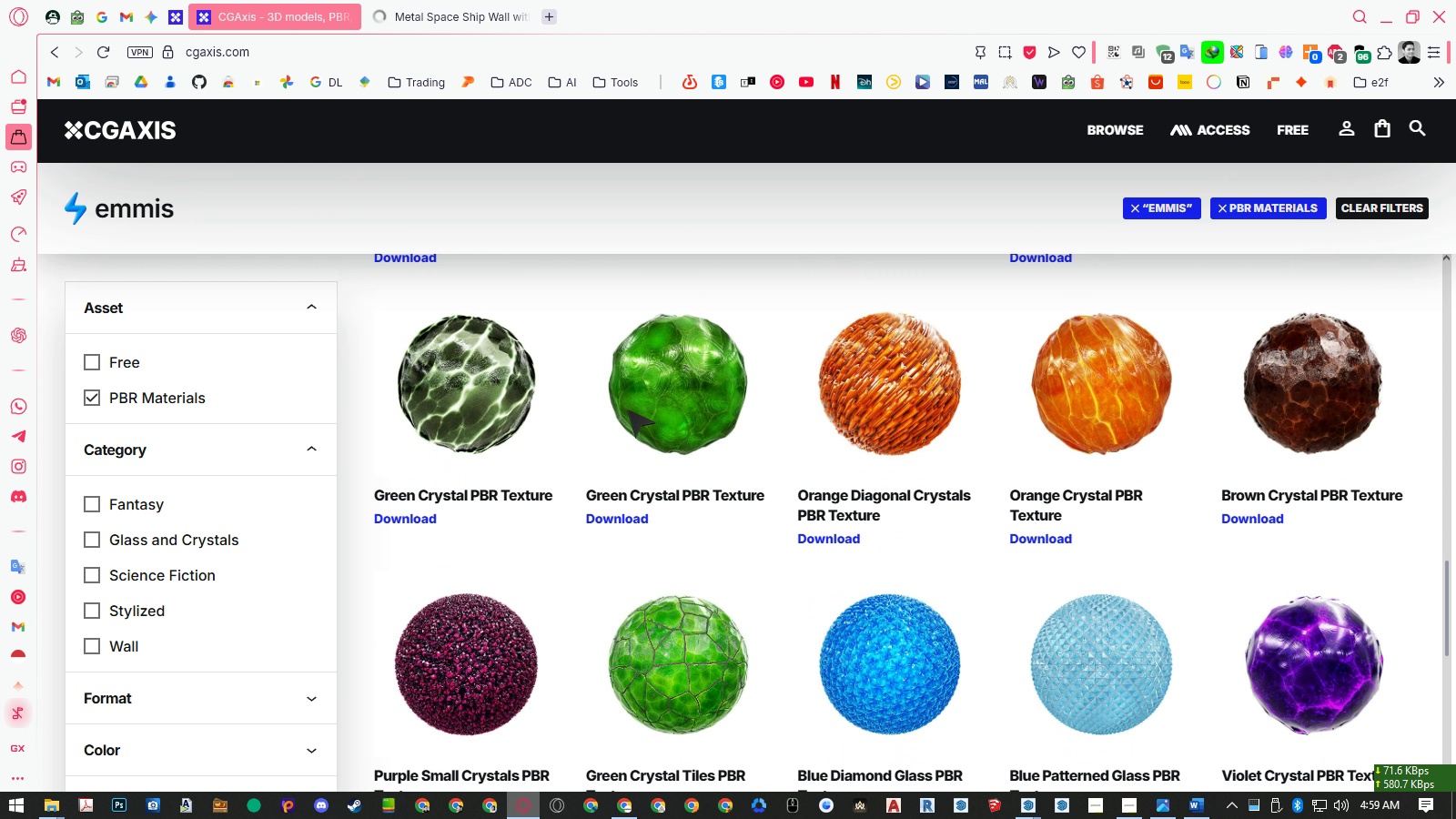 
scroll: coordinate [627, 410], scroll_direction: up, amount: 6.0
 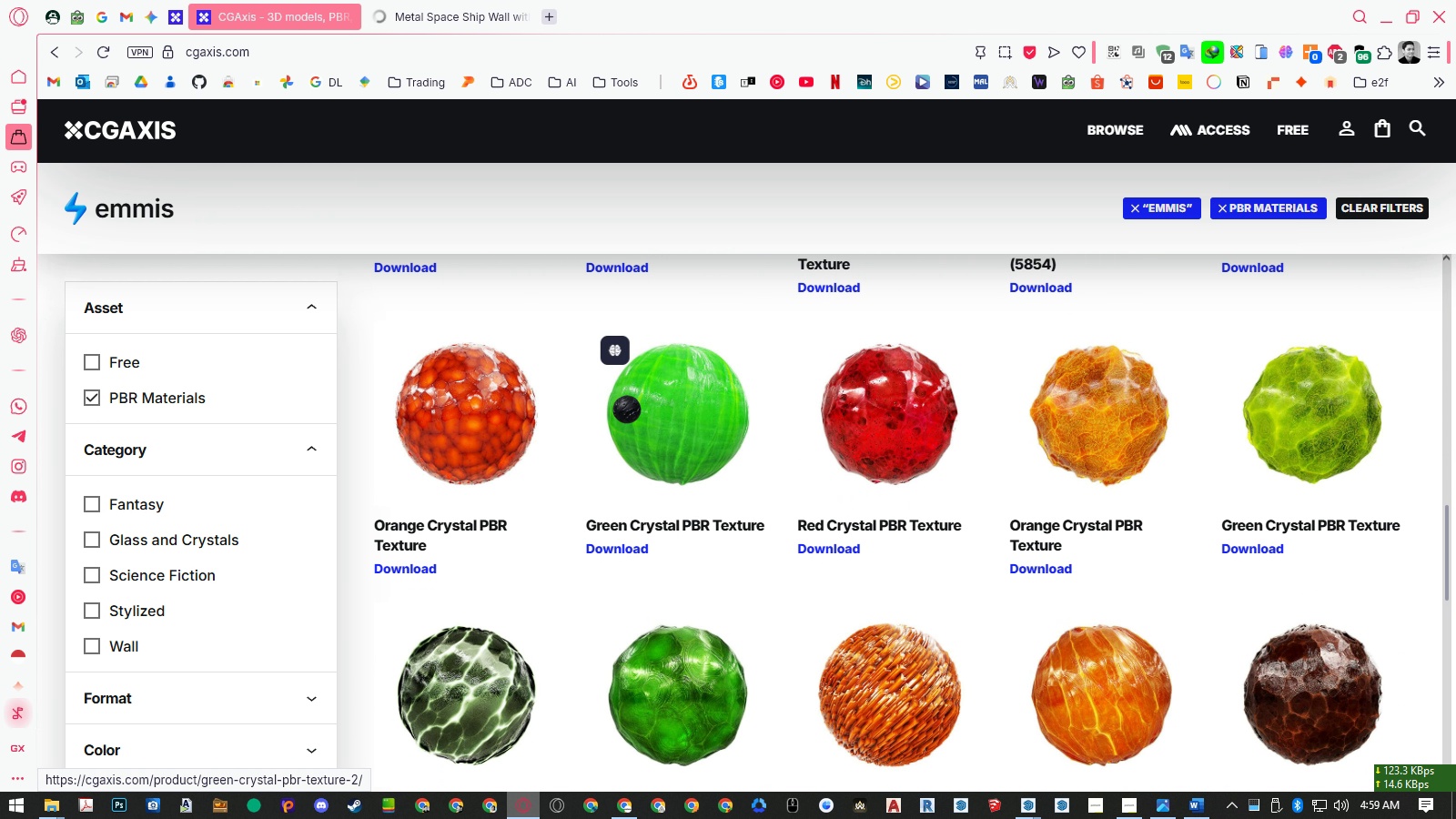 
scroll: coordinate [627, 410], scroll_direction: down, amount: 13.0
 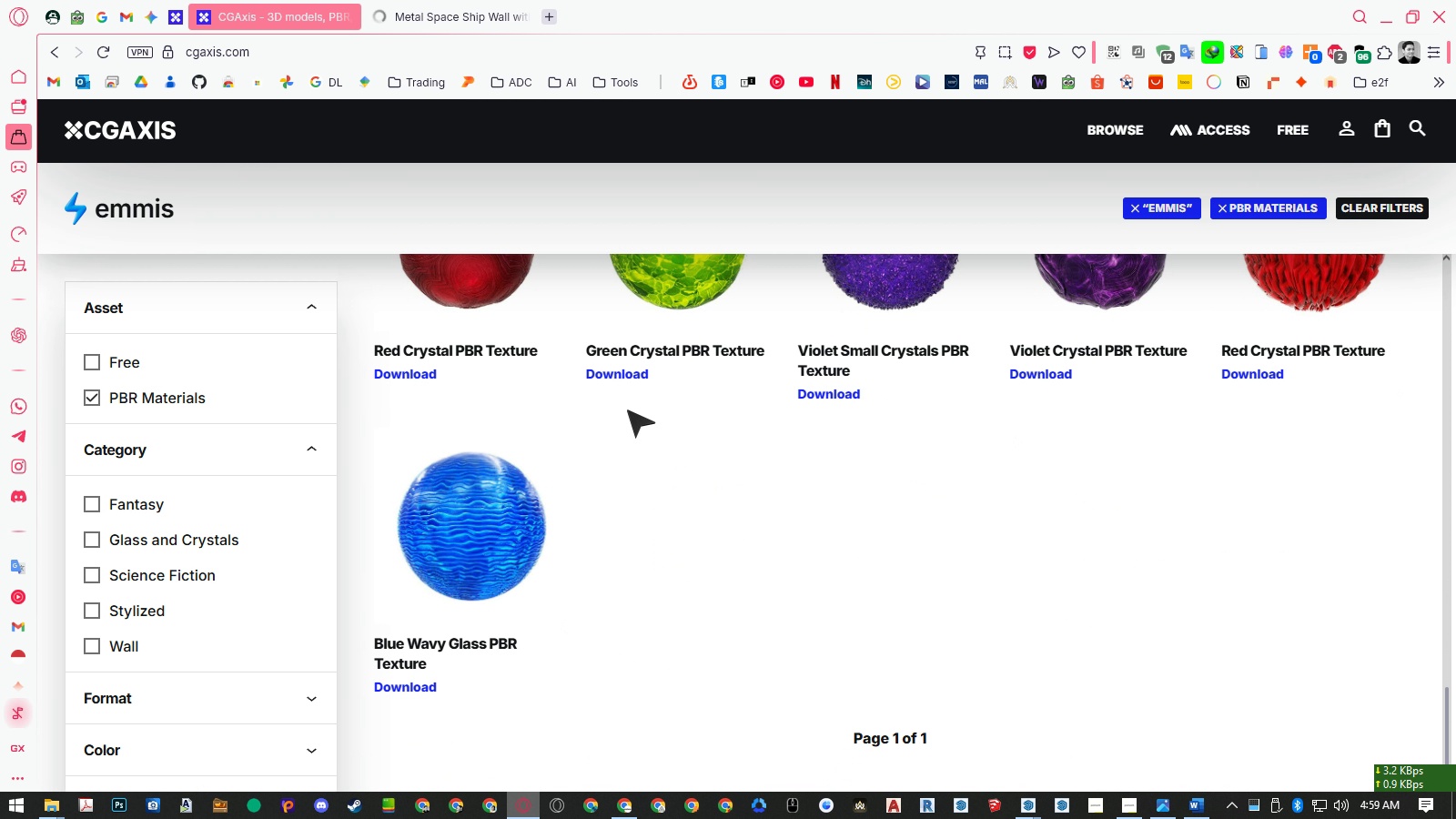 
scroll: coordinate [632, 408], scroll_direction: up, amount: 33.0
 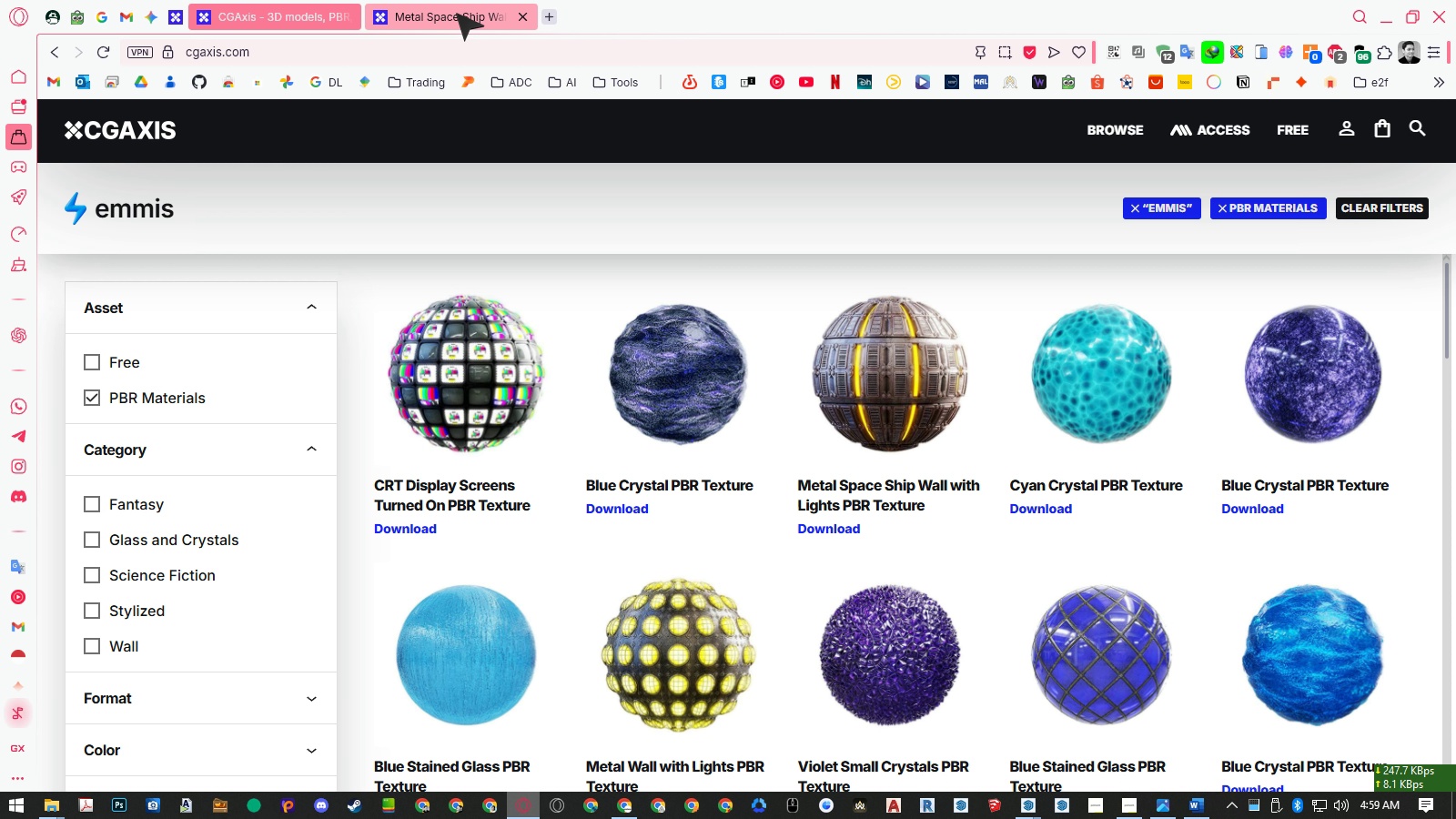 
left_click([456, 12])
 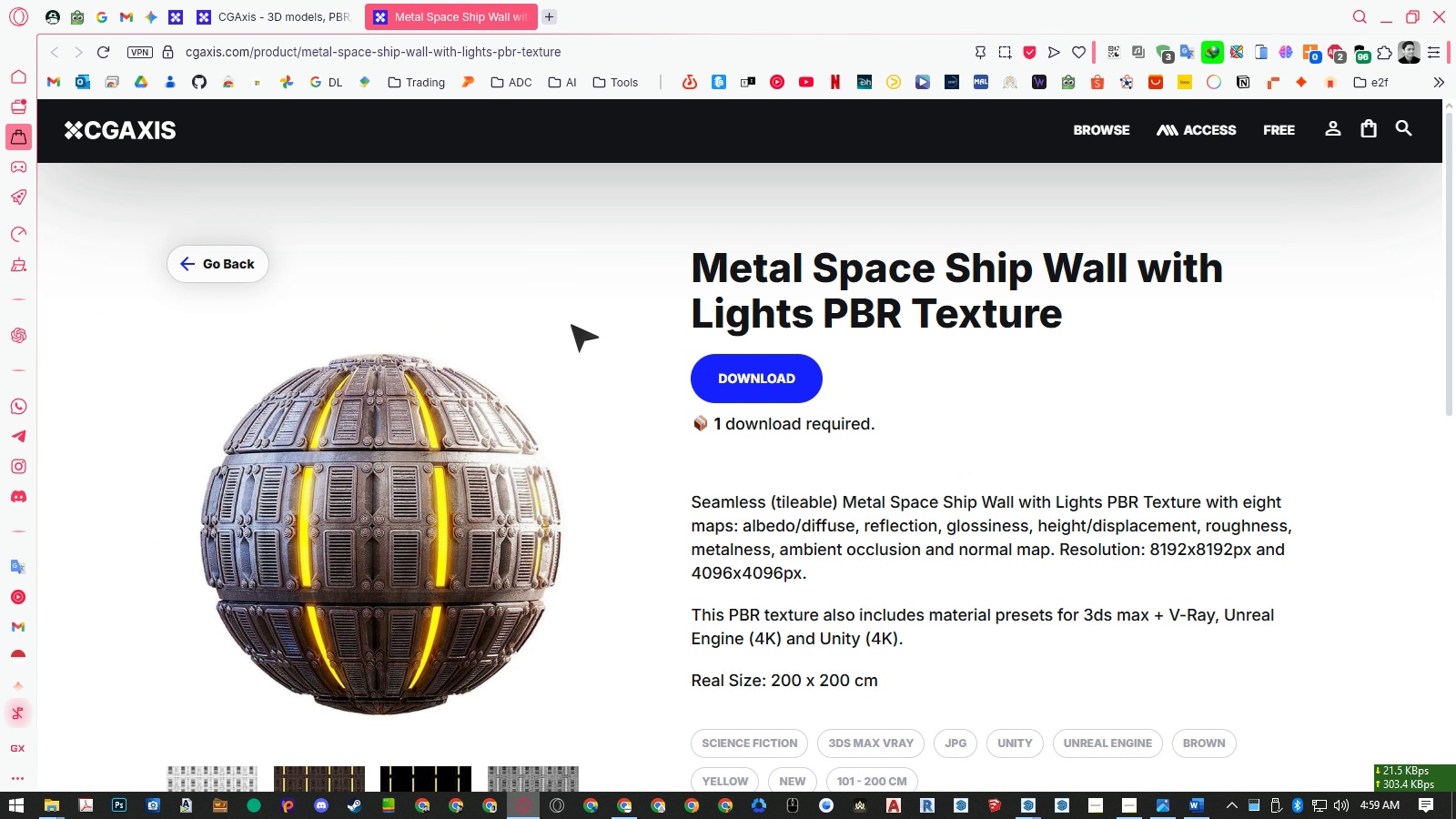 
scroll: coordinate [576, 338], scroll_direction: down, amount: 3.0
 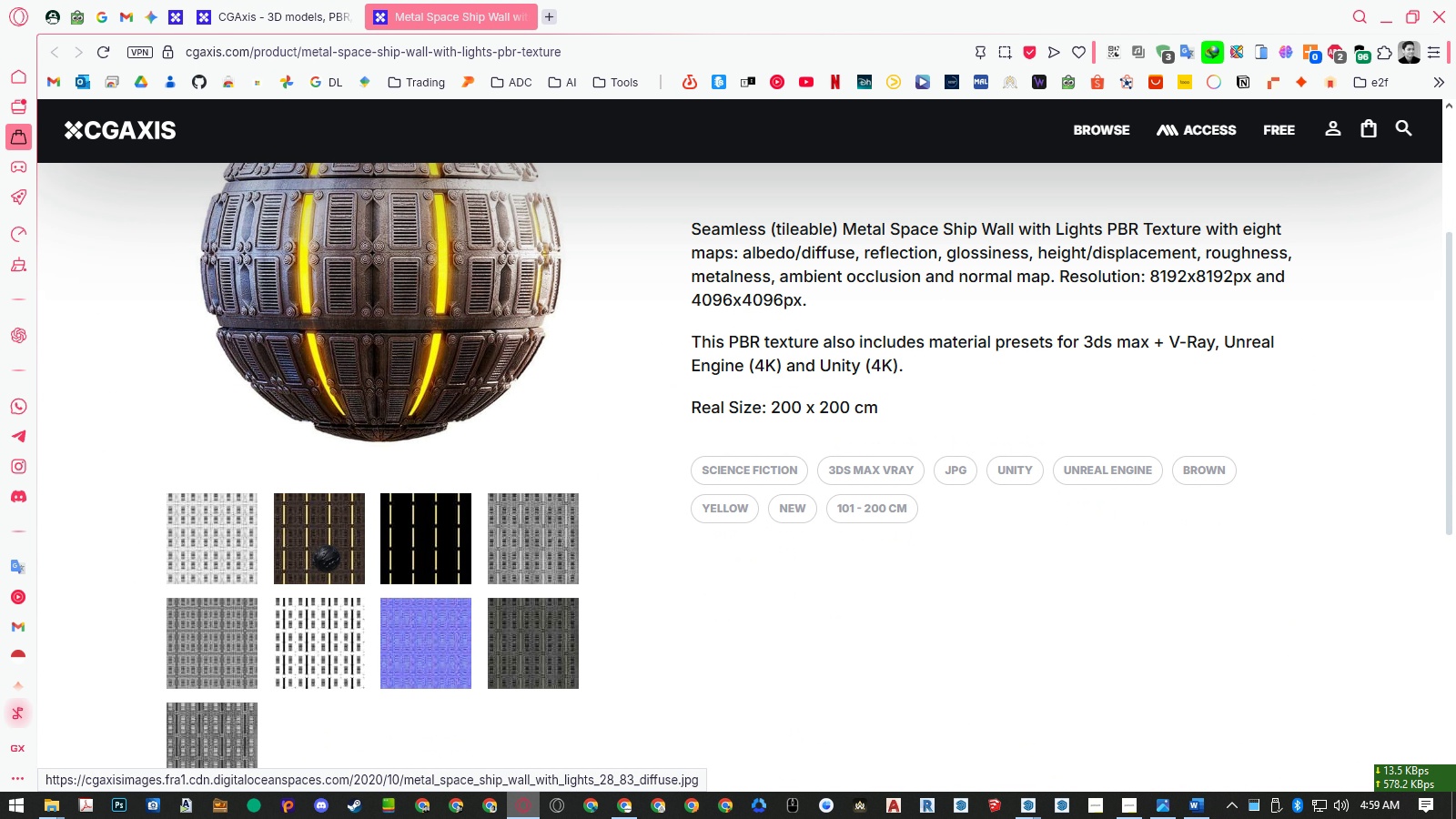 
left_click([327, 559])
 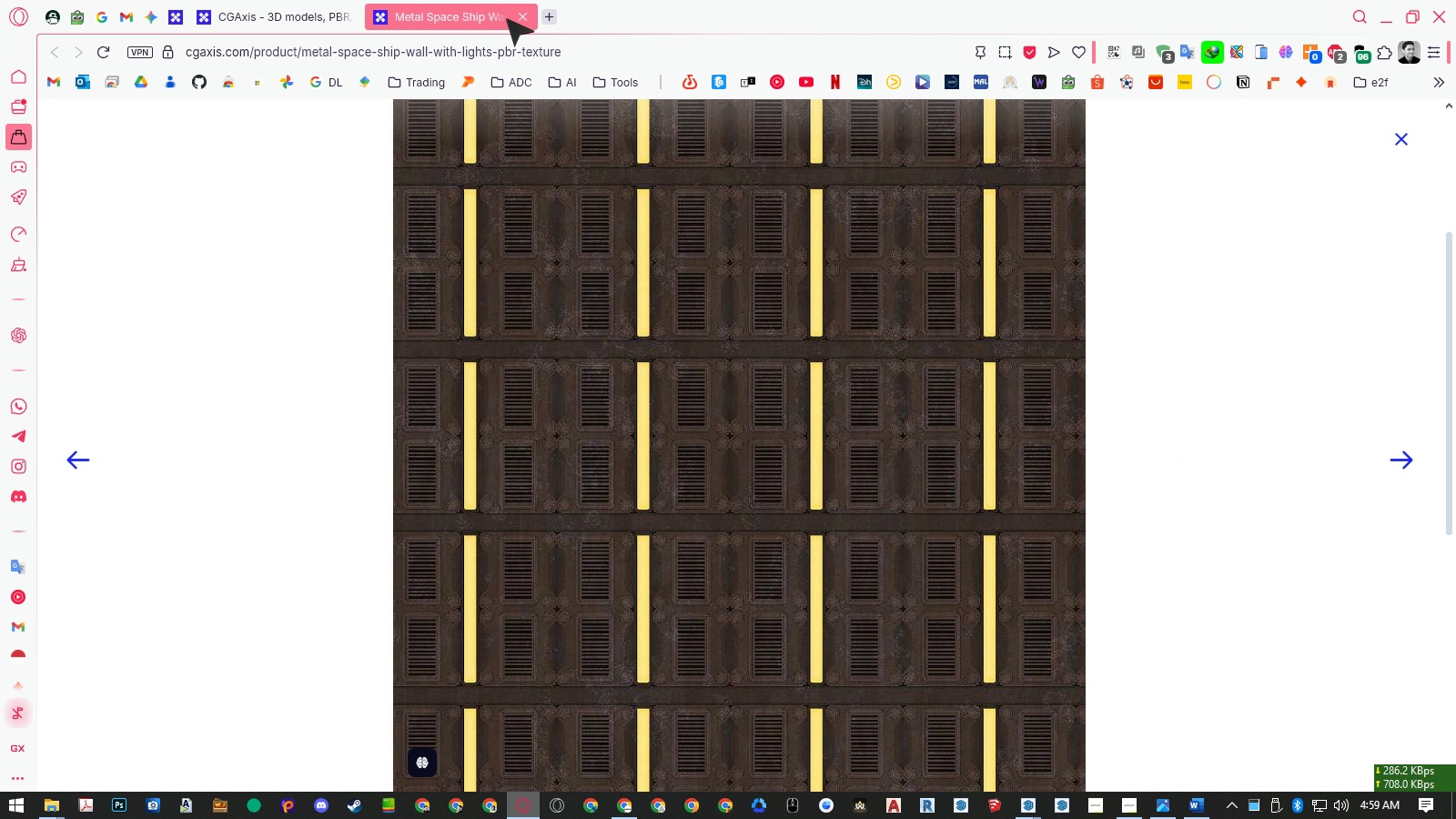 
middle_click([503, 20])
 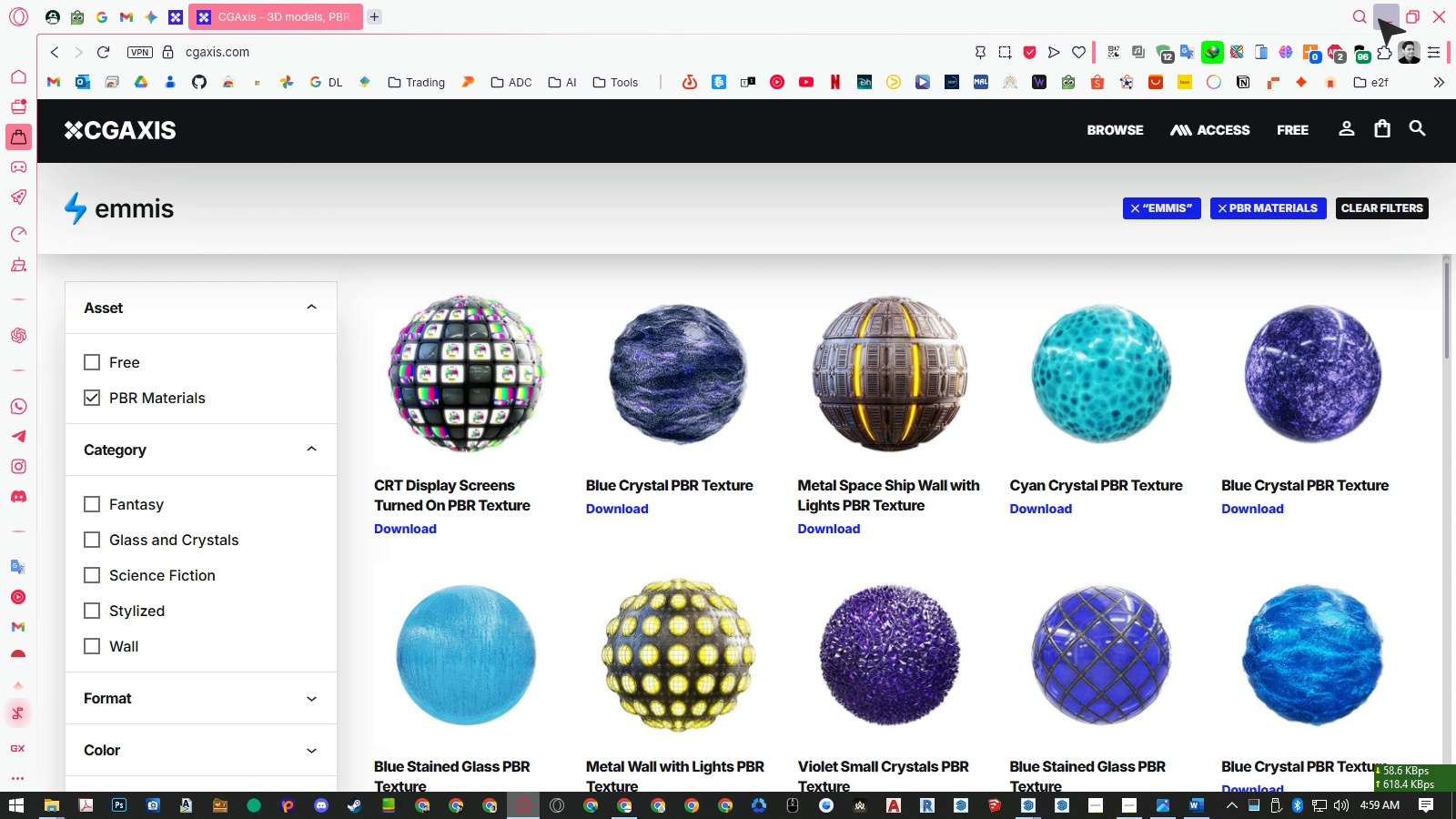 
left_click([1378, 18])
 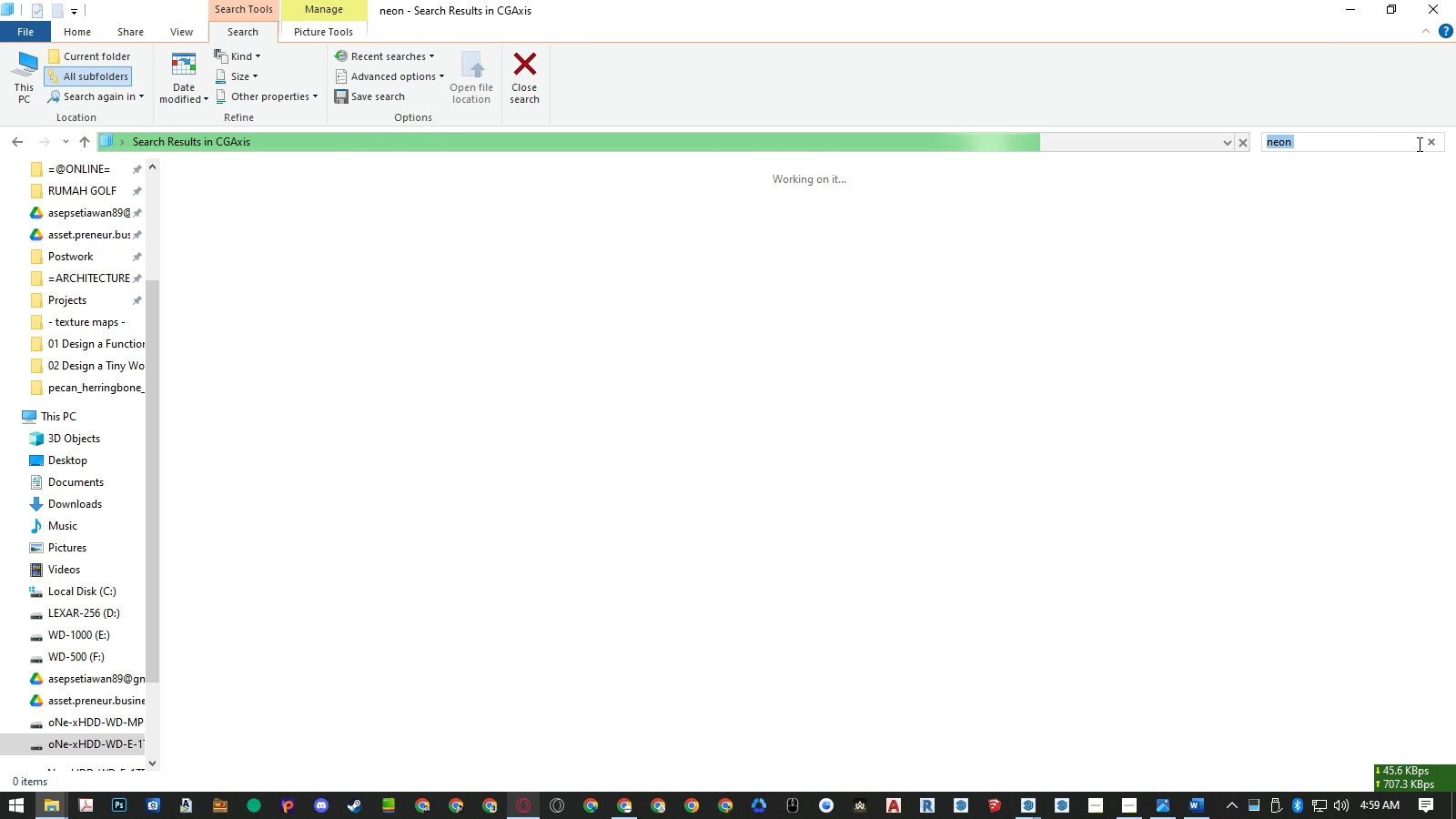 
left_click([1431, 136])
 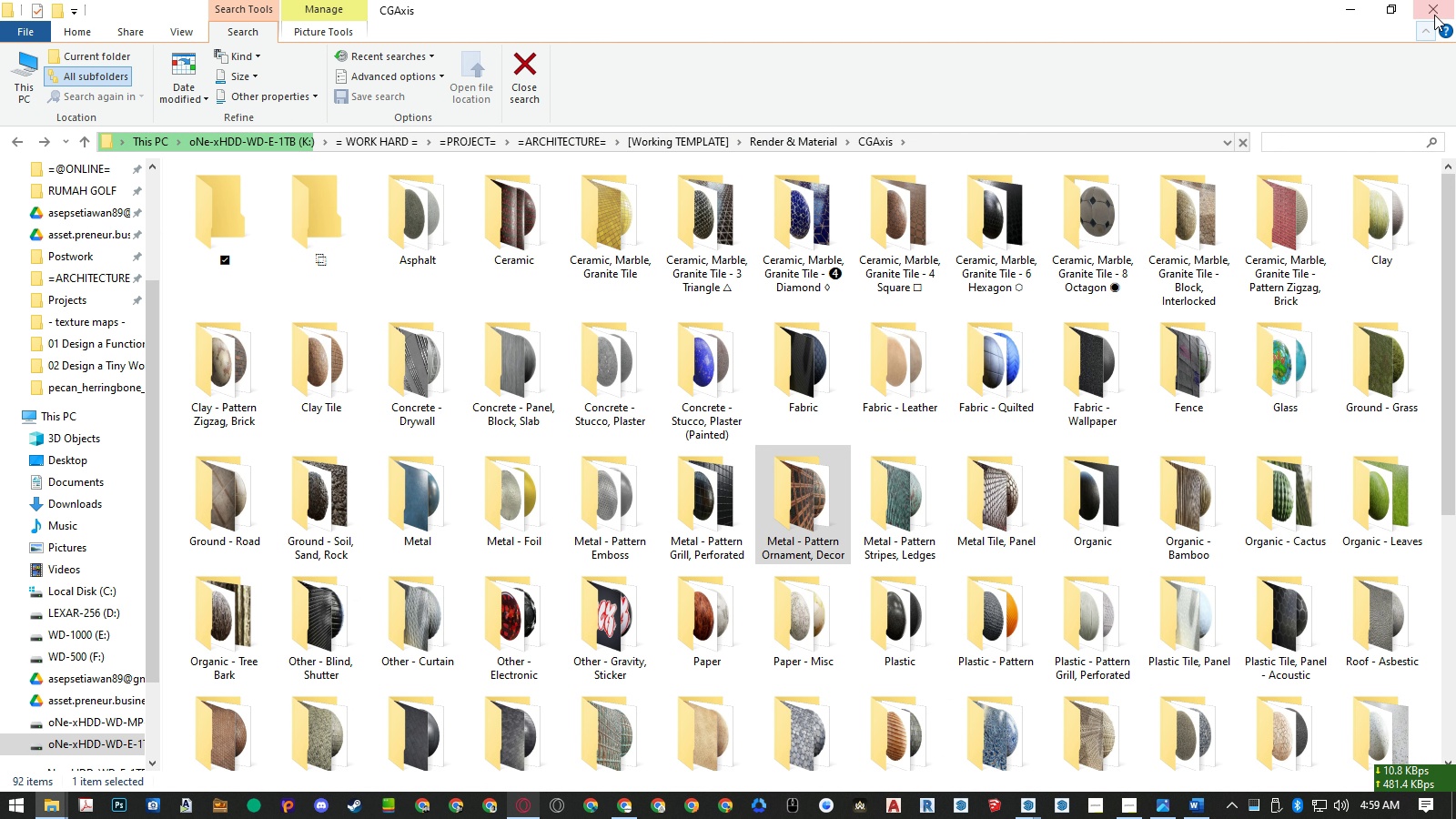 
left_click([1433, 11])
 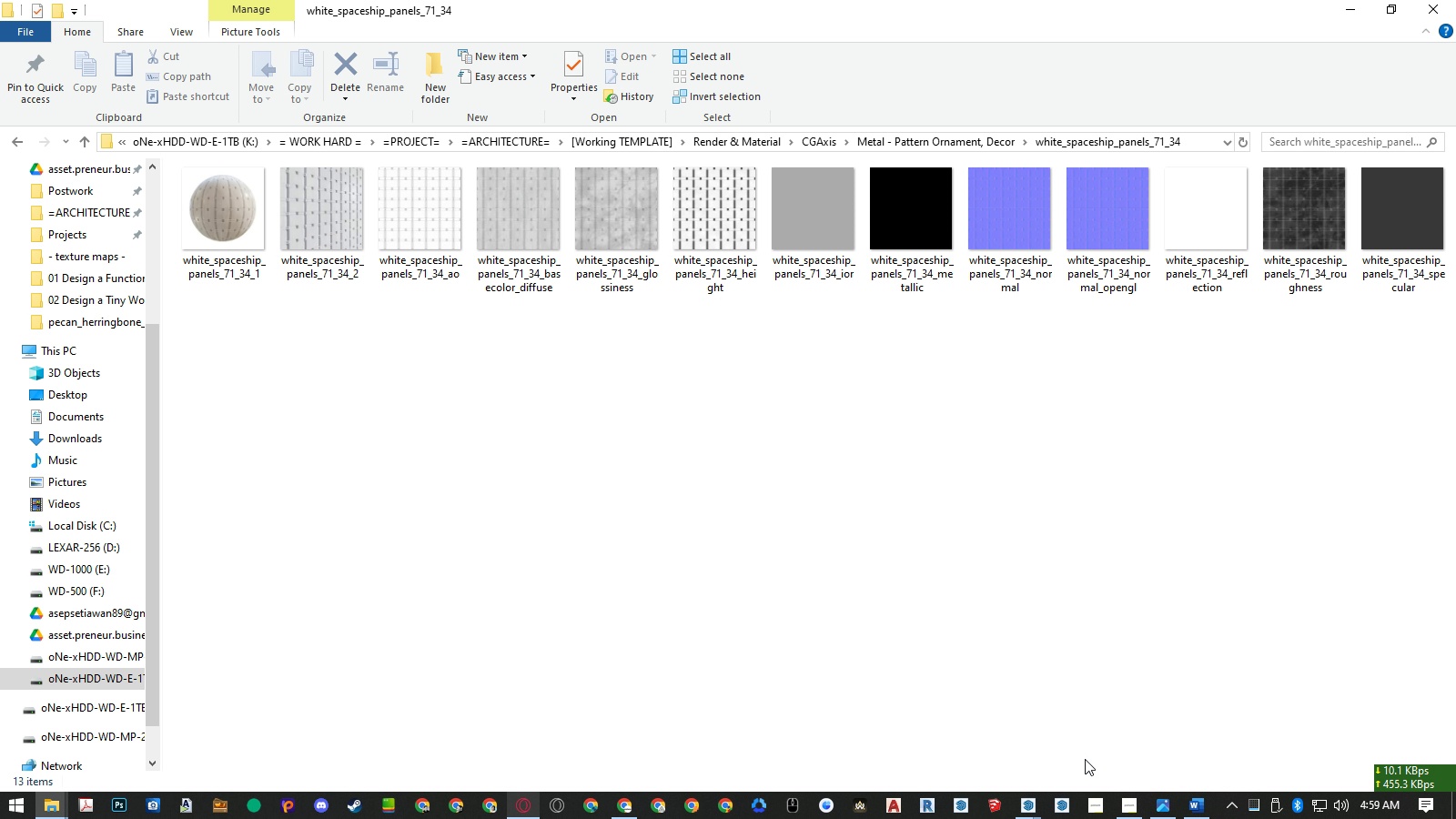 
left_click([1034, 808])
 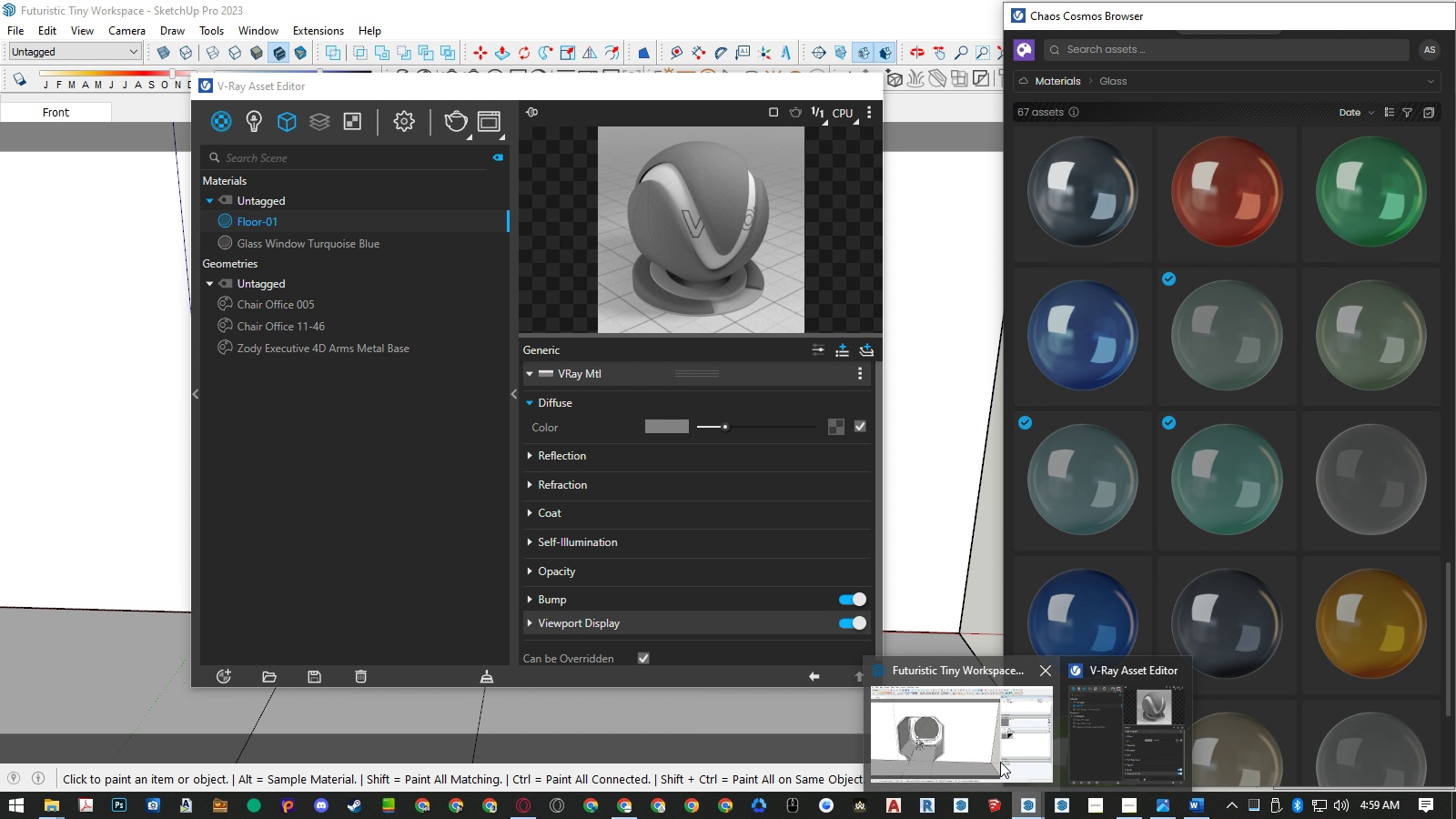 
left_click([999, 762])
 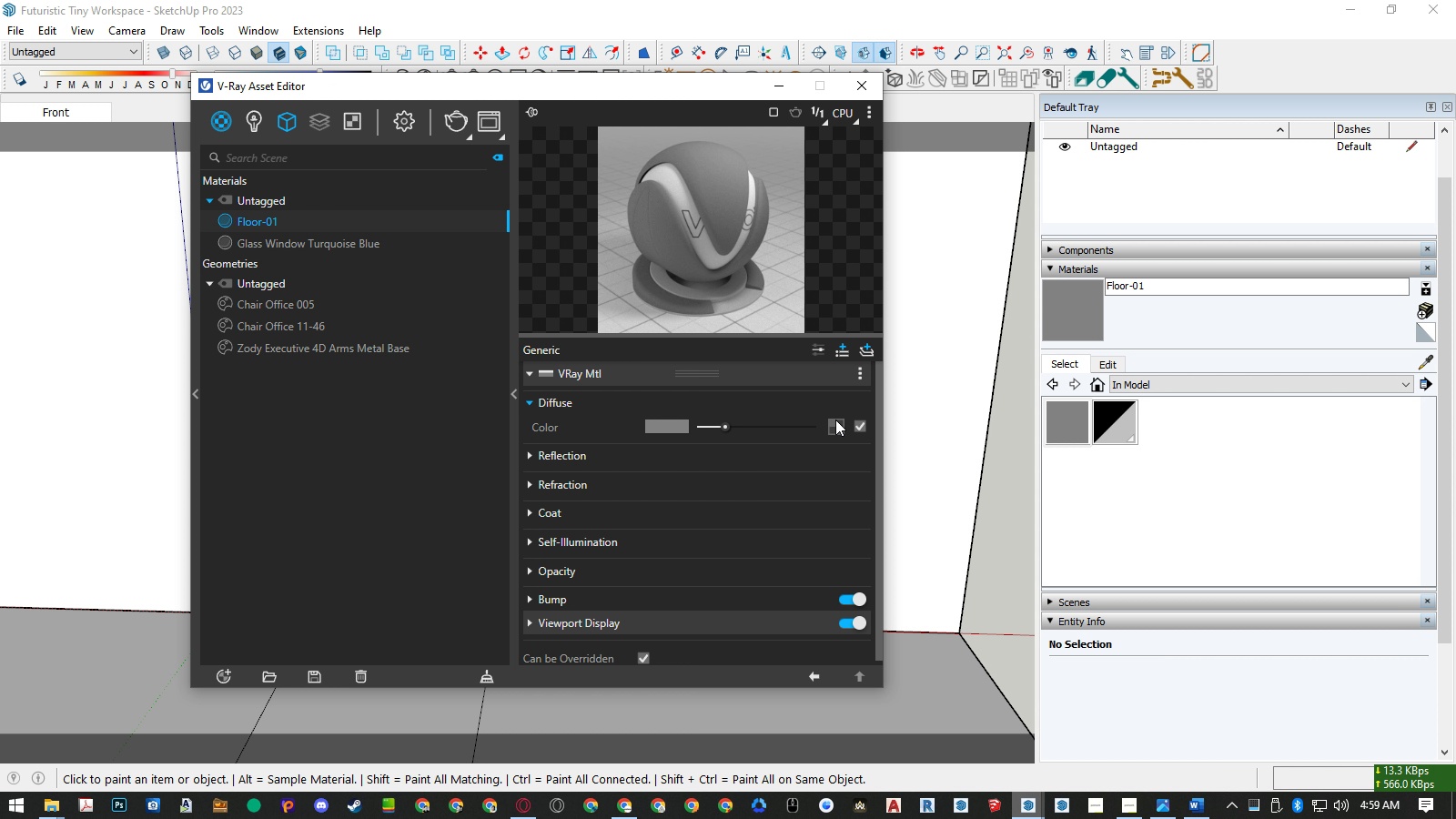 
left_click([836, 424])
 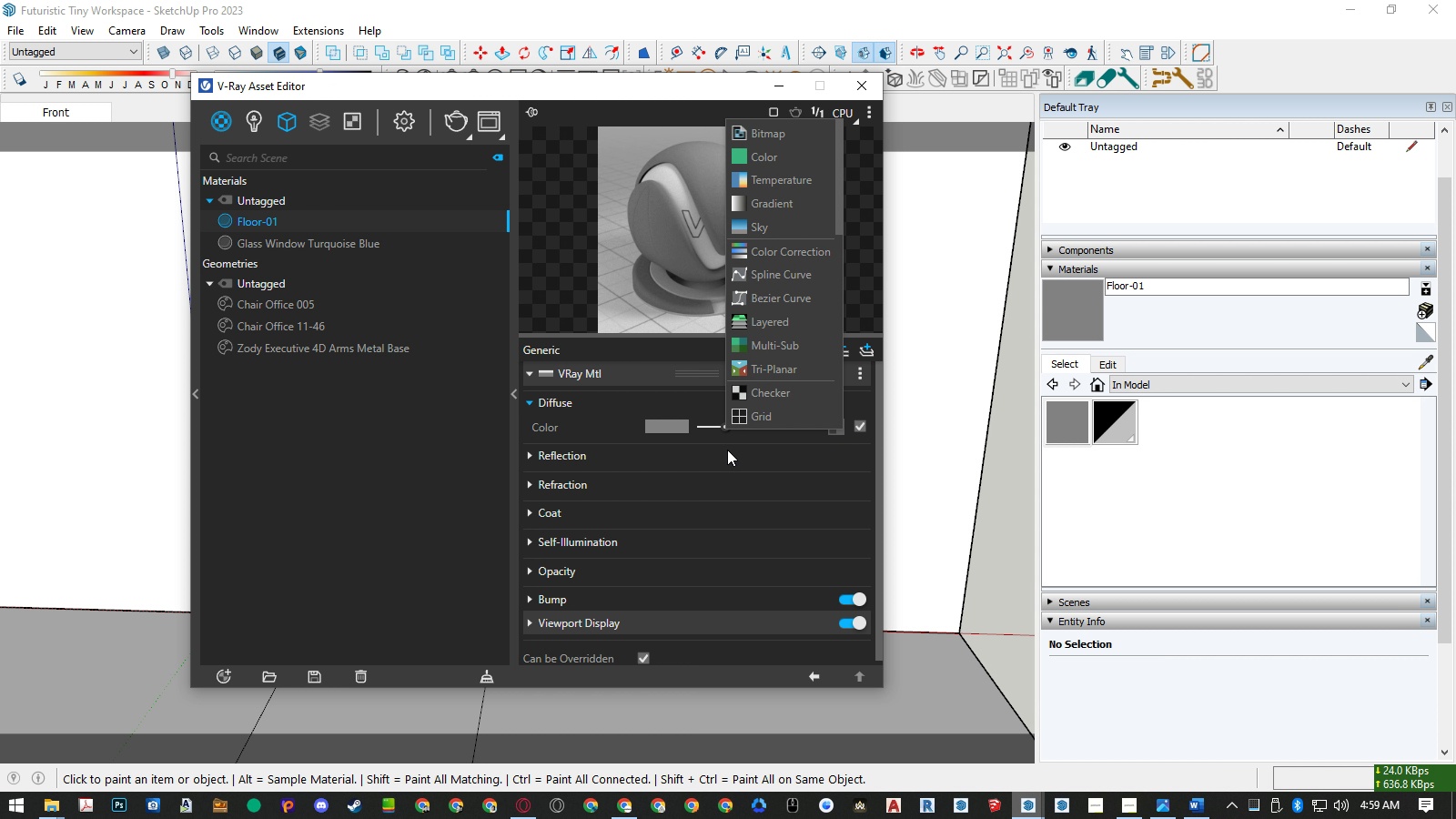 
left_click([415, 491])
 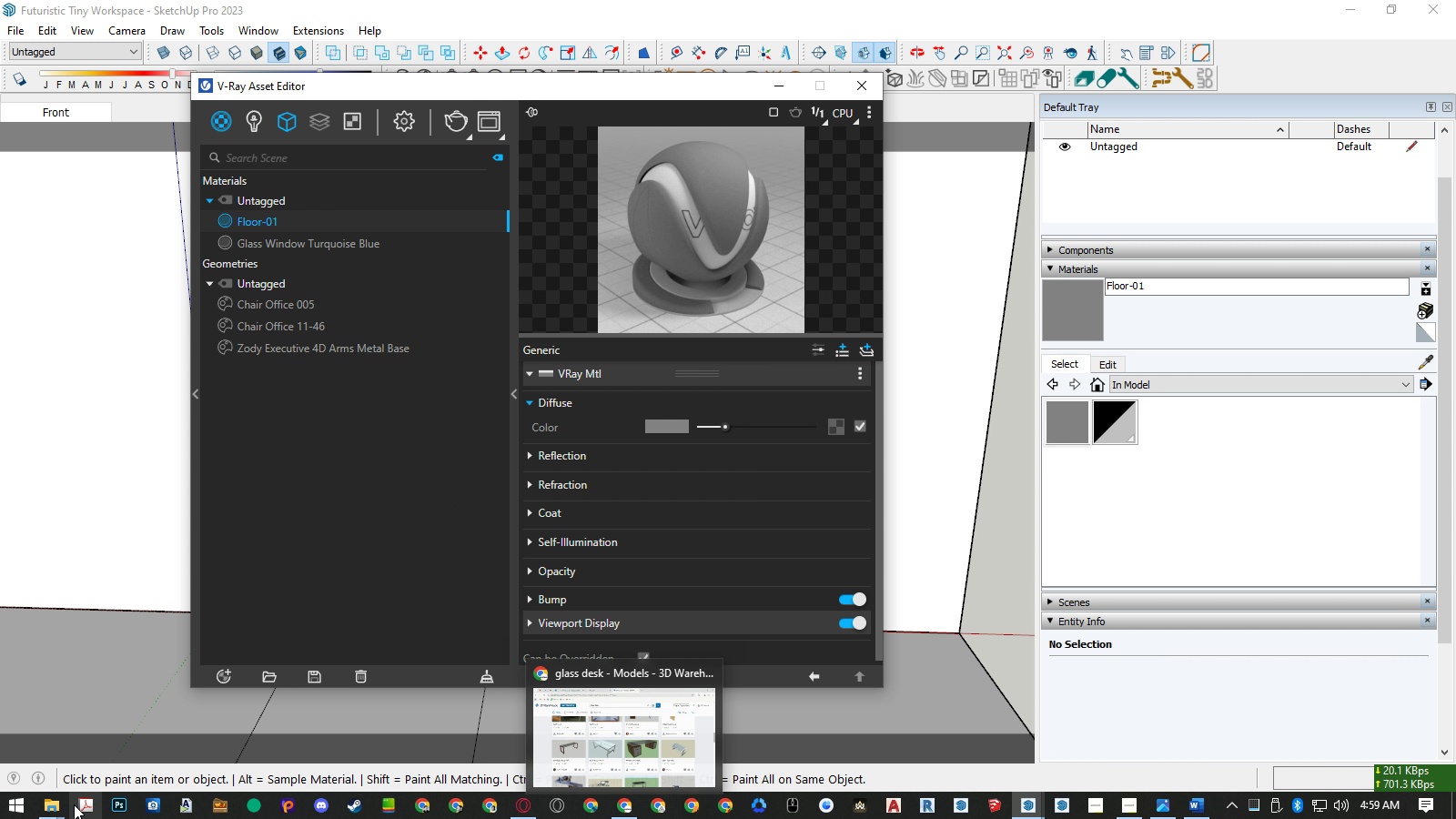 
left_click([64, 806])
 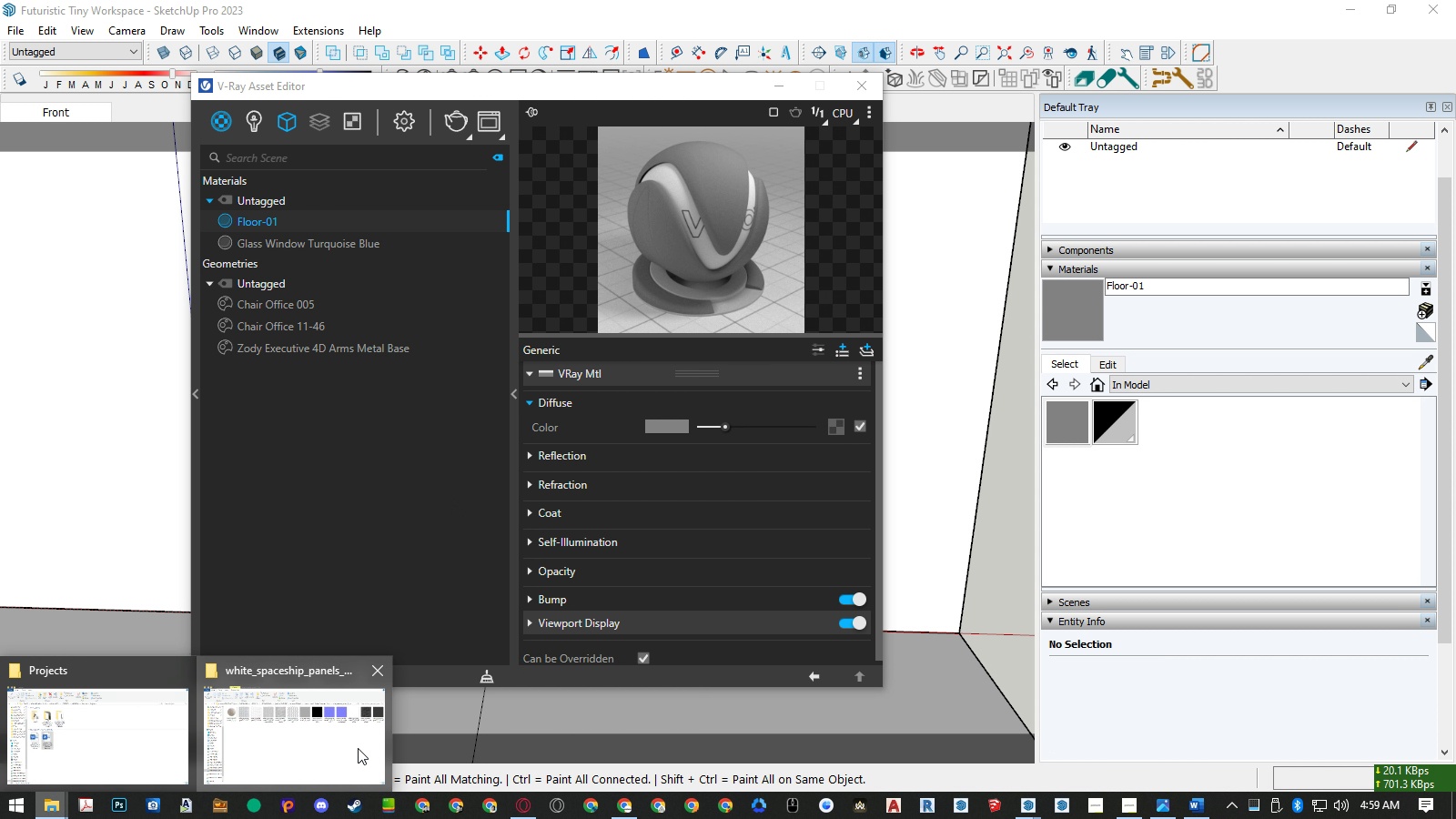 
double_click([358, 748])
 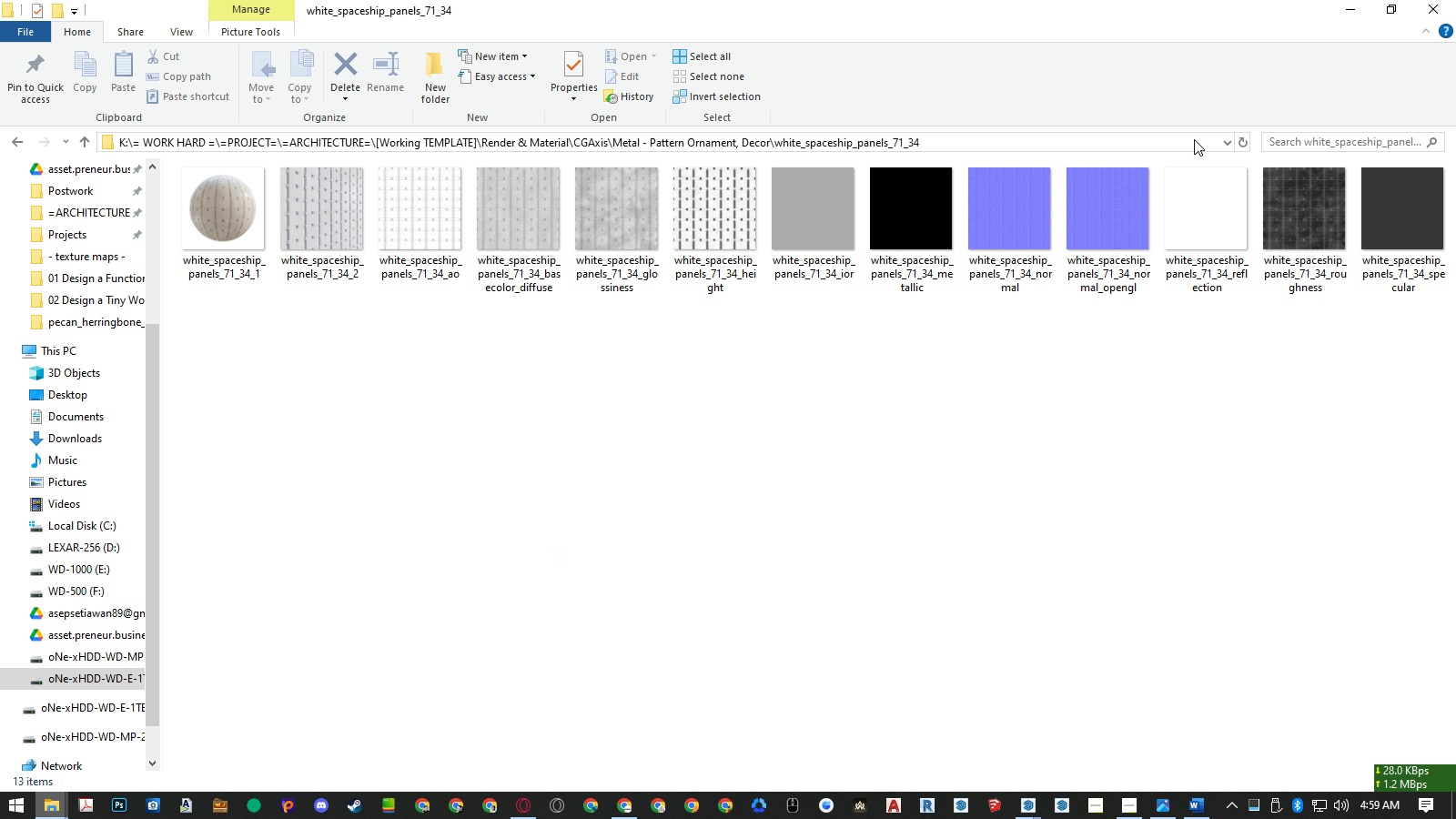 
key(Control+ControlLeft)
 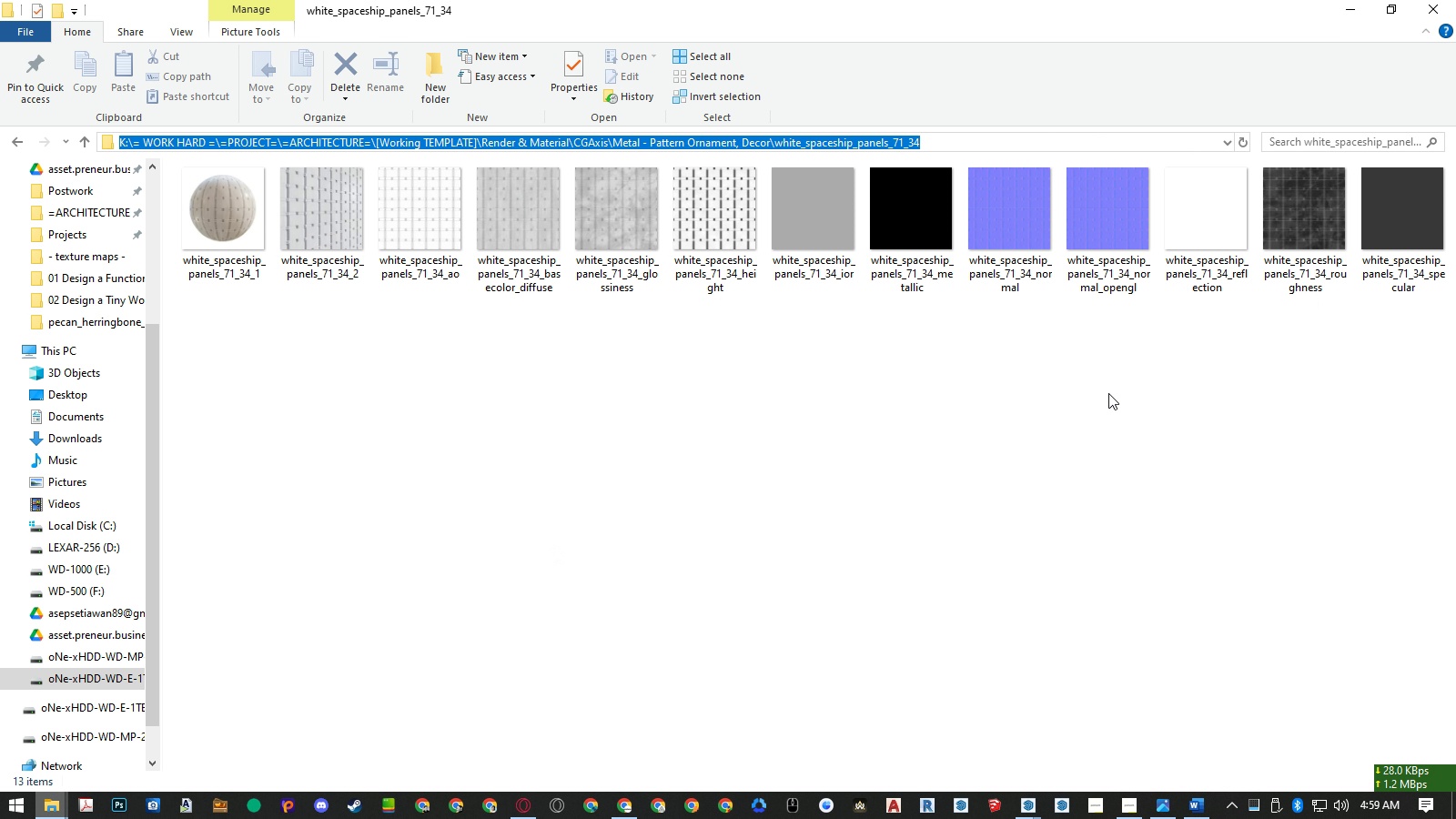 
key(Control+C)
 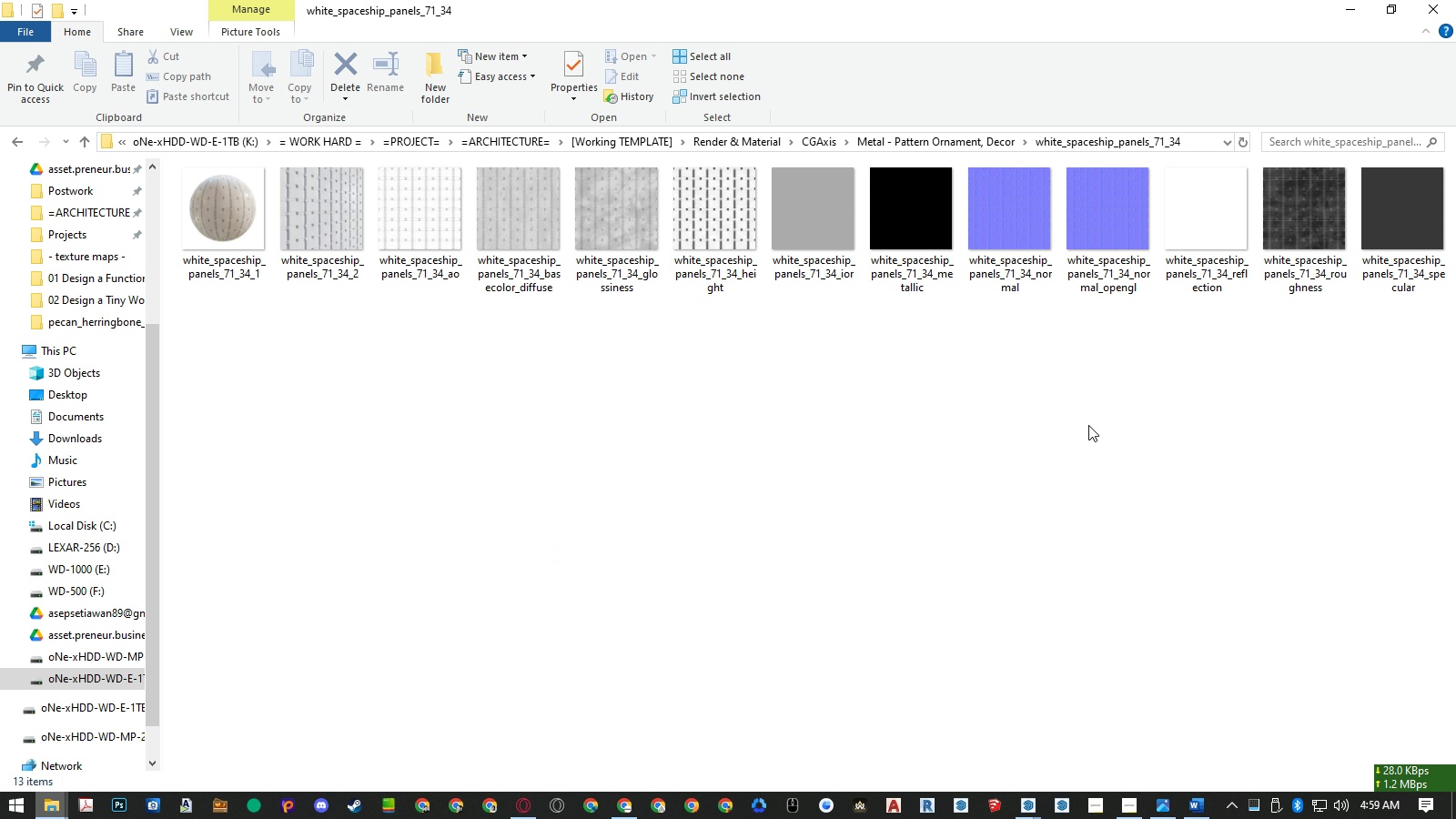 
left_click([1088, 425])
 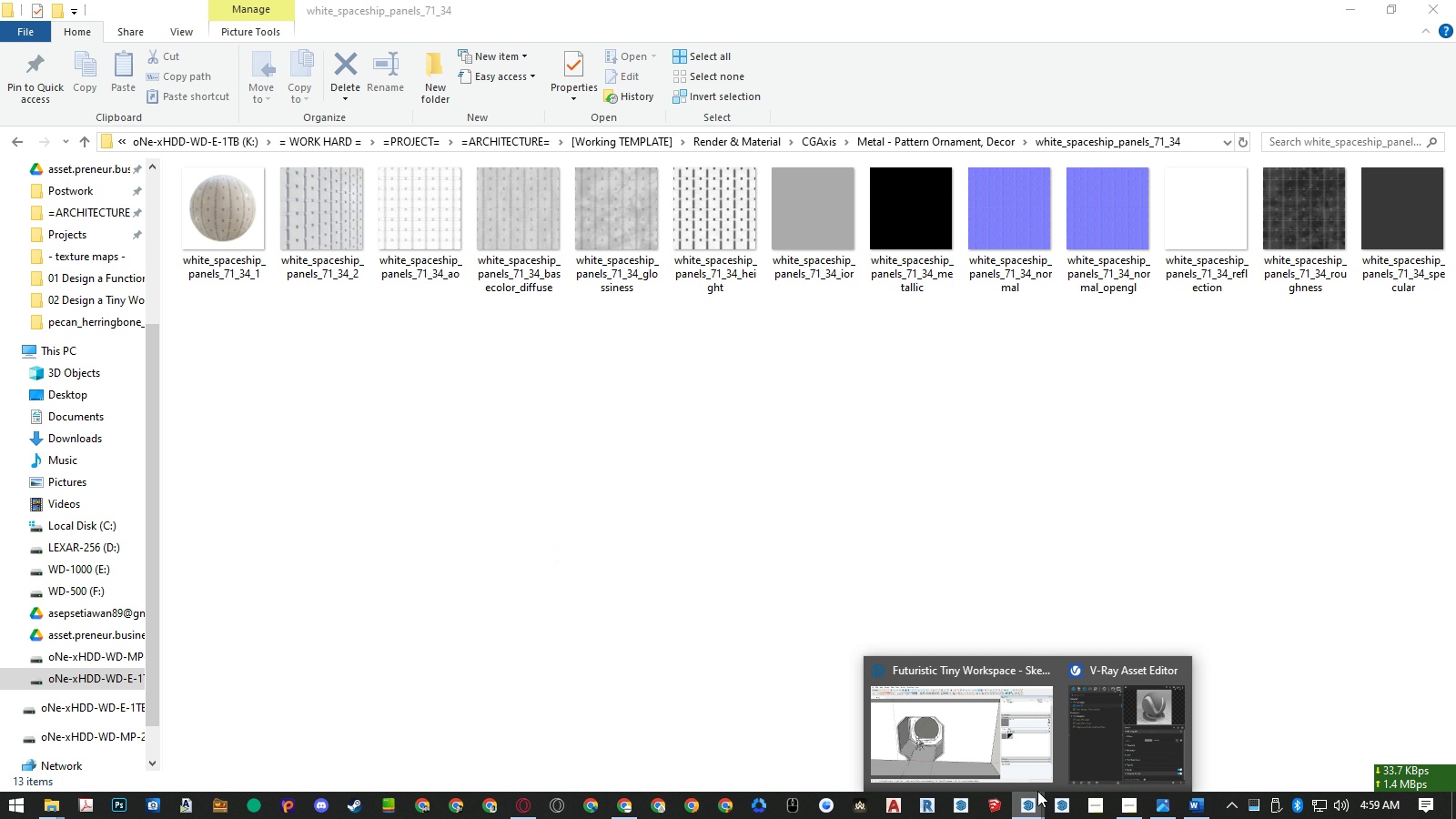 
double_click([1113, 744])
 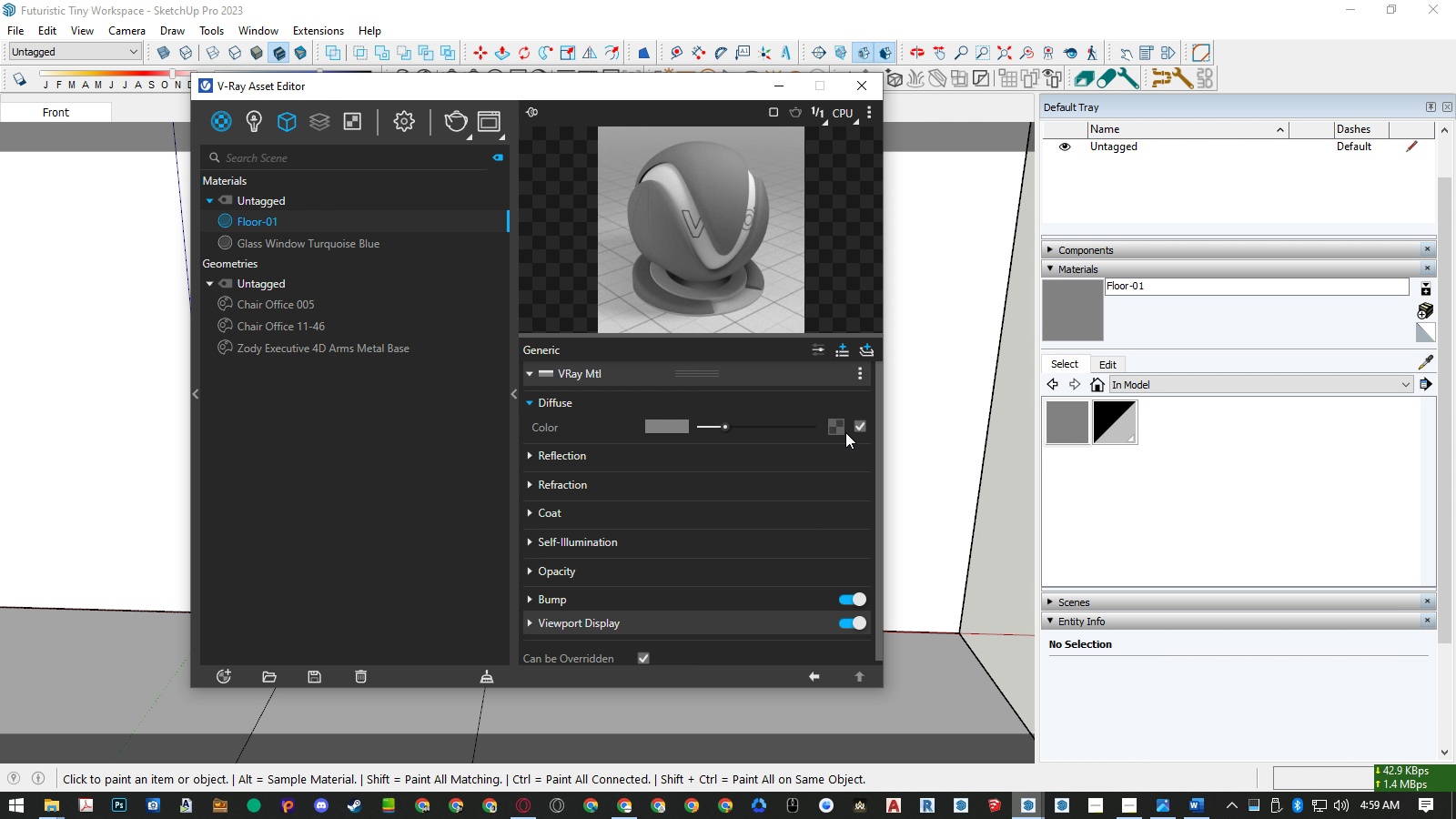 
left_click([841, 427])
 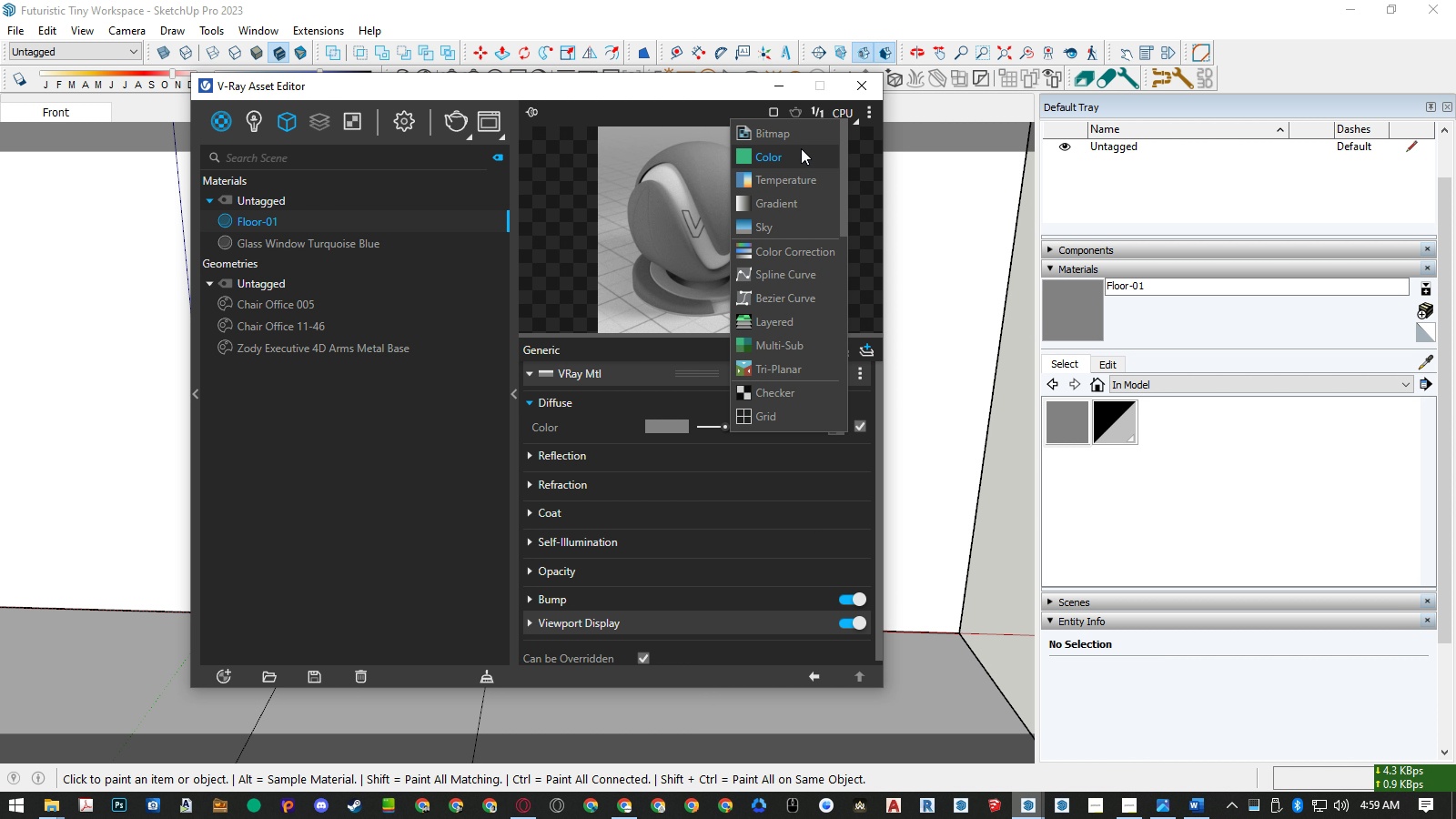 
left_click([798, 138])
 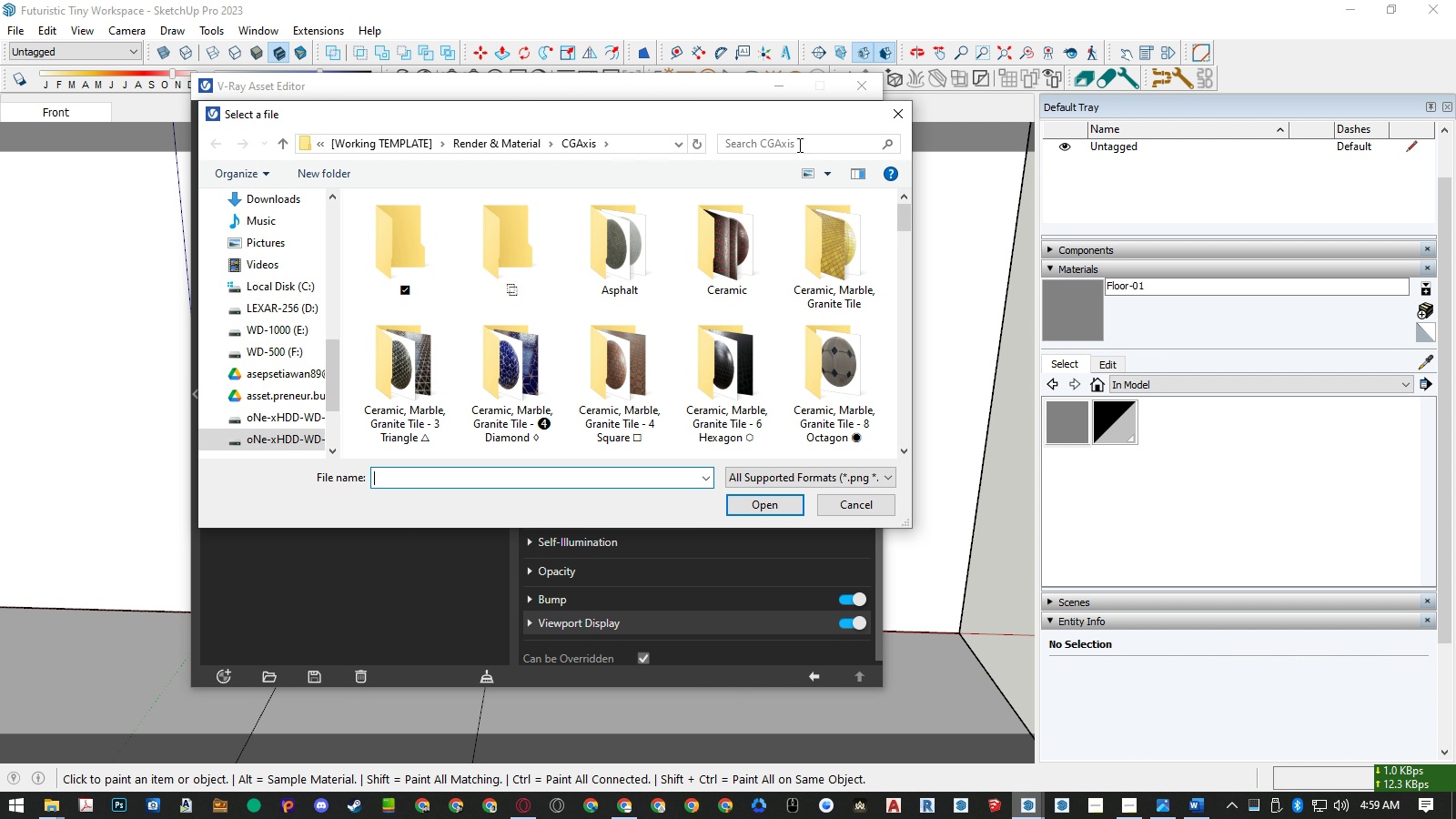 
left_click([654, 147])
 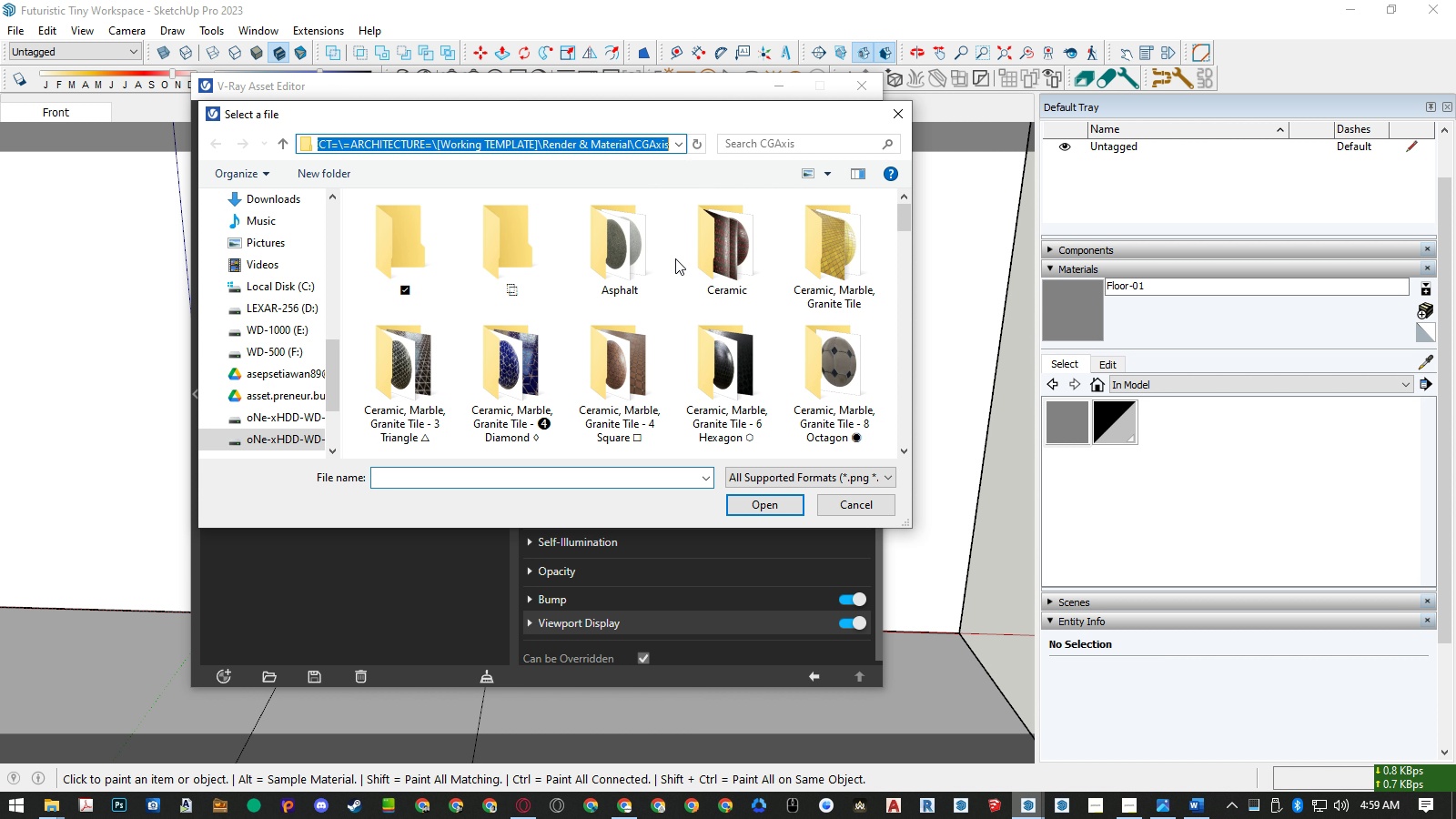 
key(Control+ControlLeft)
 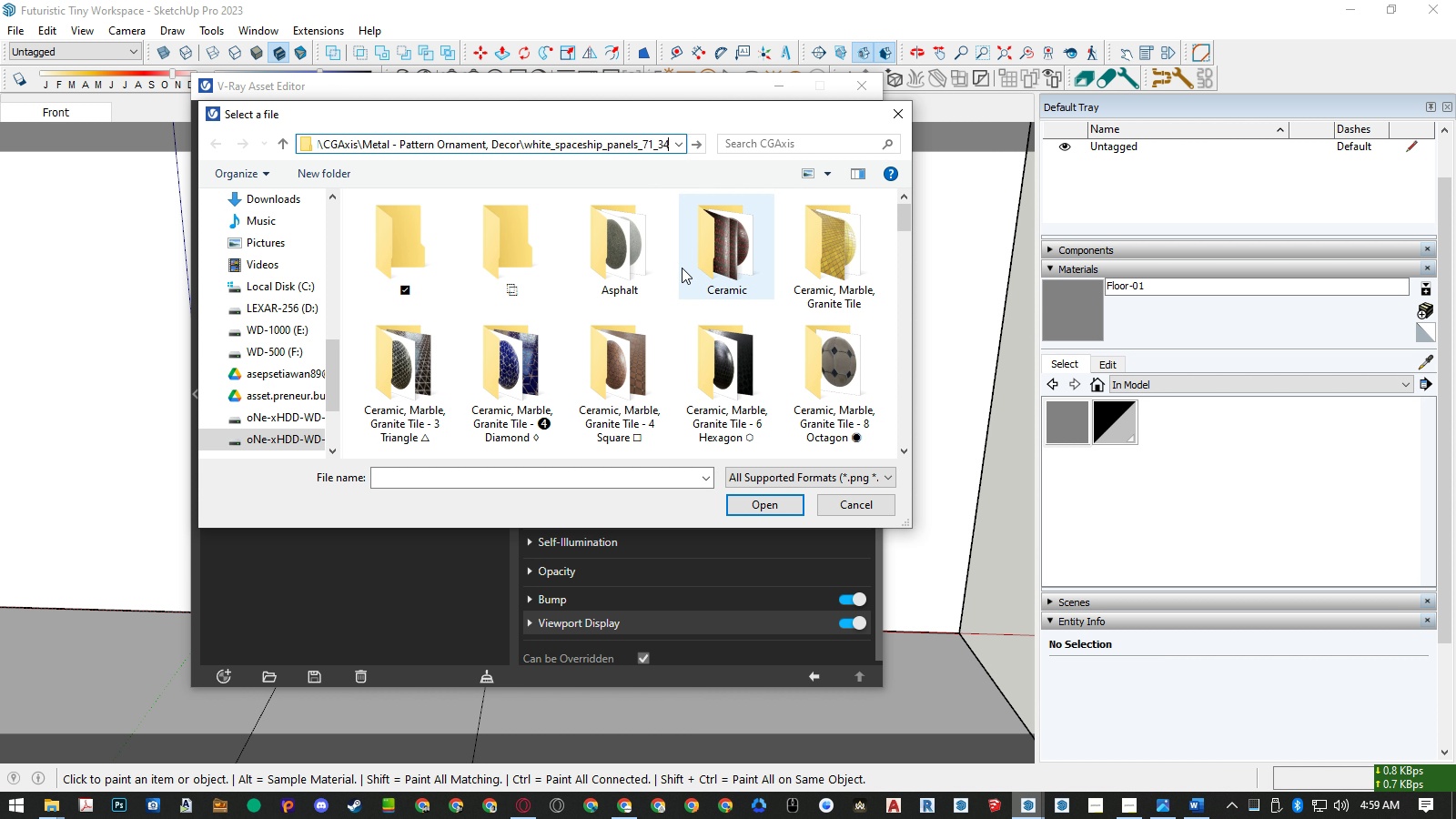 
key(Control+V)
 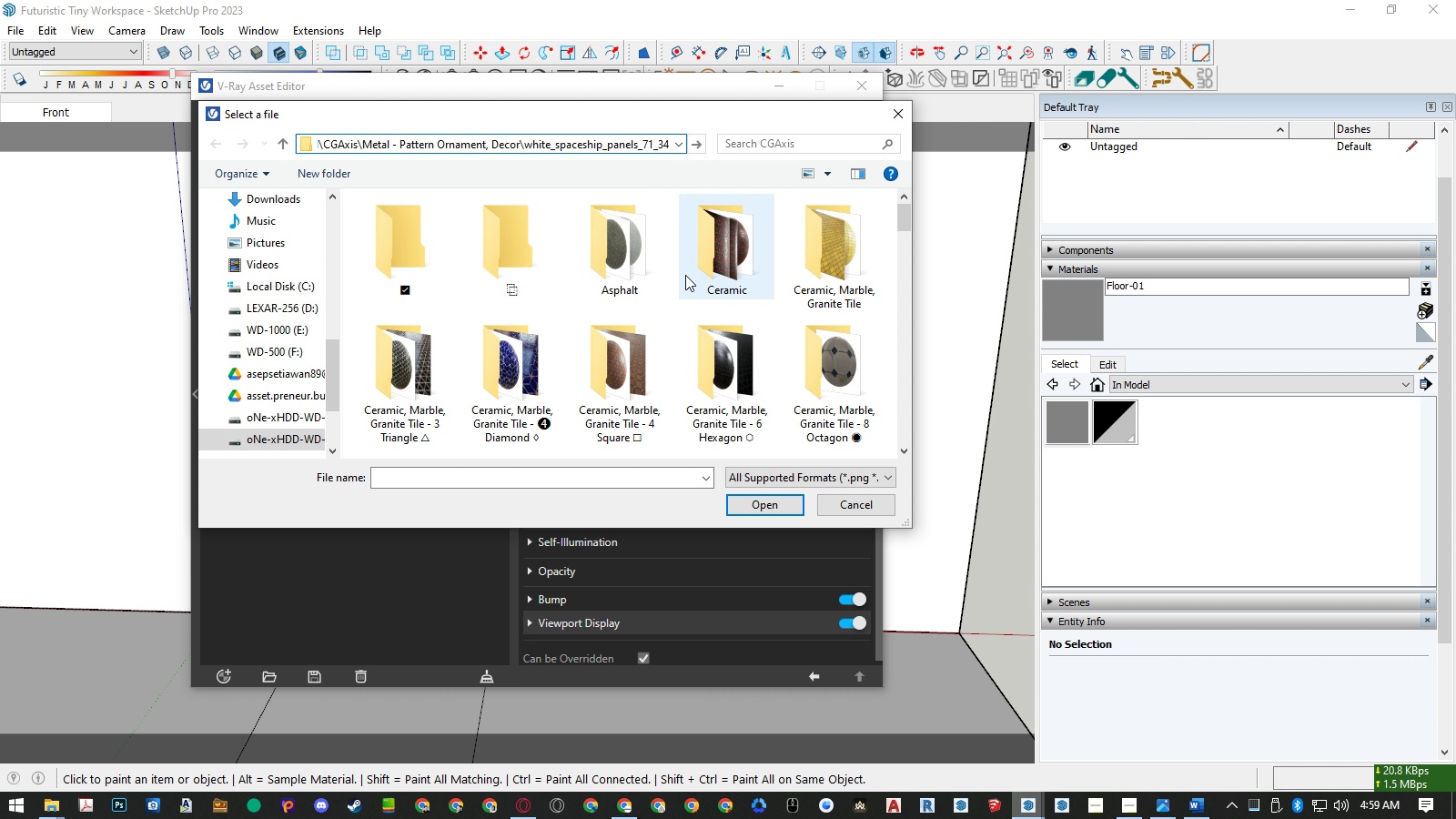 
key(Enter)
 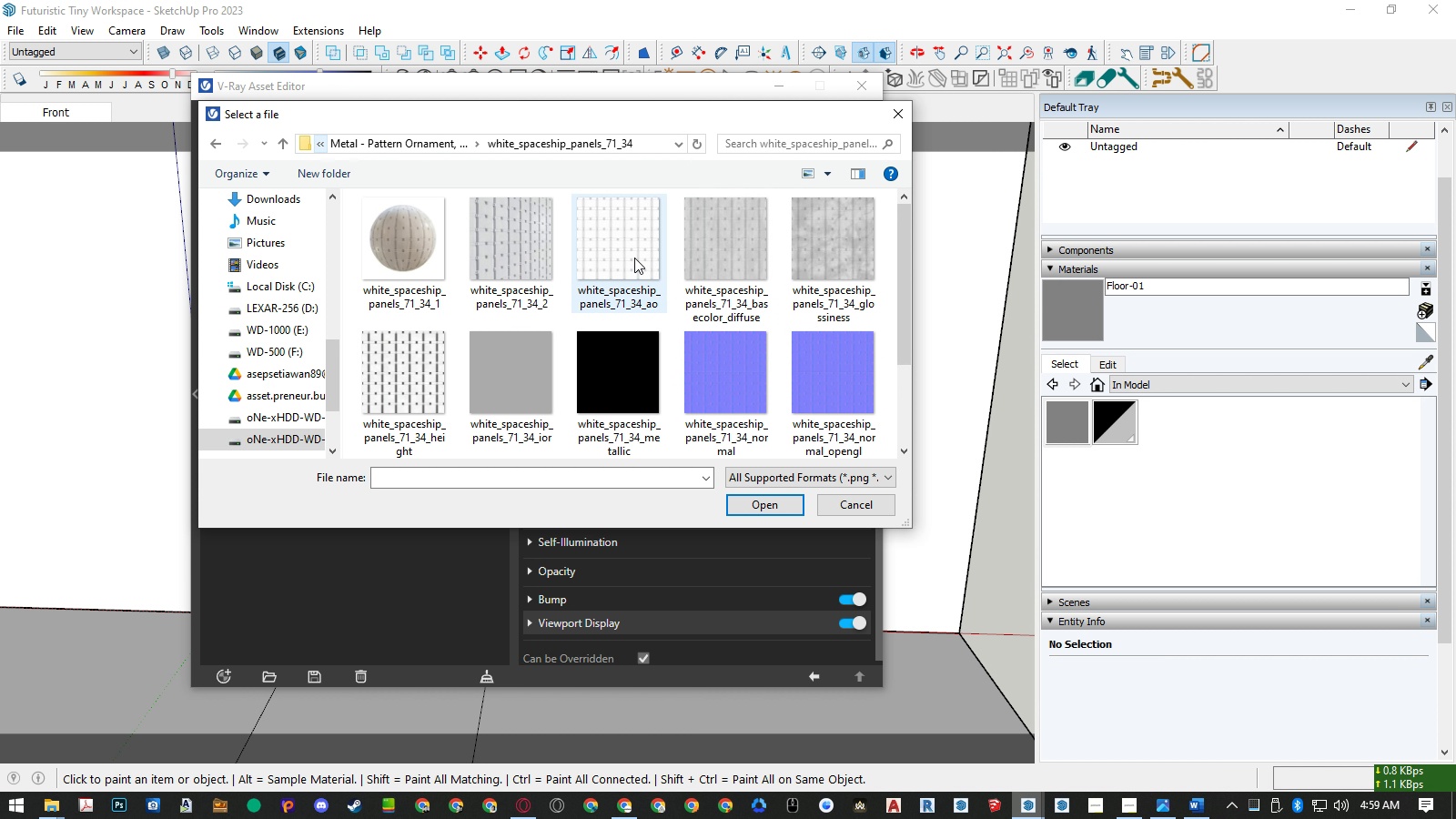 
double_click([634, 258])
 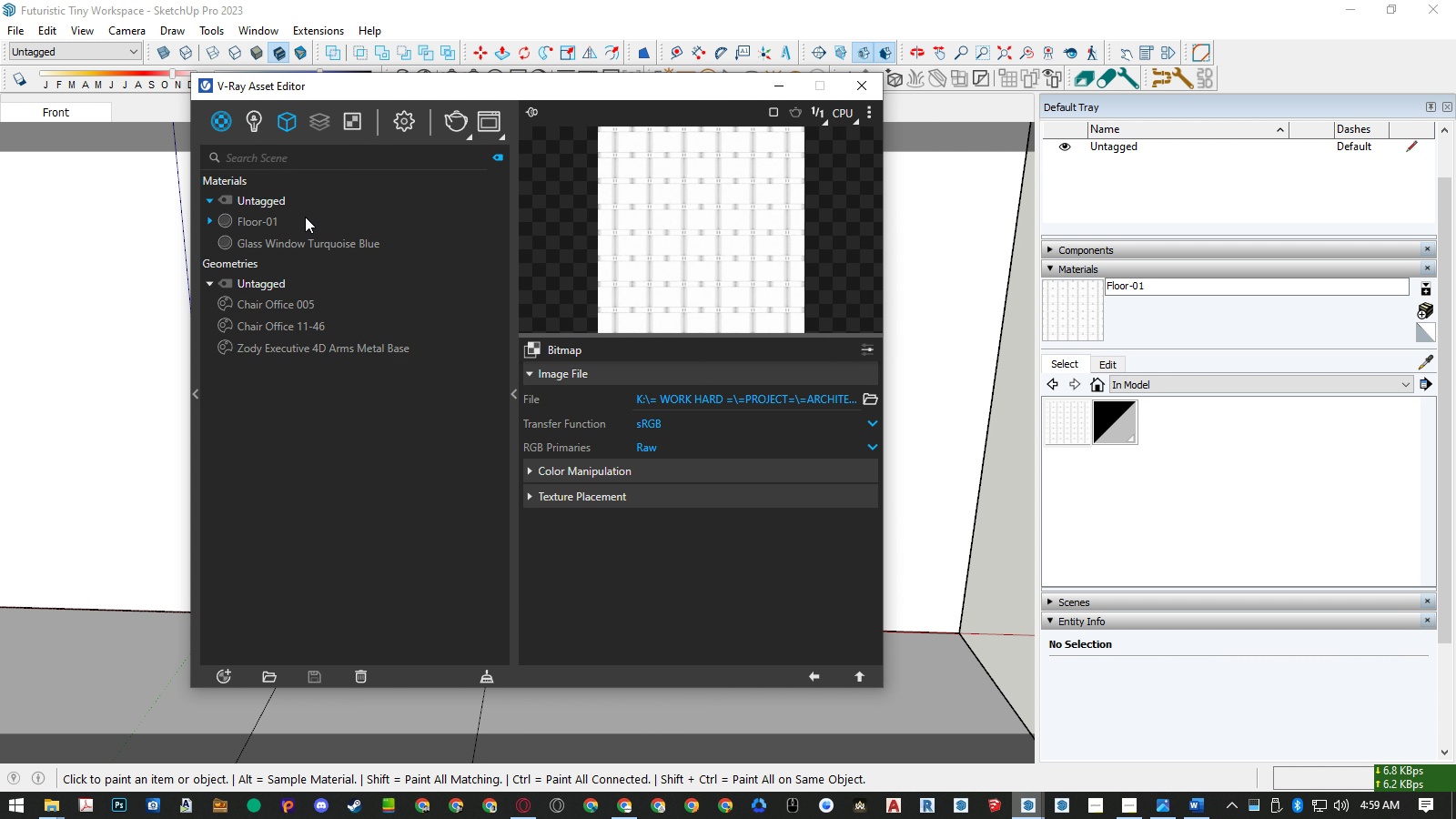 
left_click([236, 222])
 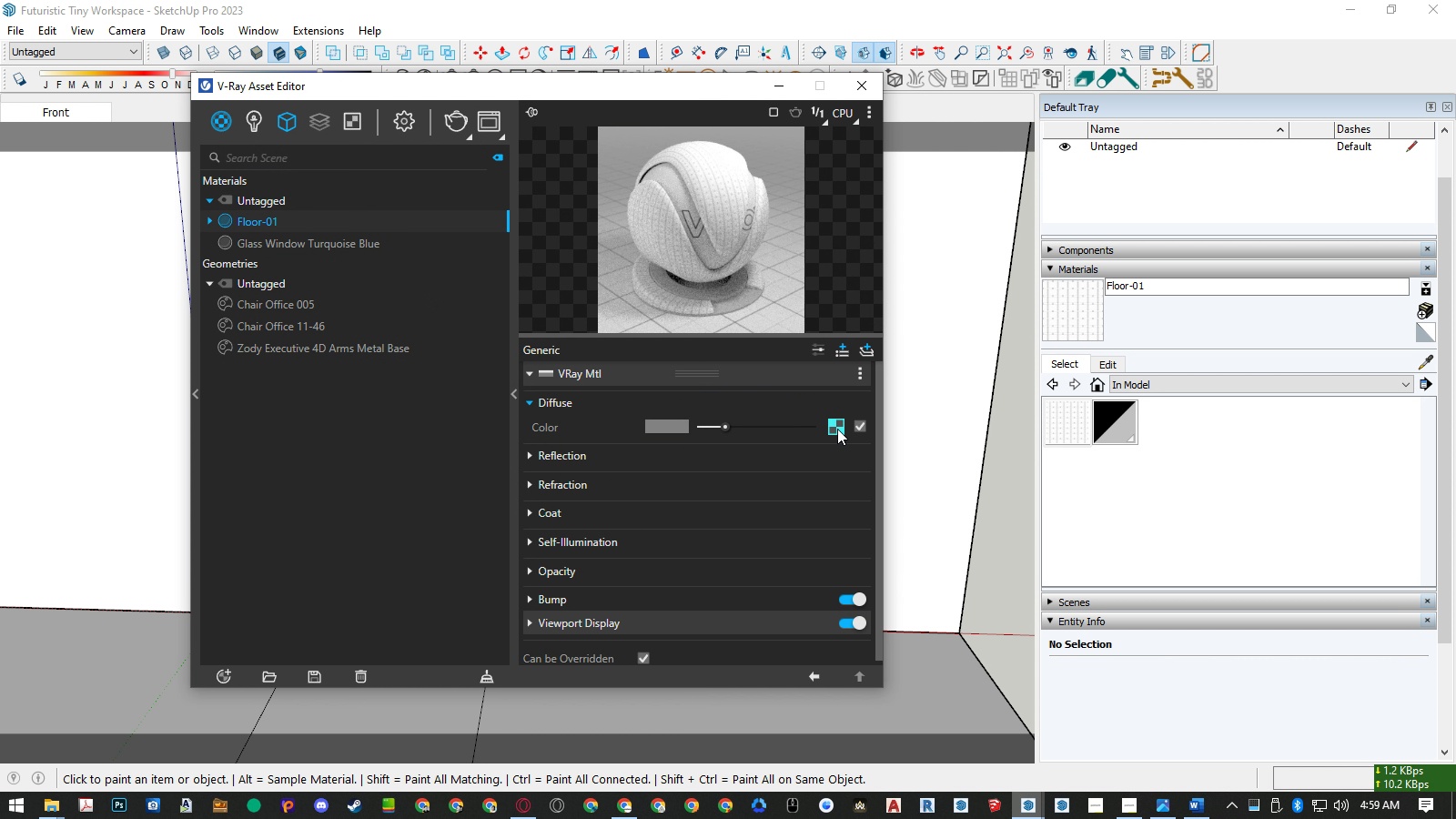 
right_click([837, 429])
 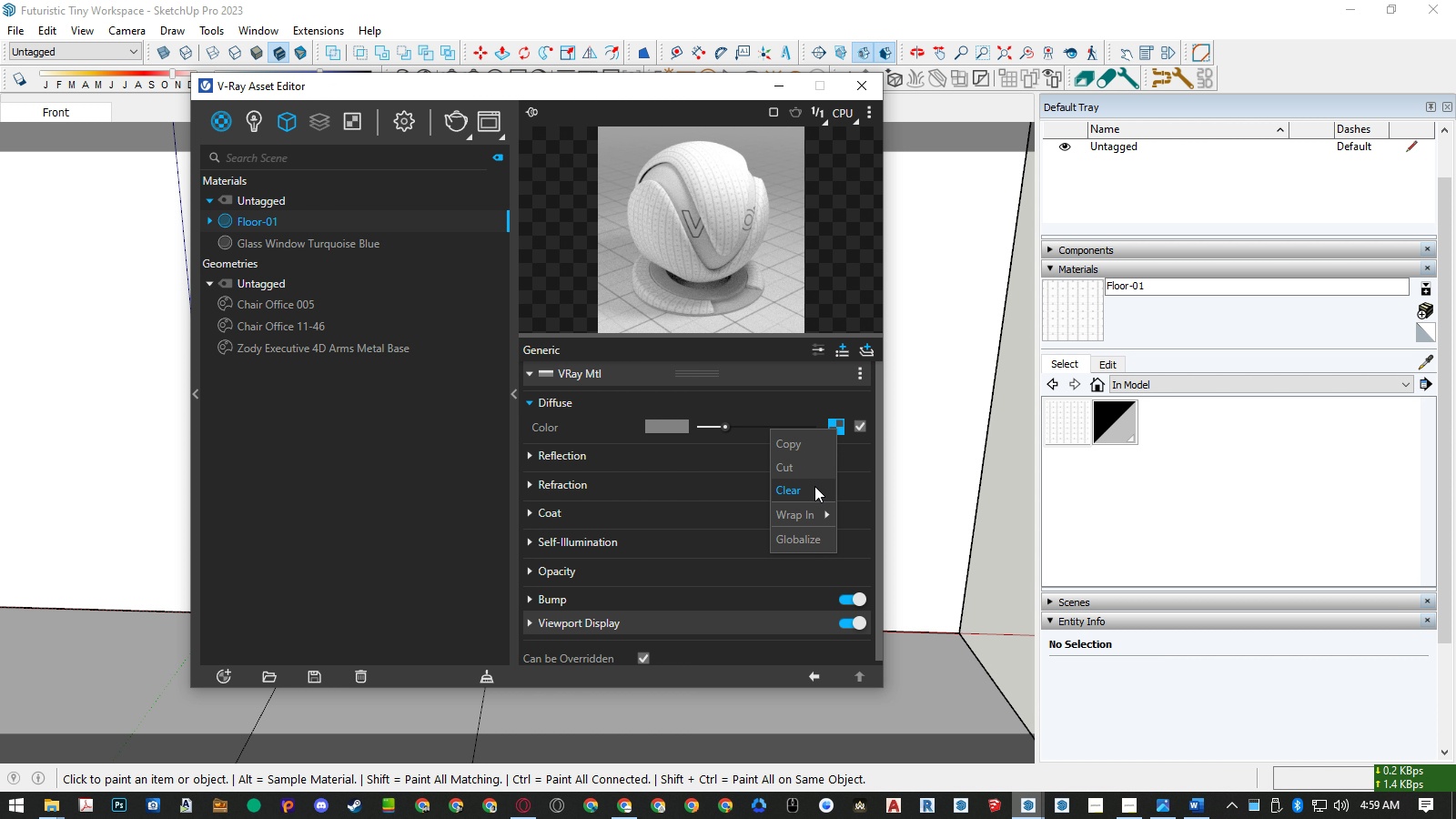 
left_click([808, 517])
 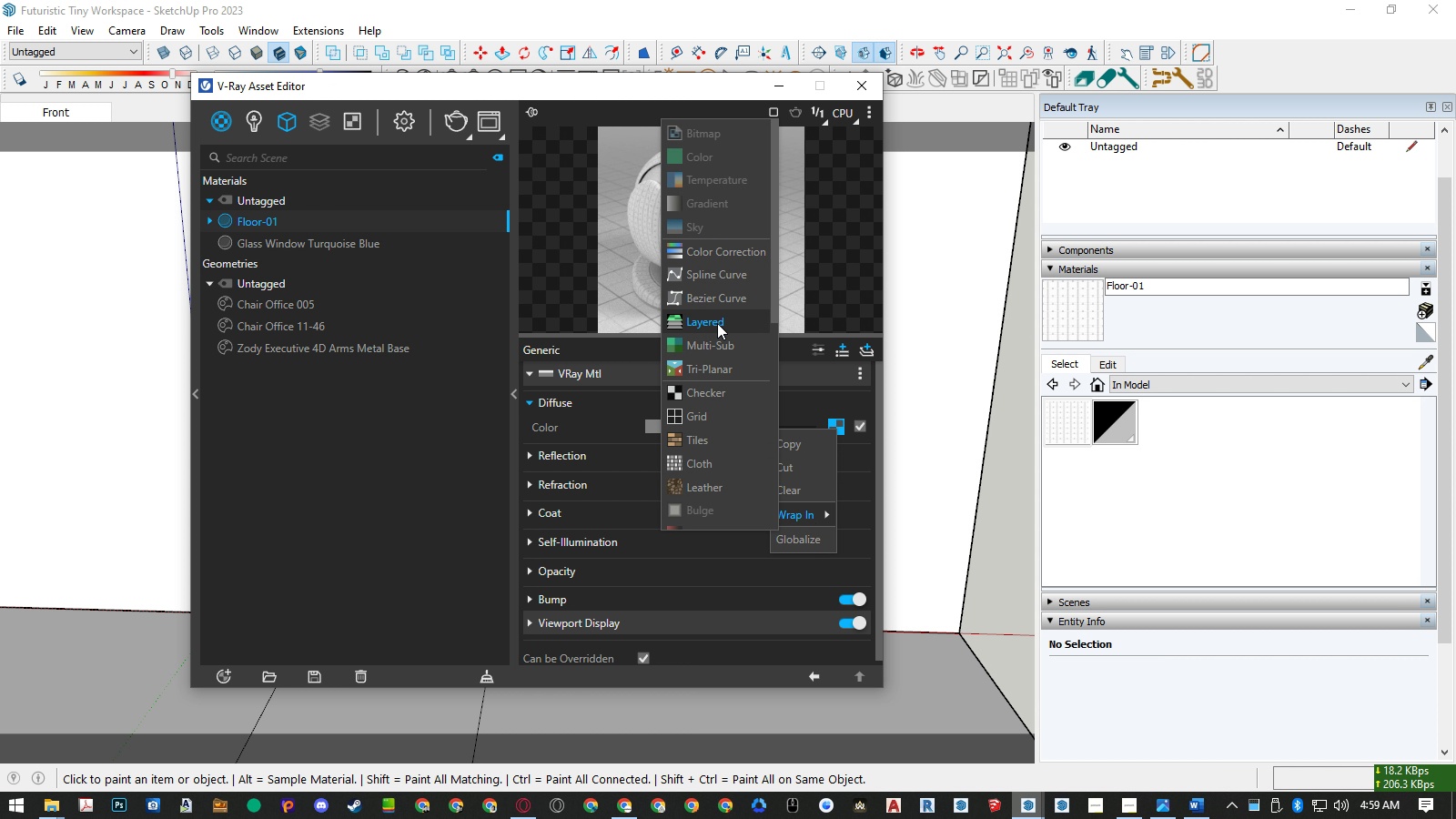 
left_click([717, 323])
 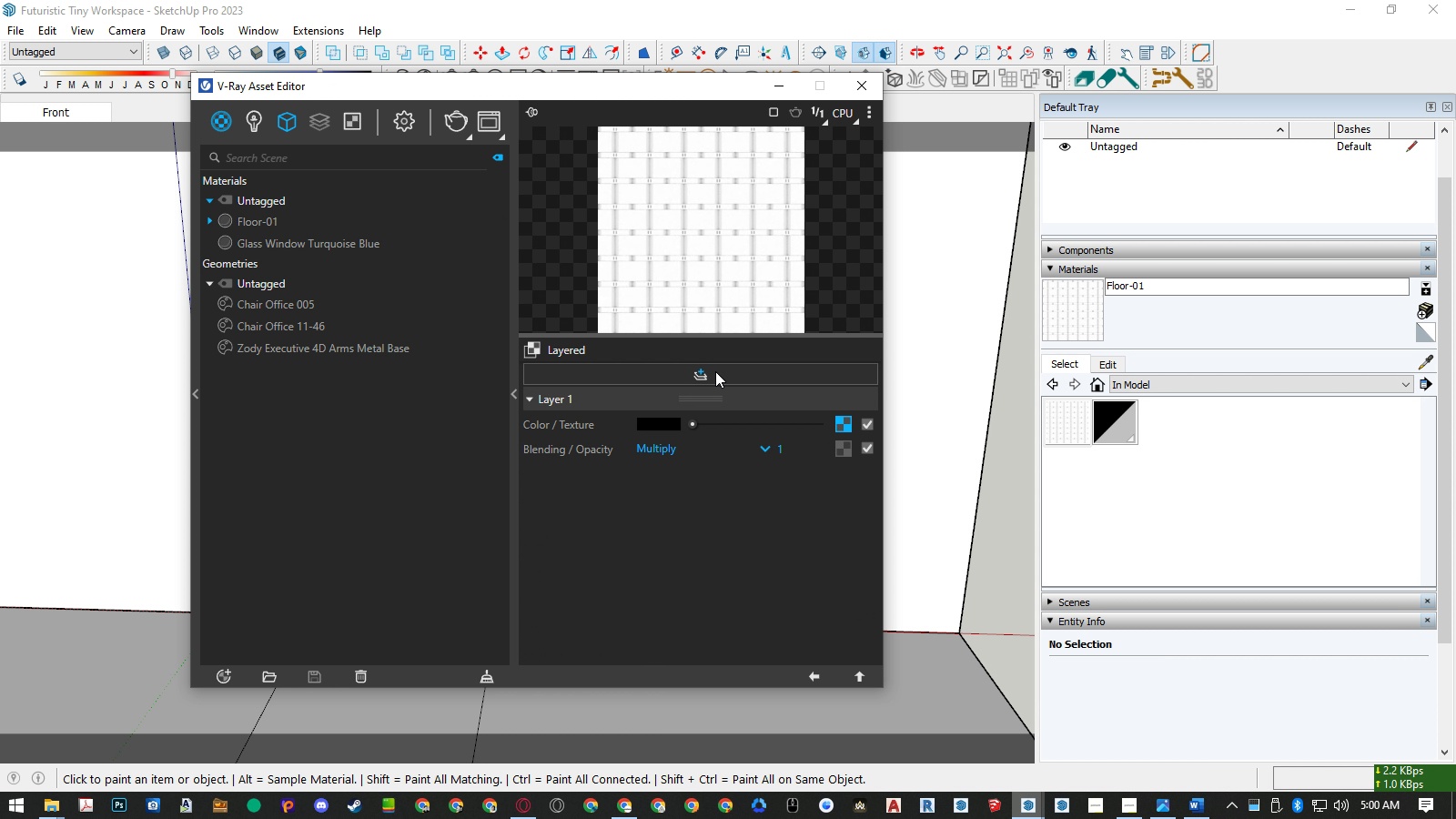 
left_click([715, 371])
 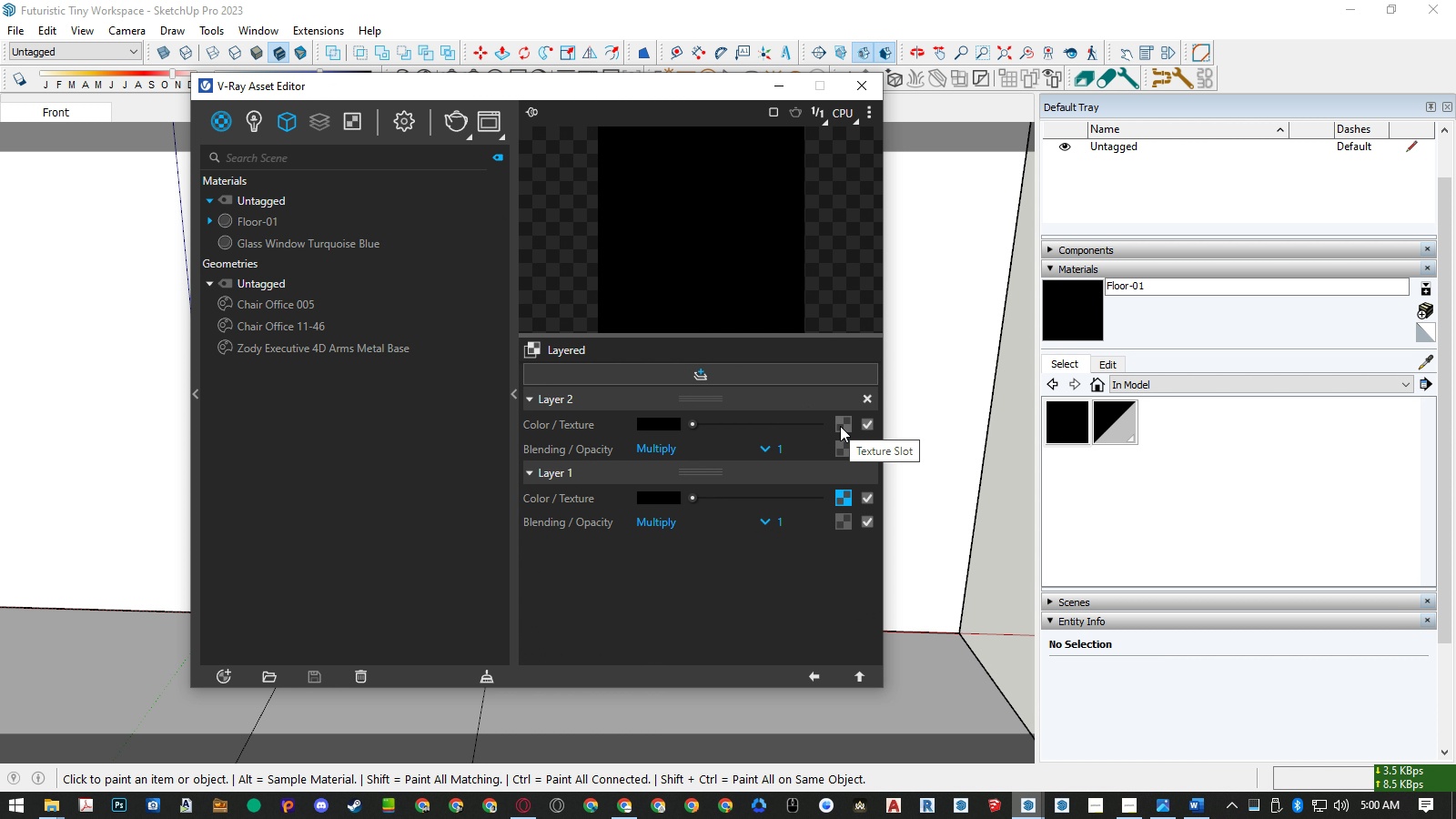 
wait(5.7)
 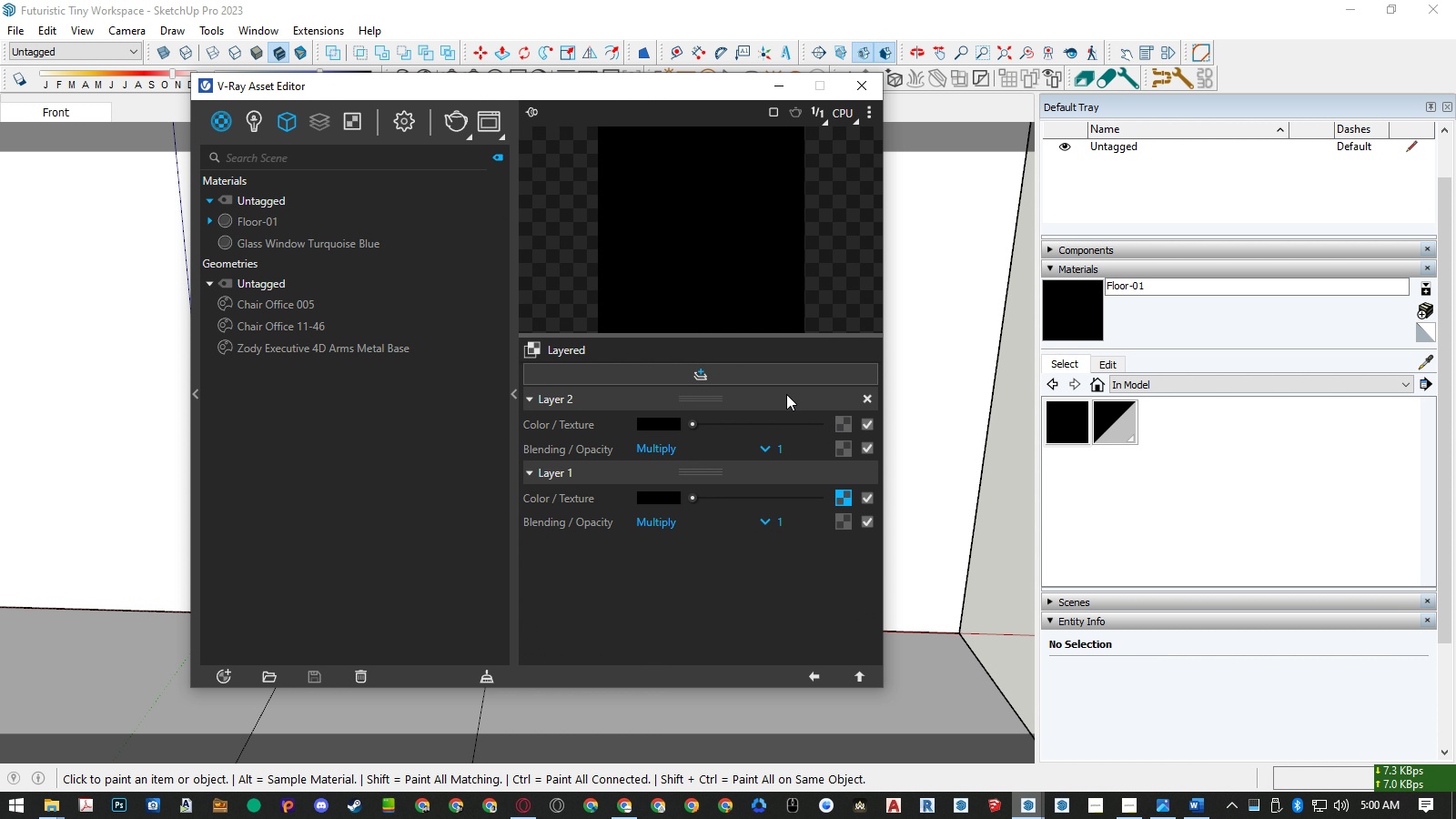 
left_click([840, 426])
 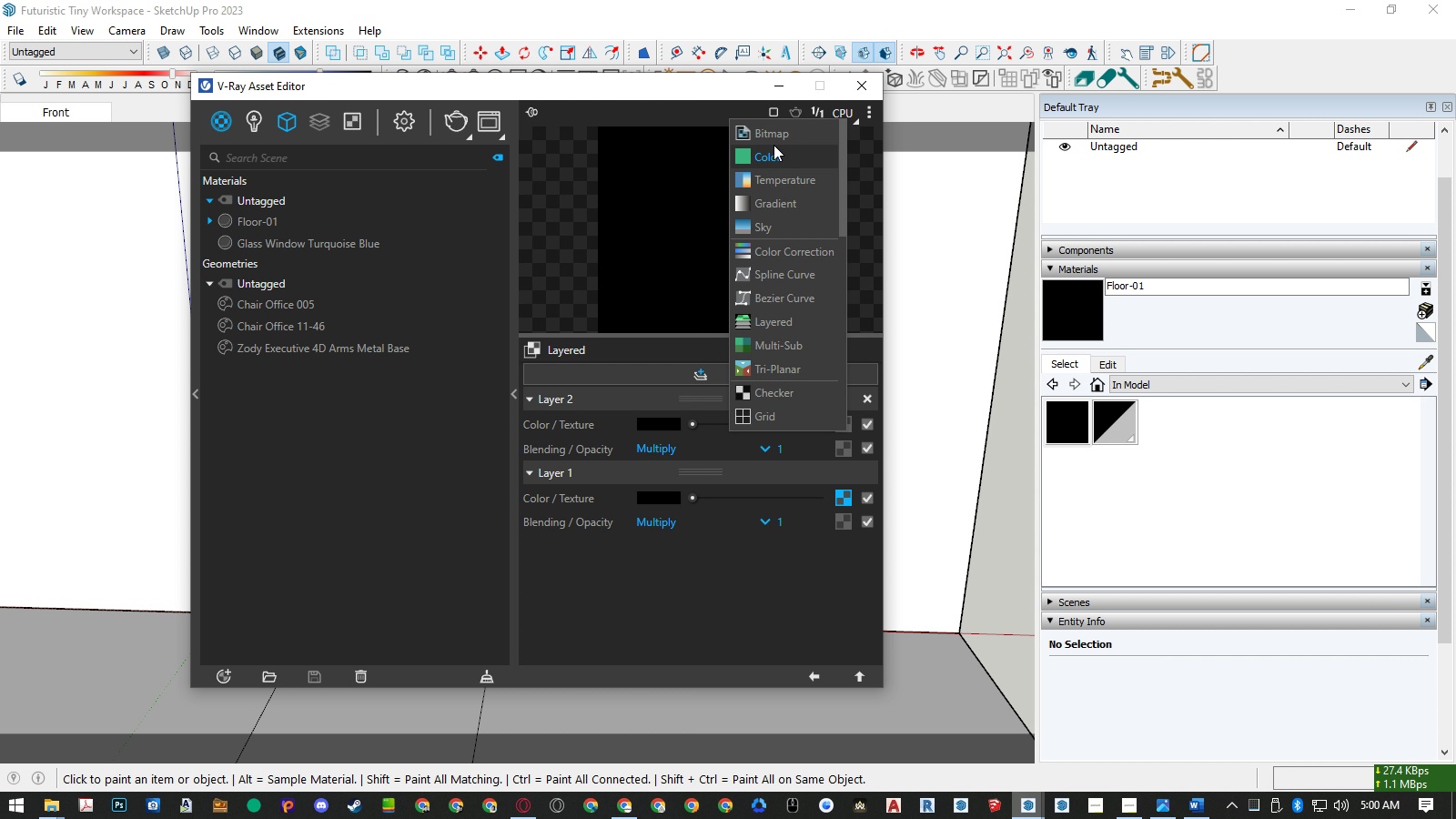 
left_click([774, 140])
 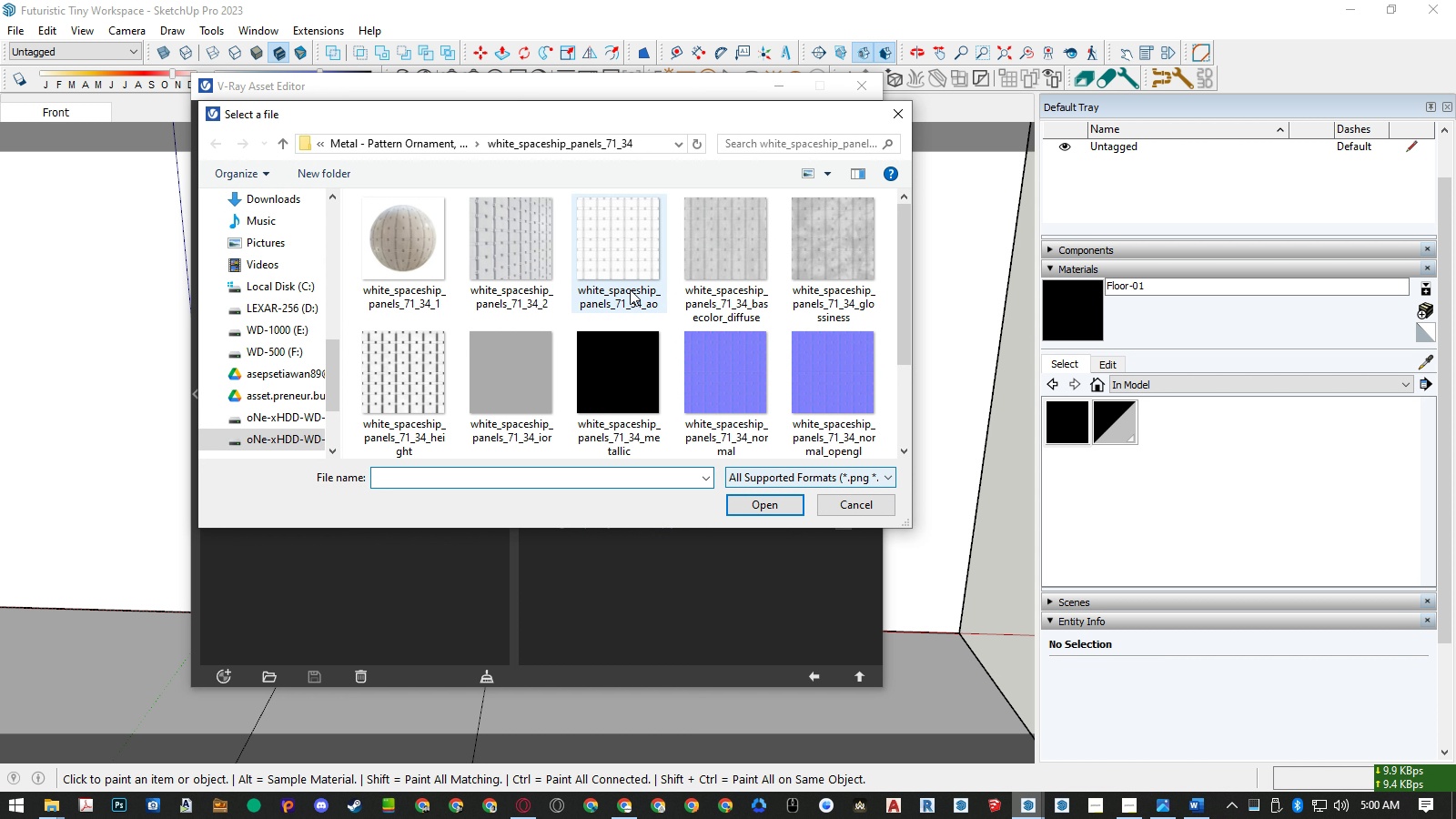 
double_click([622, 253])
 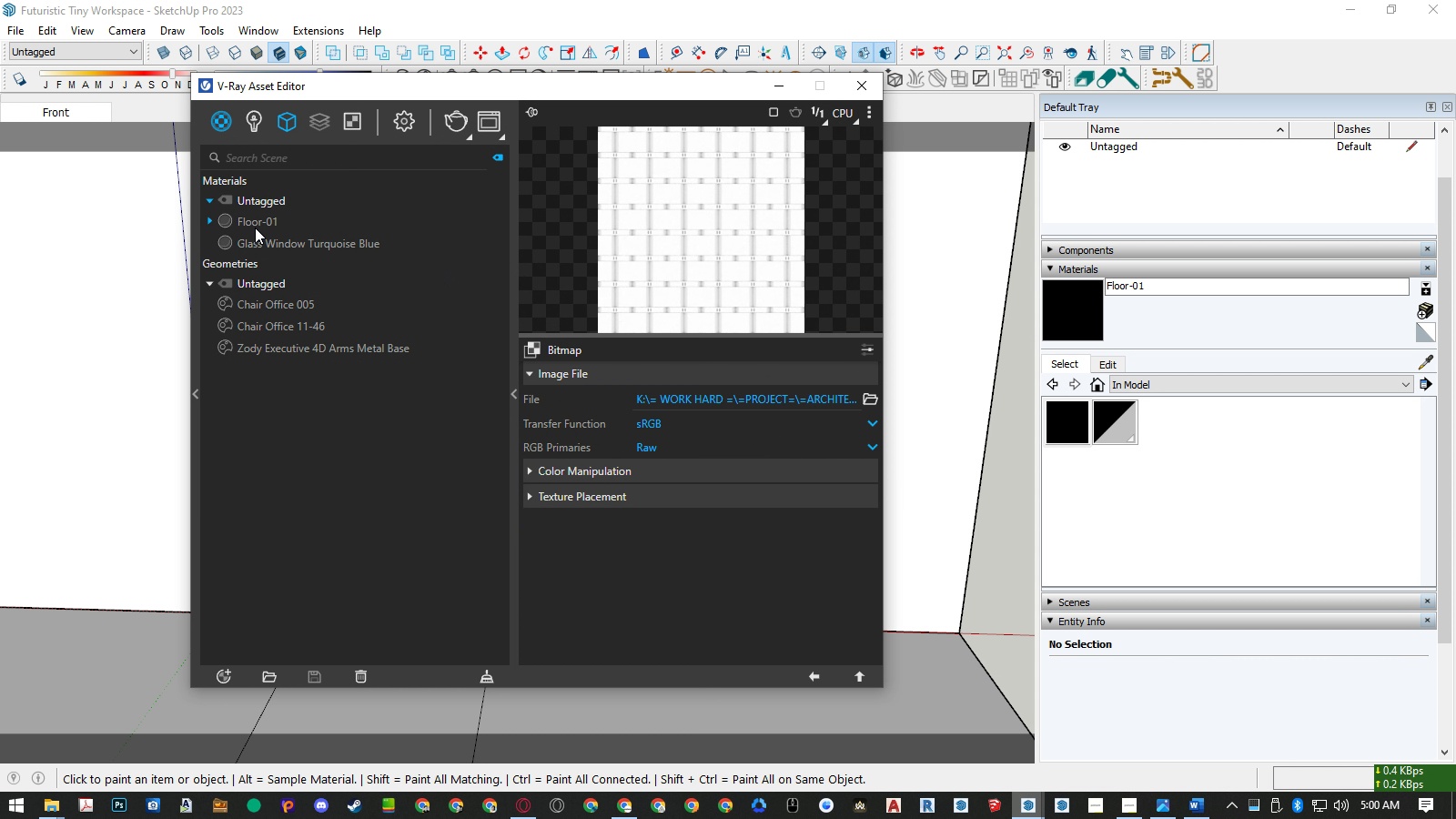 
left_click([210, 224])
 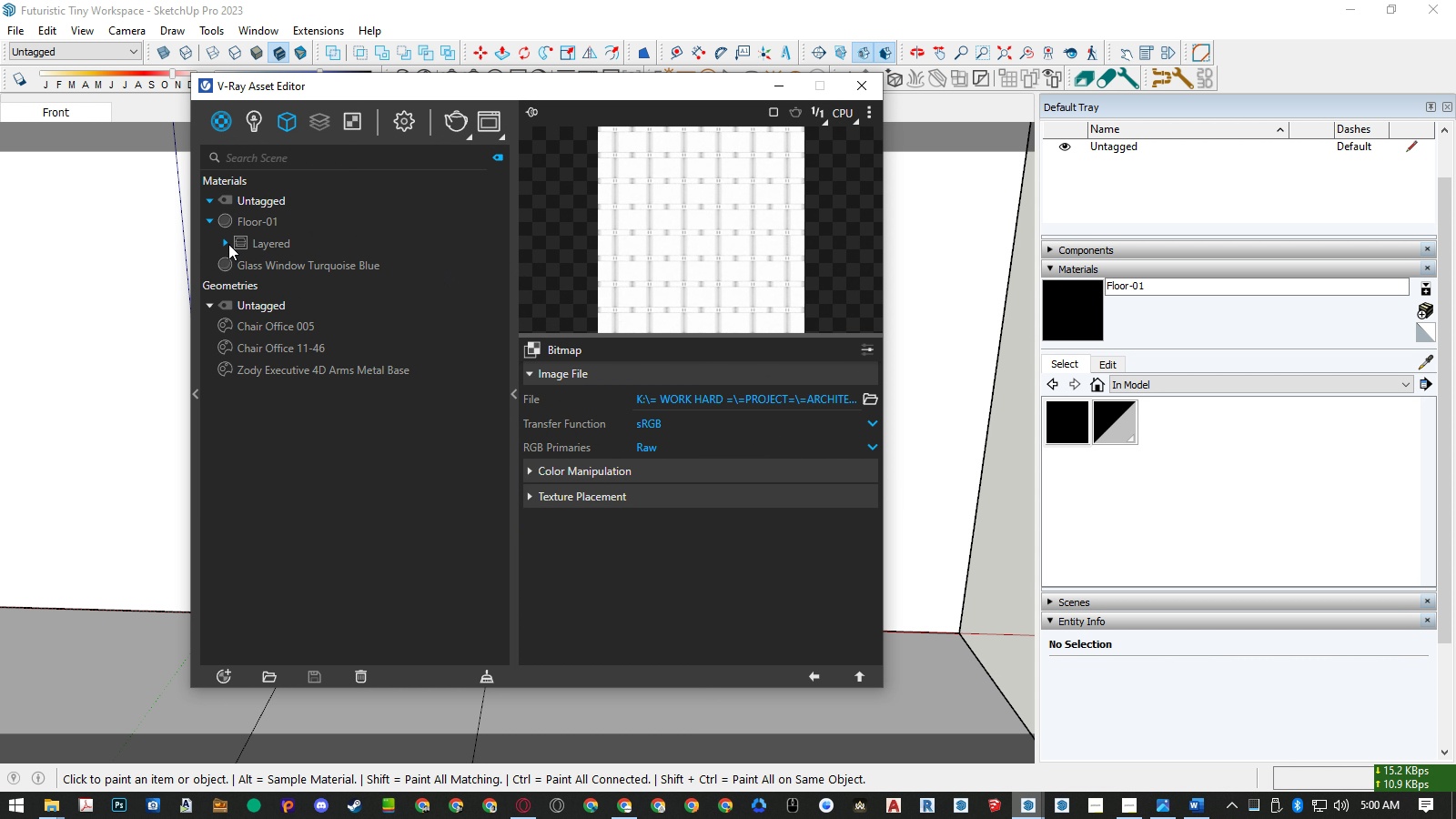 
left_click([223, 244])
 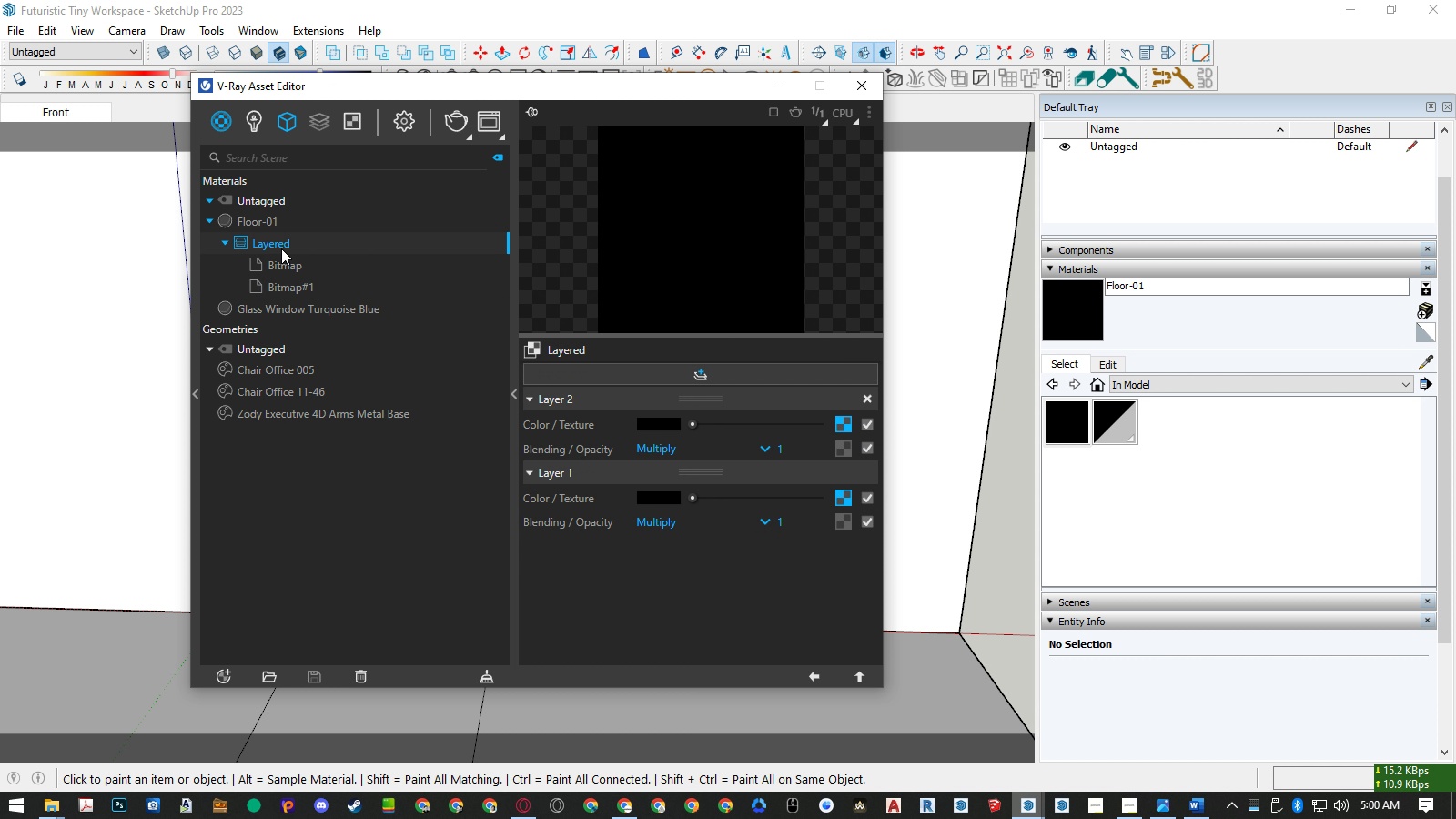 
double_click([281, 248])
 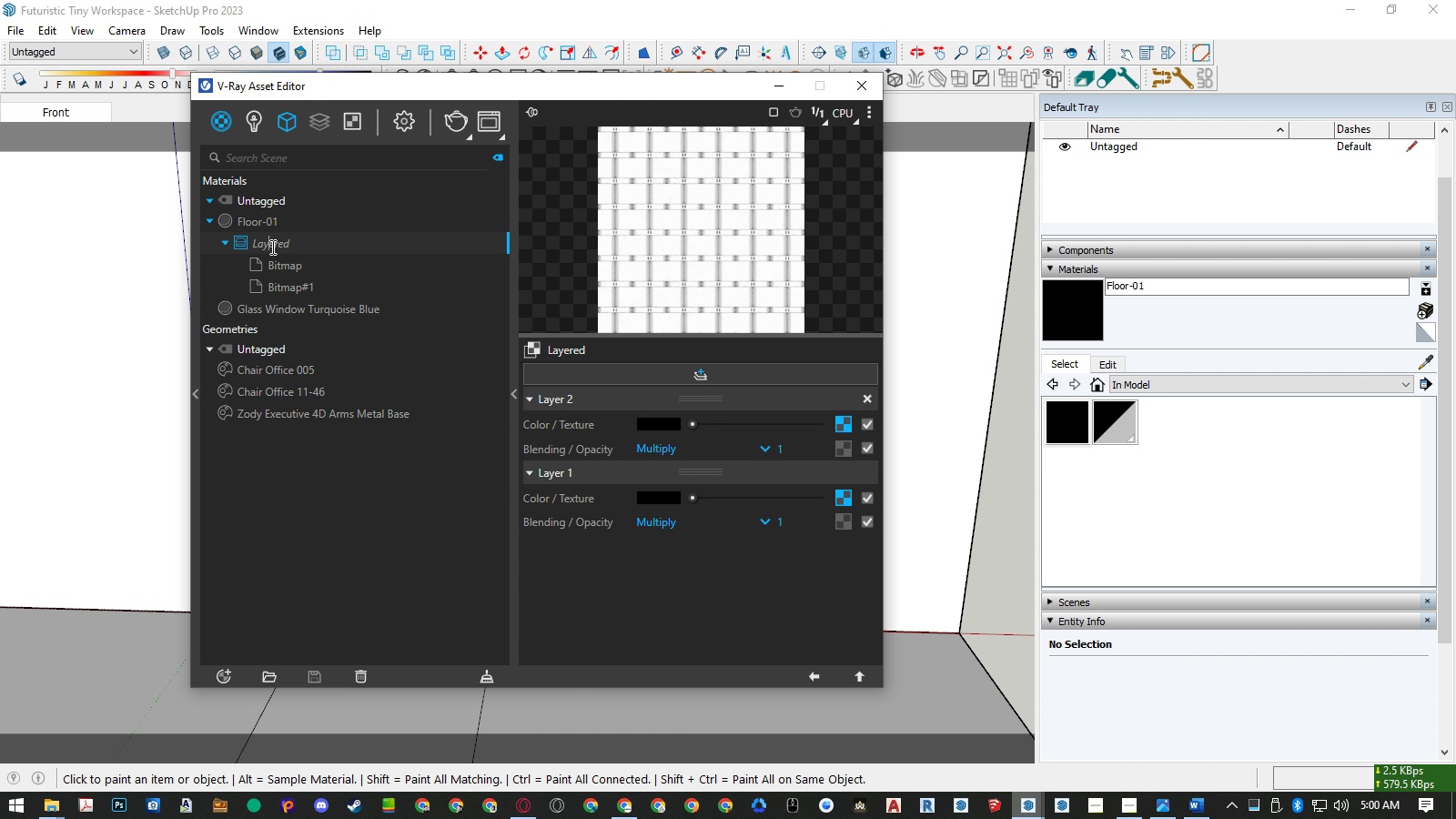 
triple_click([271, 247])
 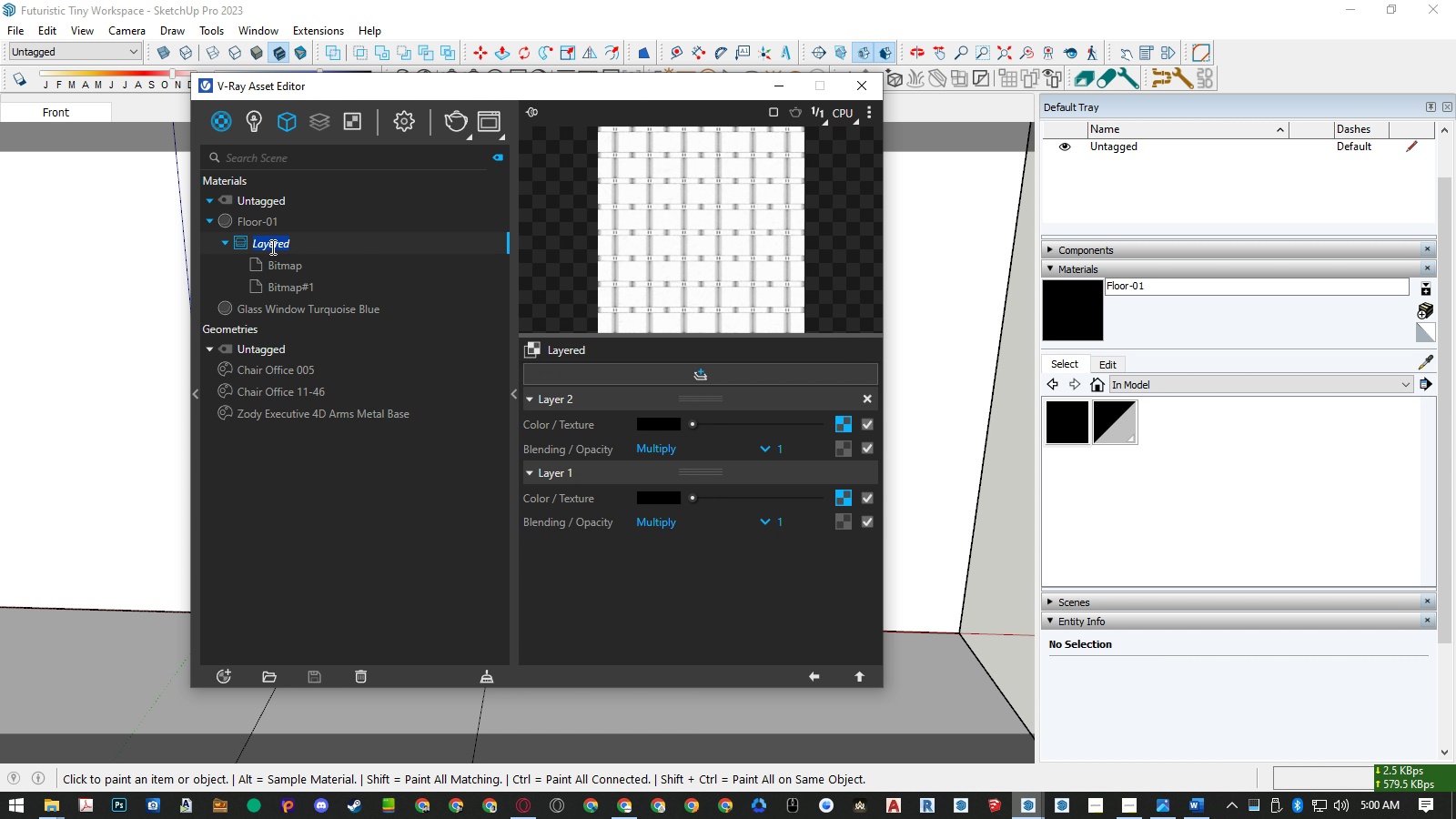 
triple_click([271, 247])
 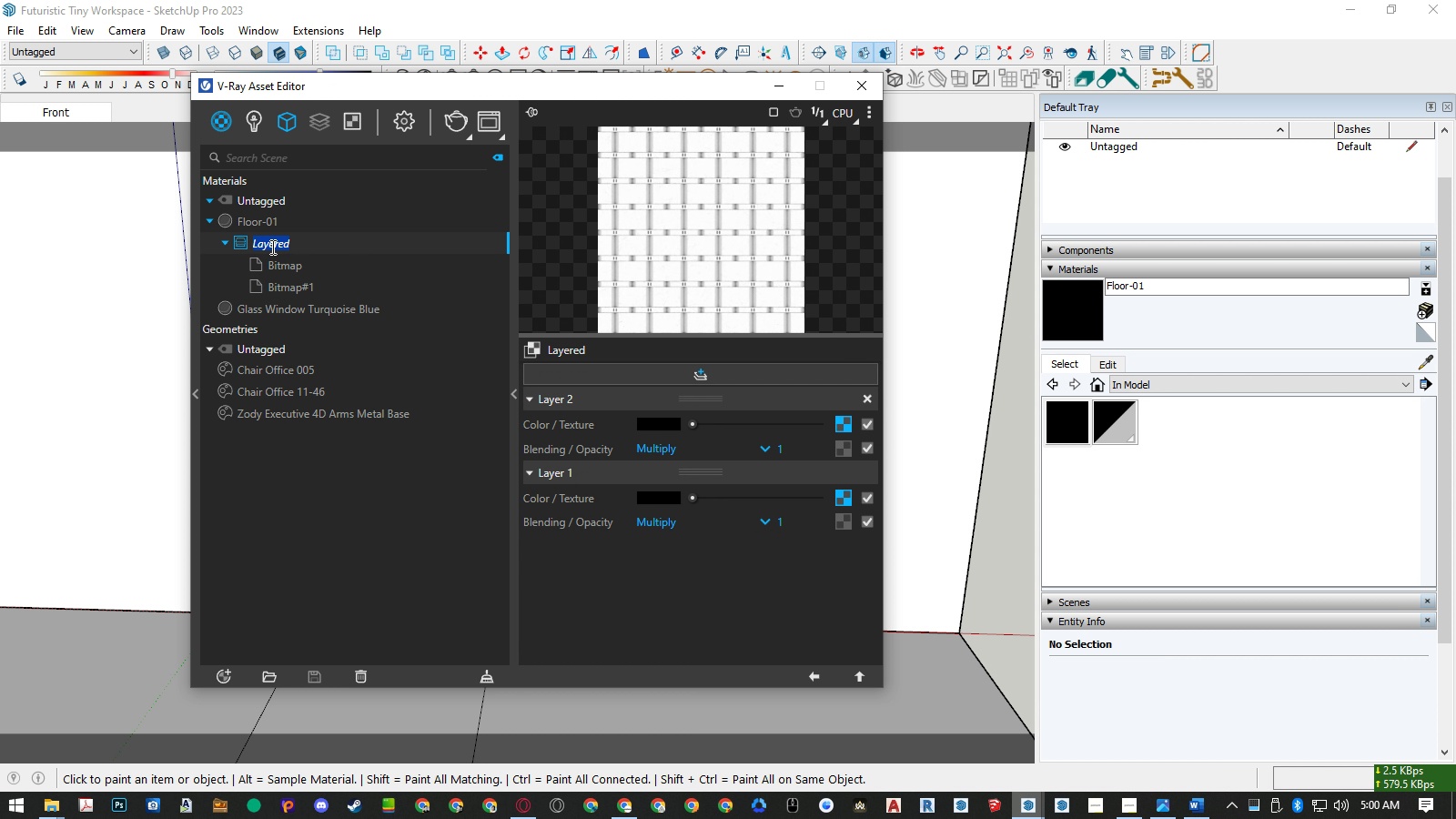 
type(BASE)
 